 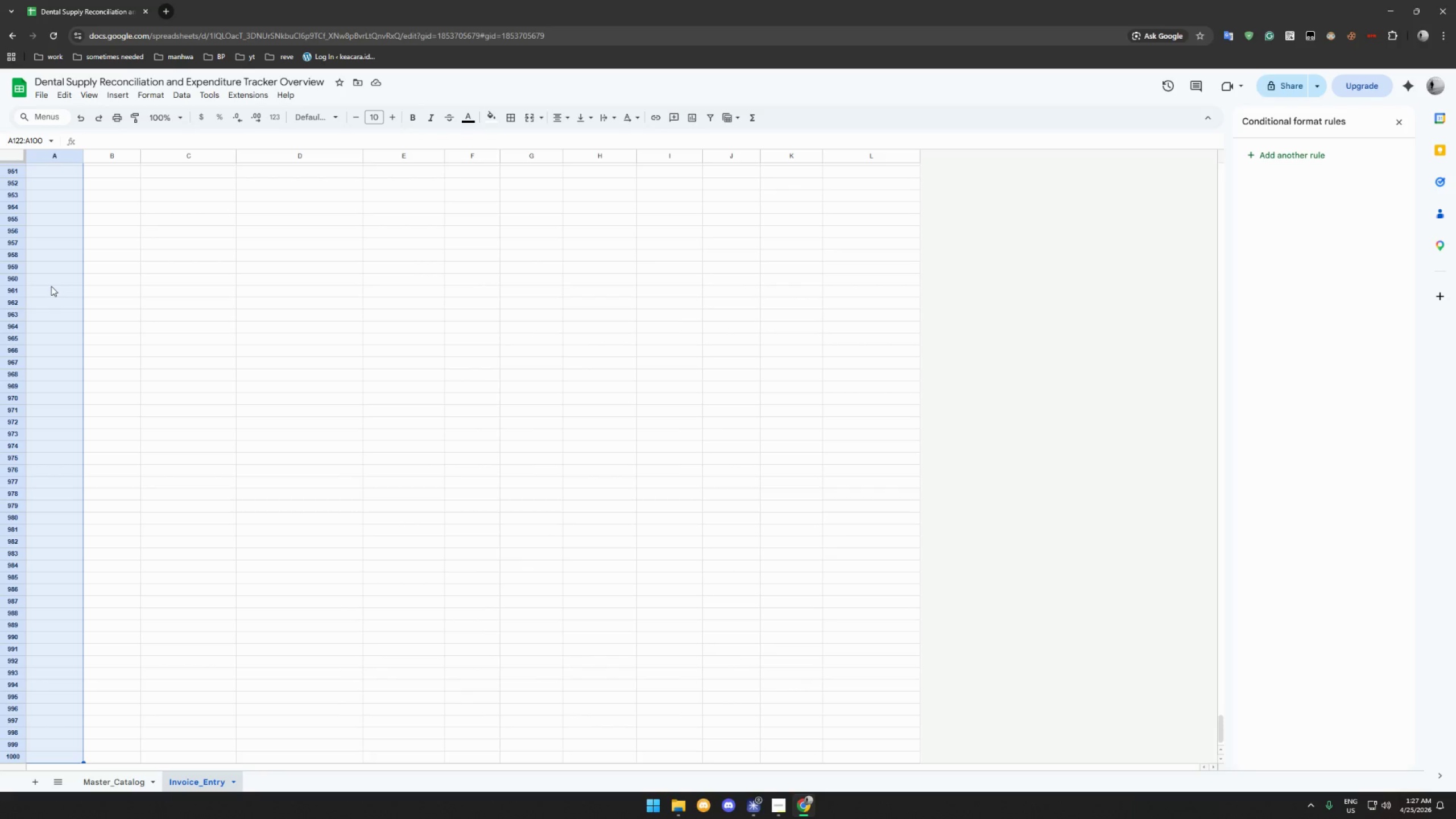 
right_click([51, 286])
 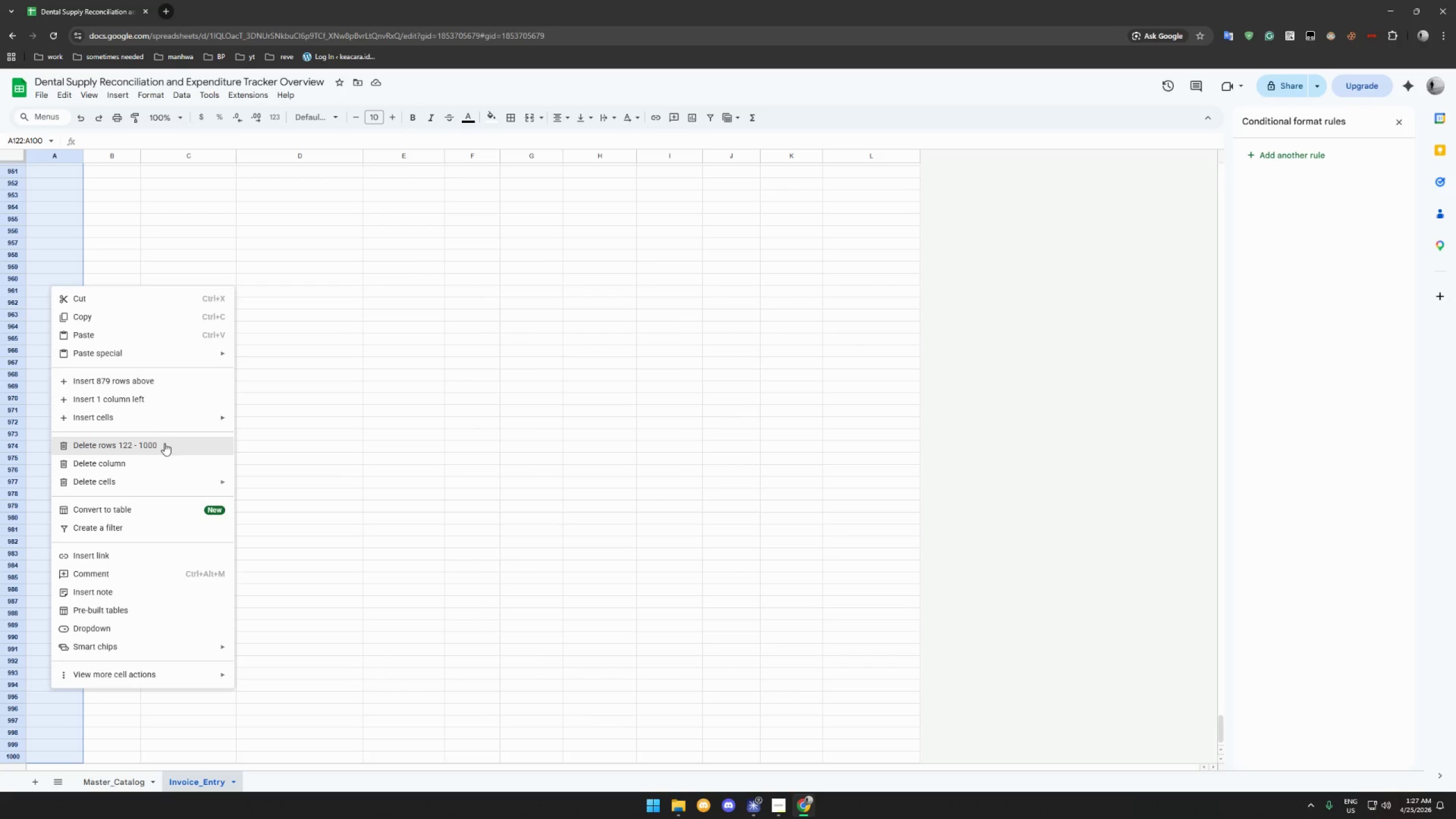 
left_click([164, 443])
 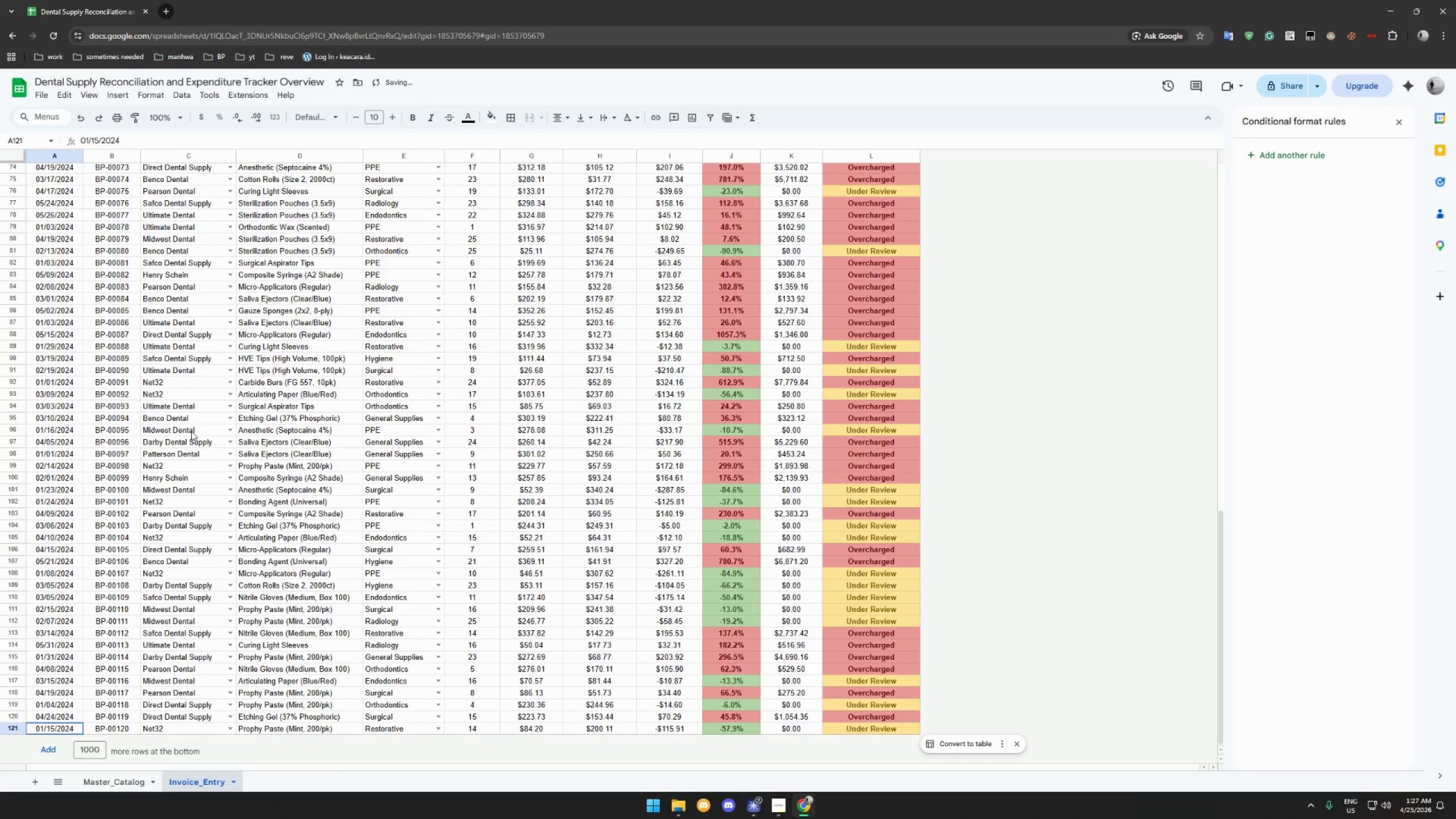 
scroll: coordinate [169, 414], scroll_direction: up, amount: 56.0
 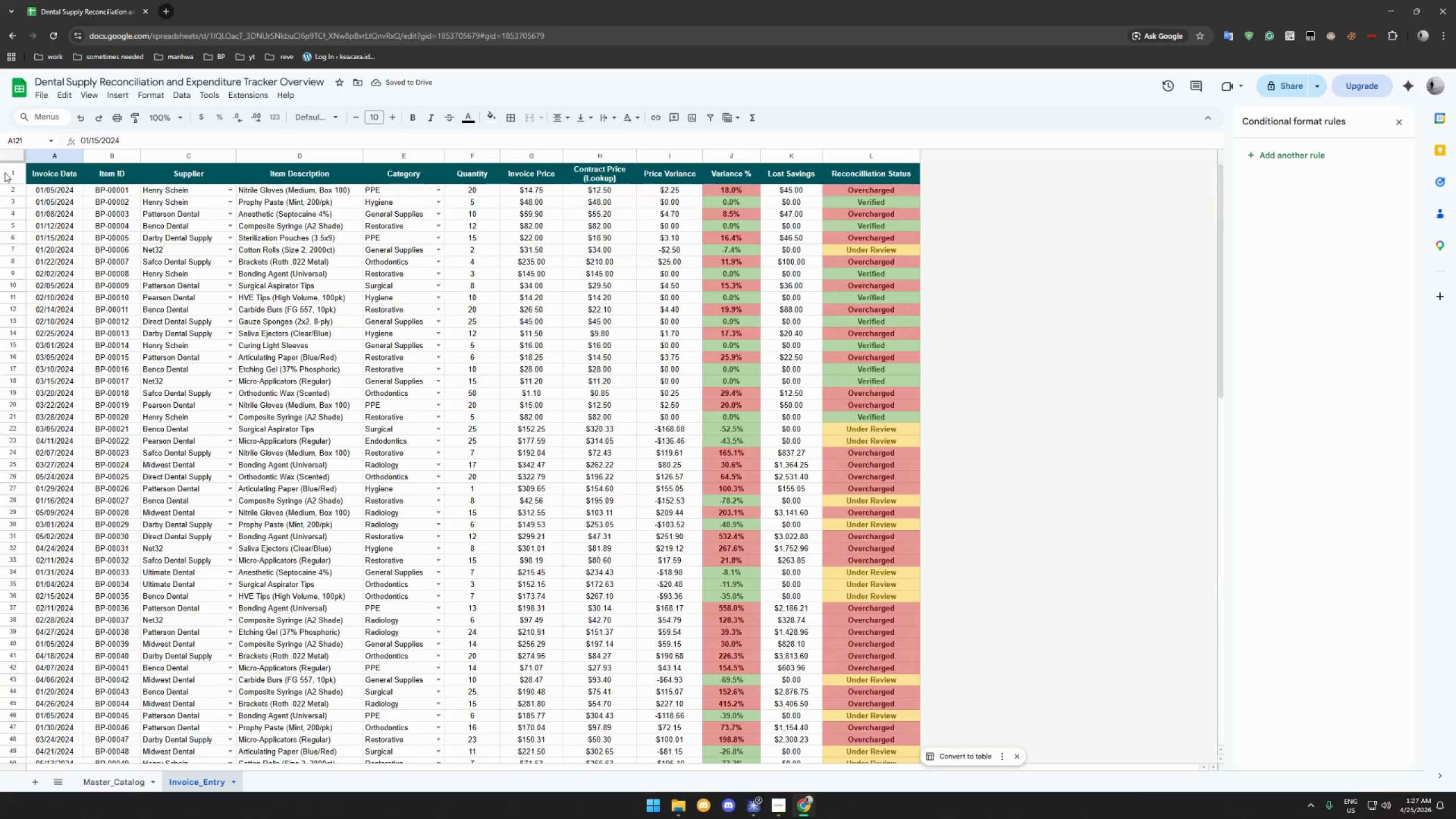 
left_click([3, 172])
 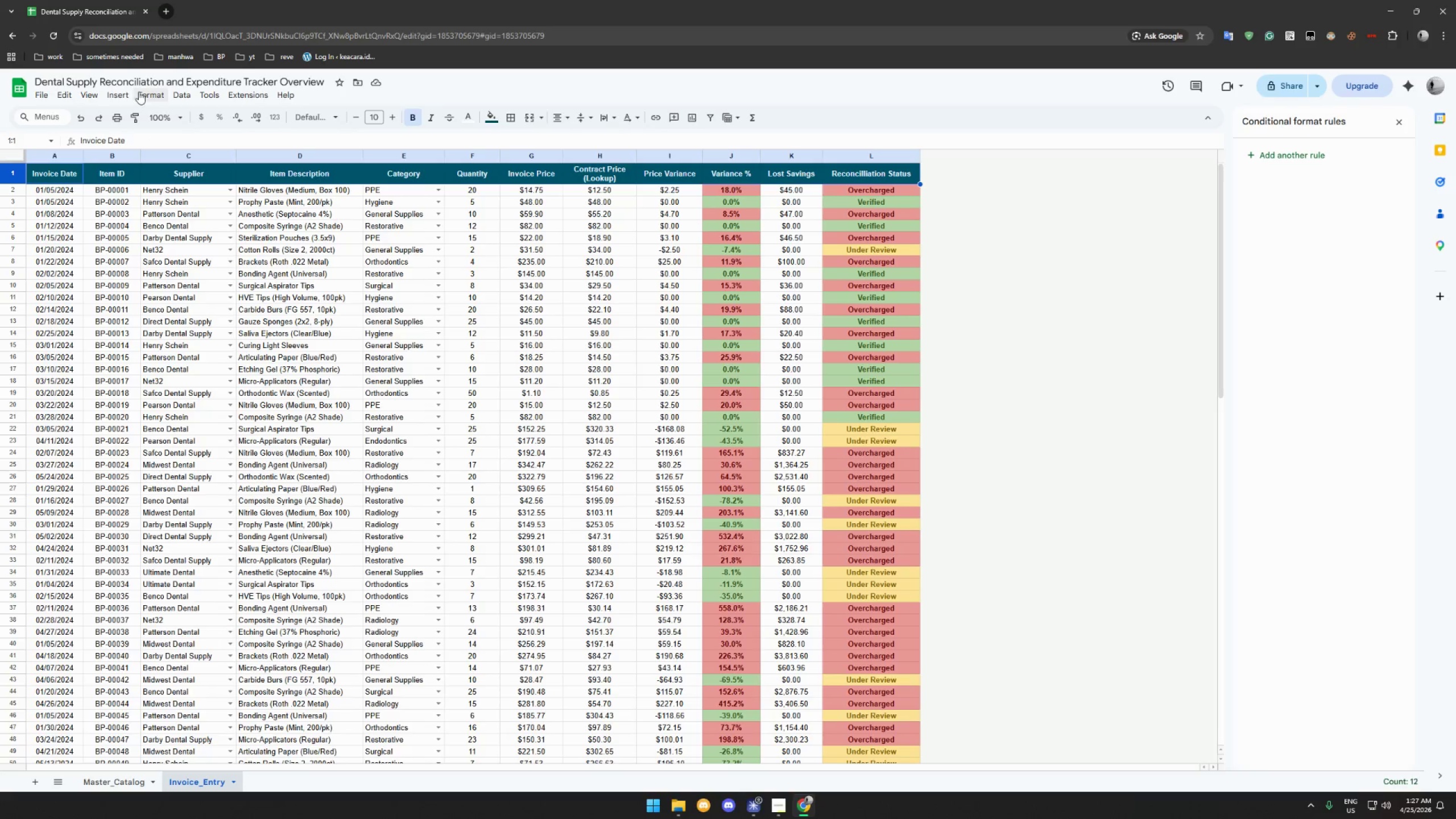 
wait(5.17)
 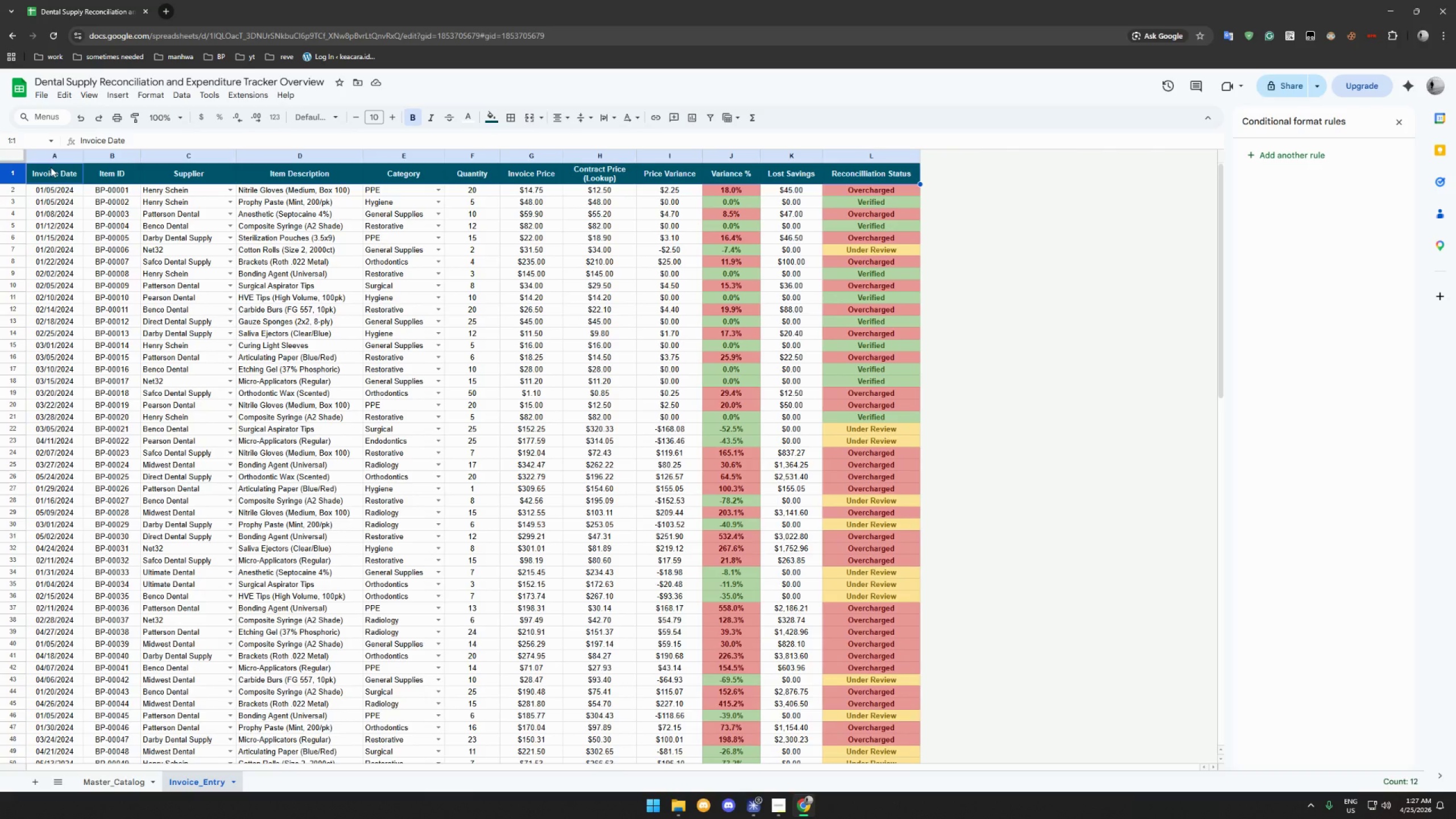 
left_click([88, 95])
 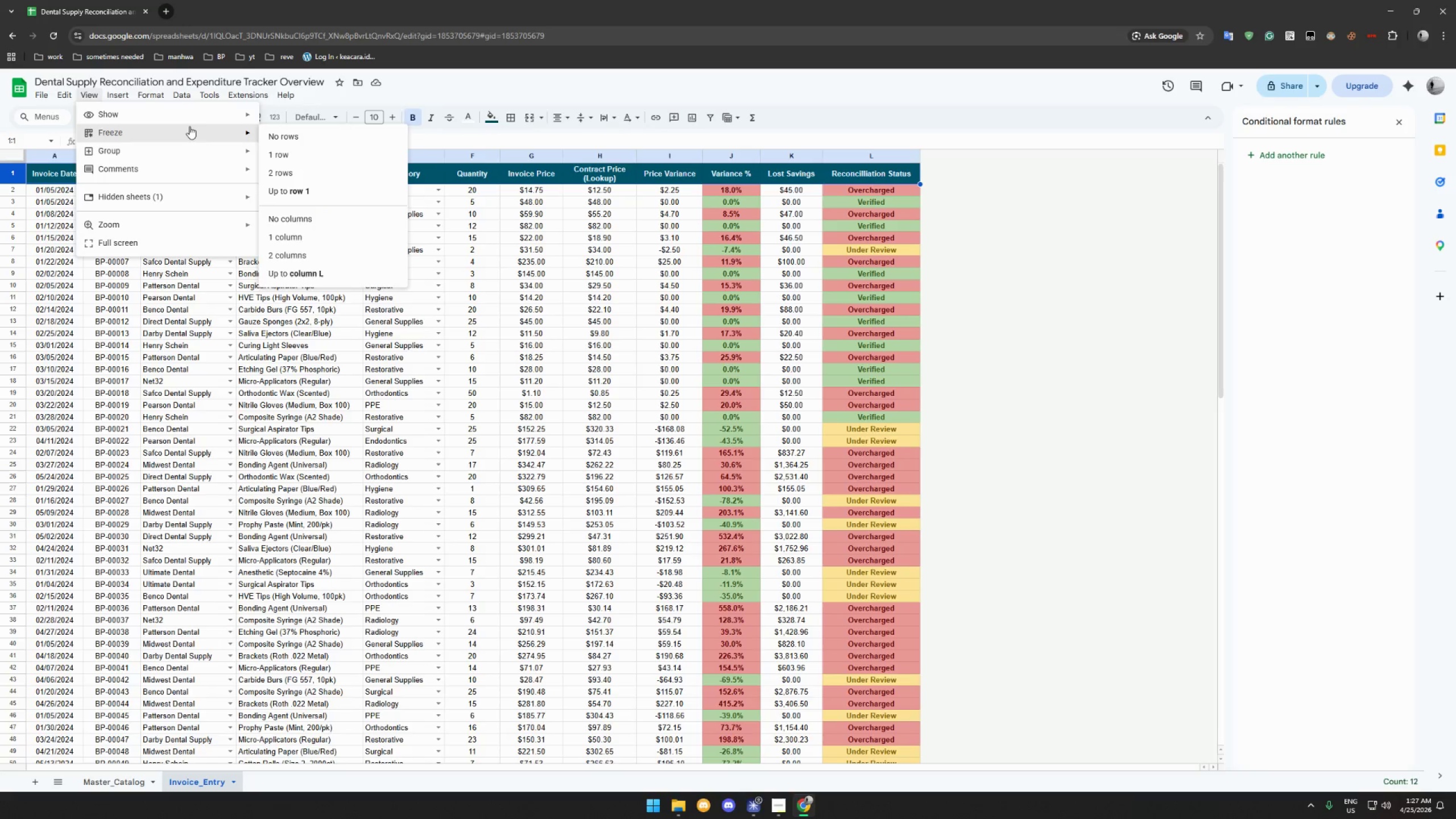 
left_click([285, 152])
 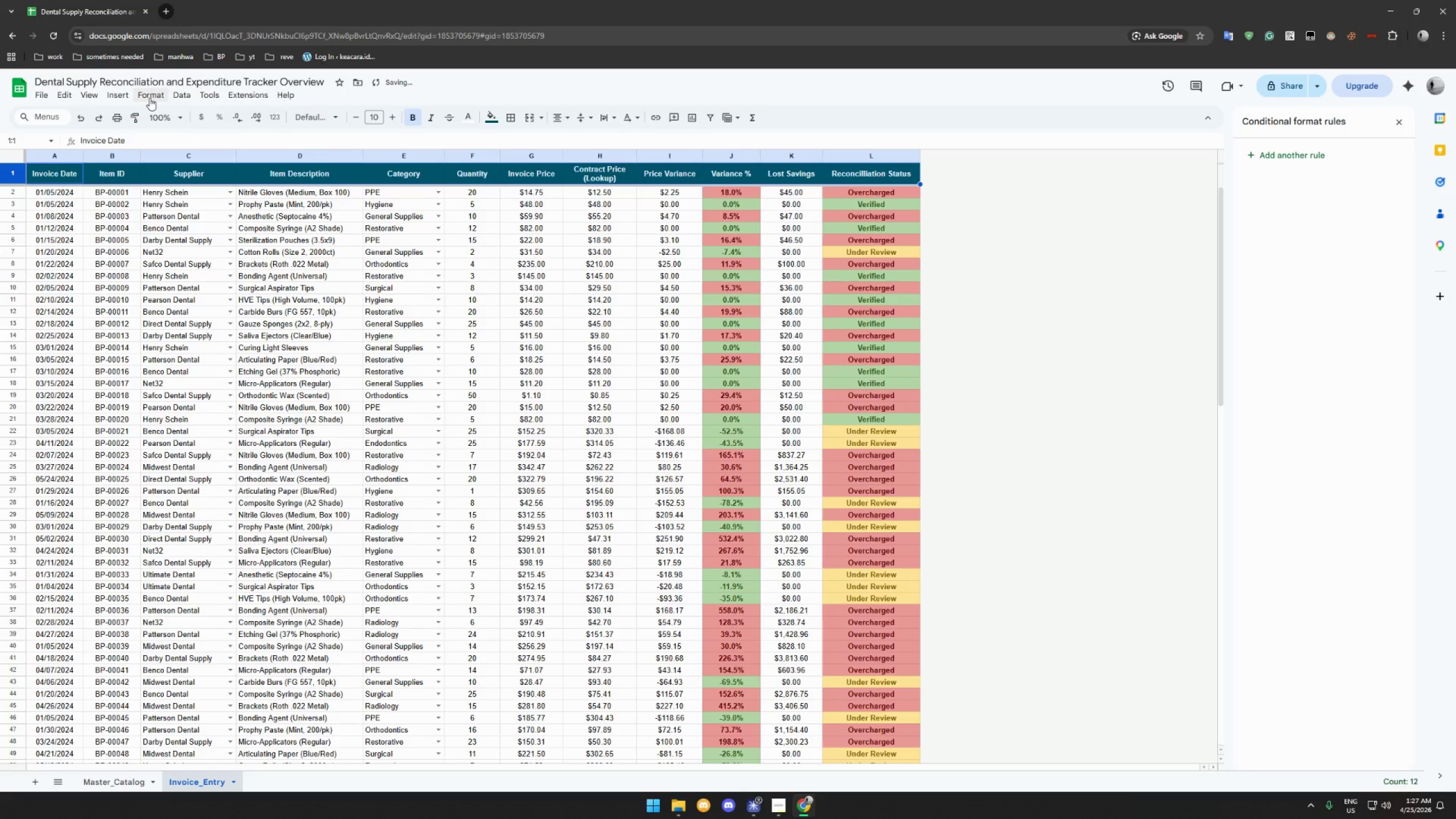 
left_click([111, 97])
 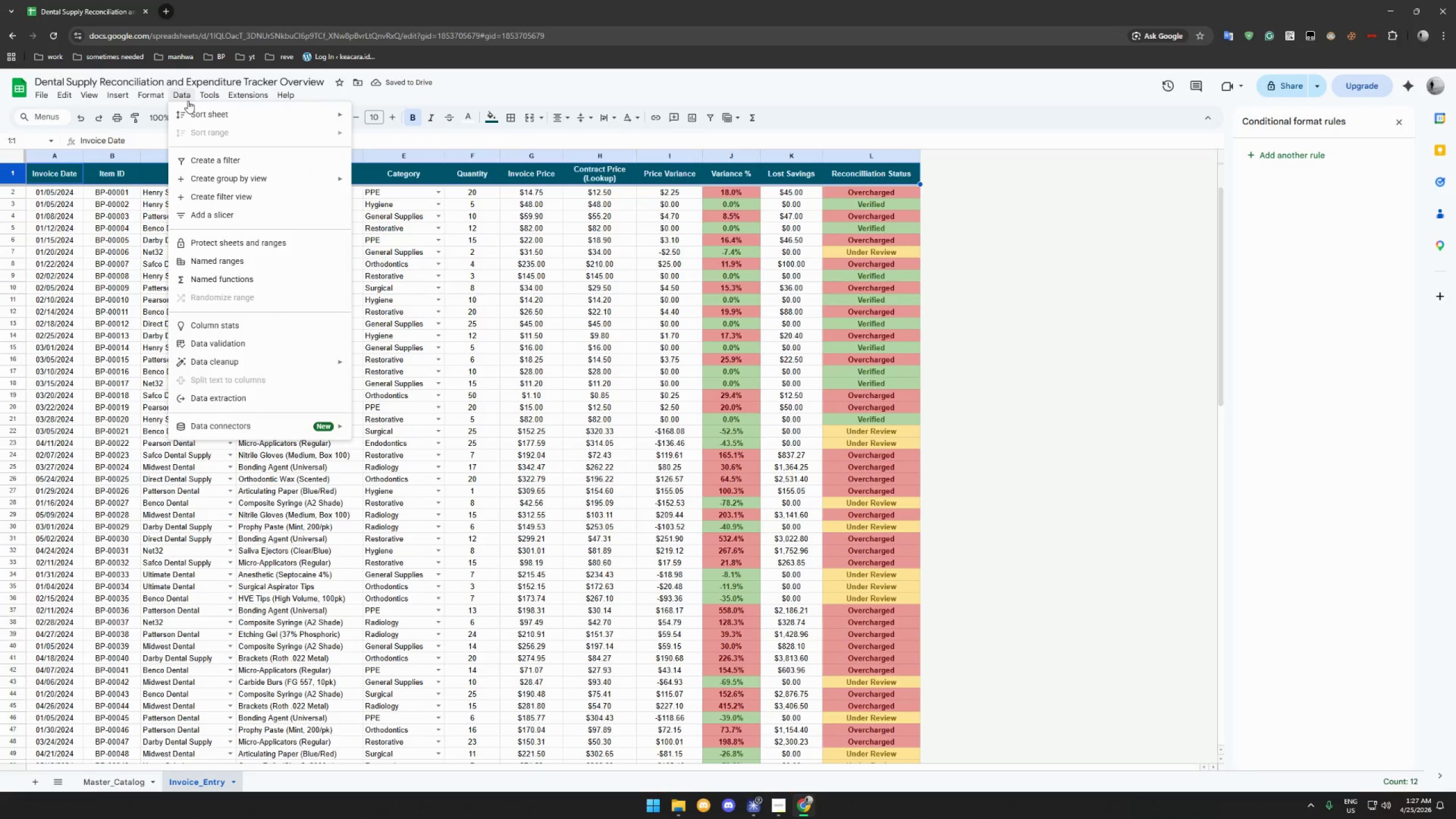 
left_click([224, 160])
 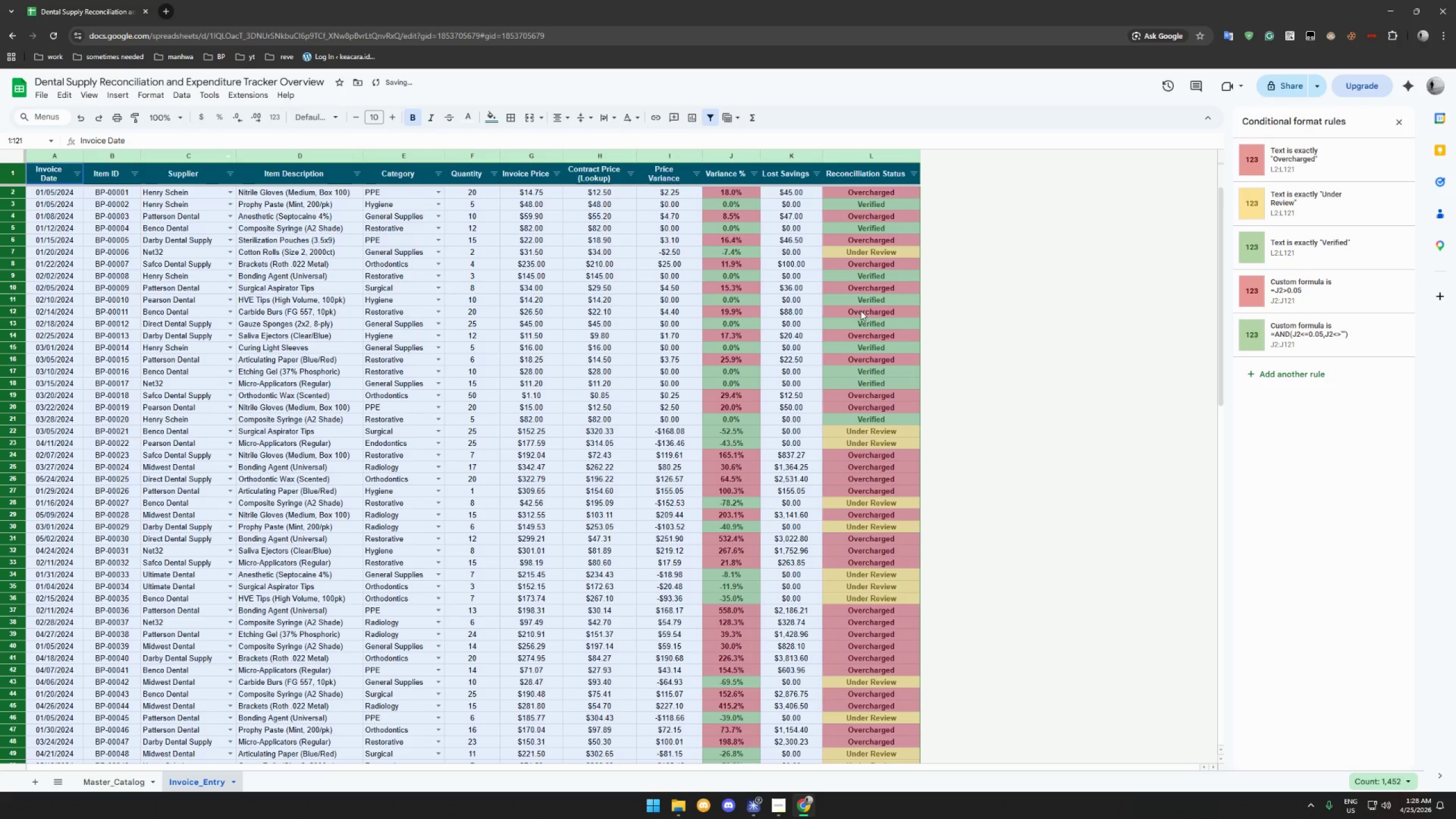 
left_click([979, 310])
 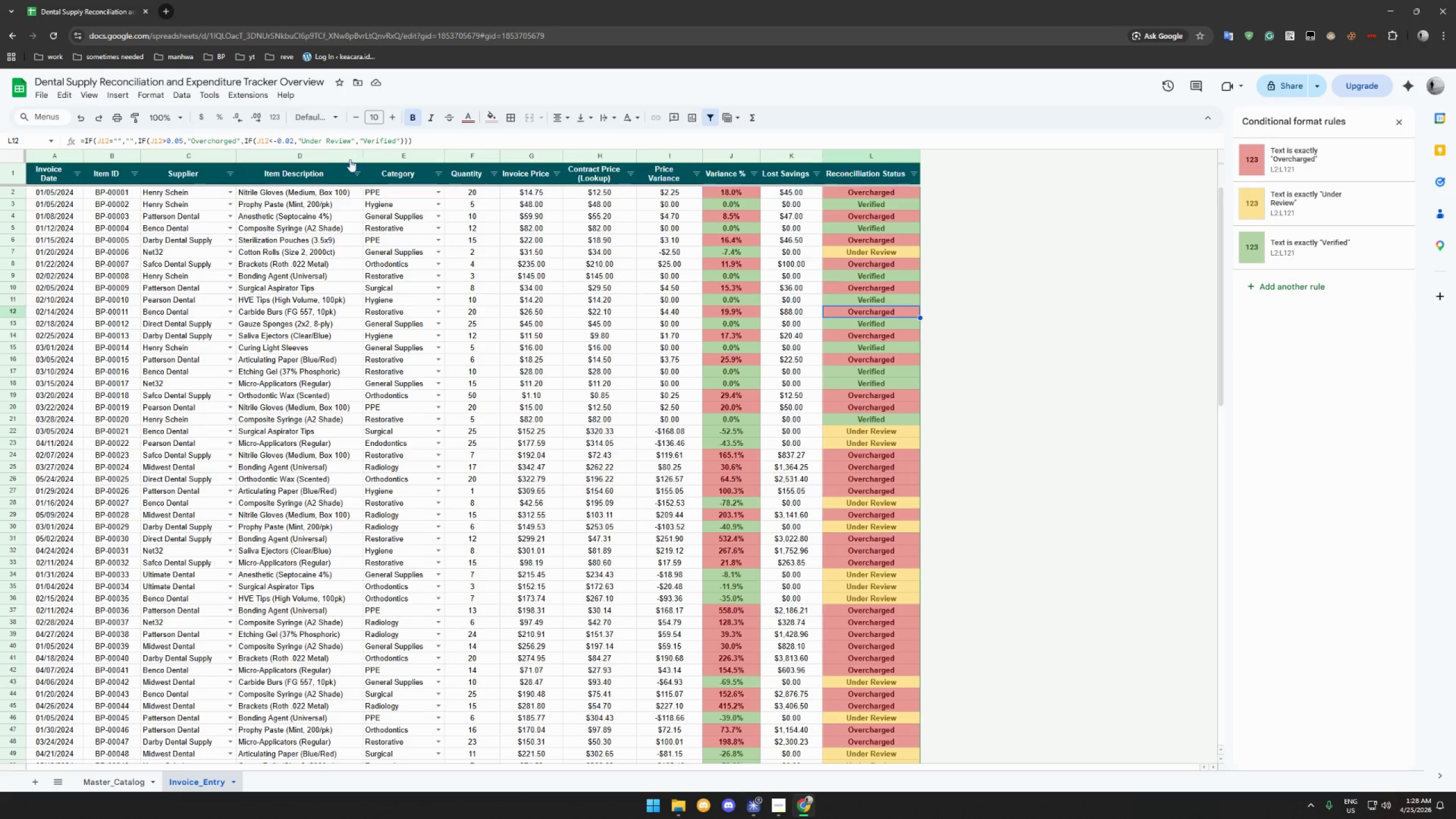 
wait(8.99)
 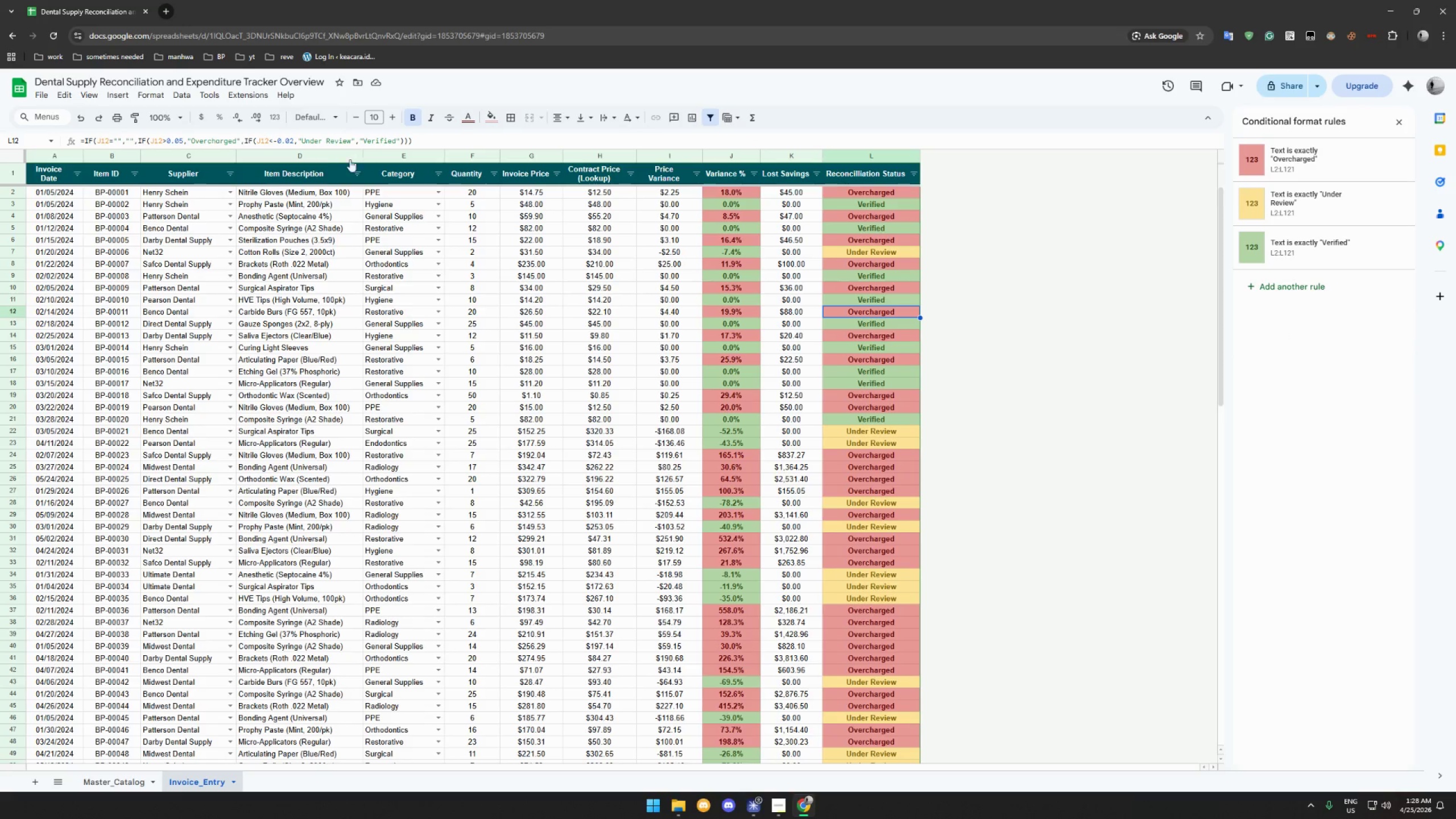 
left_click([1400, 121])
 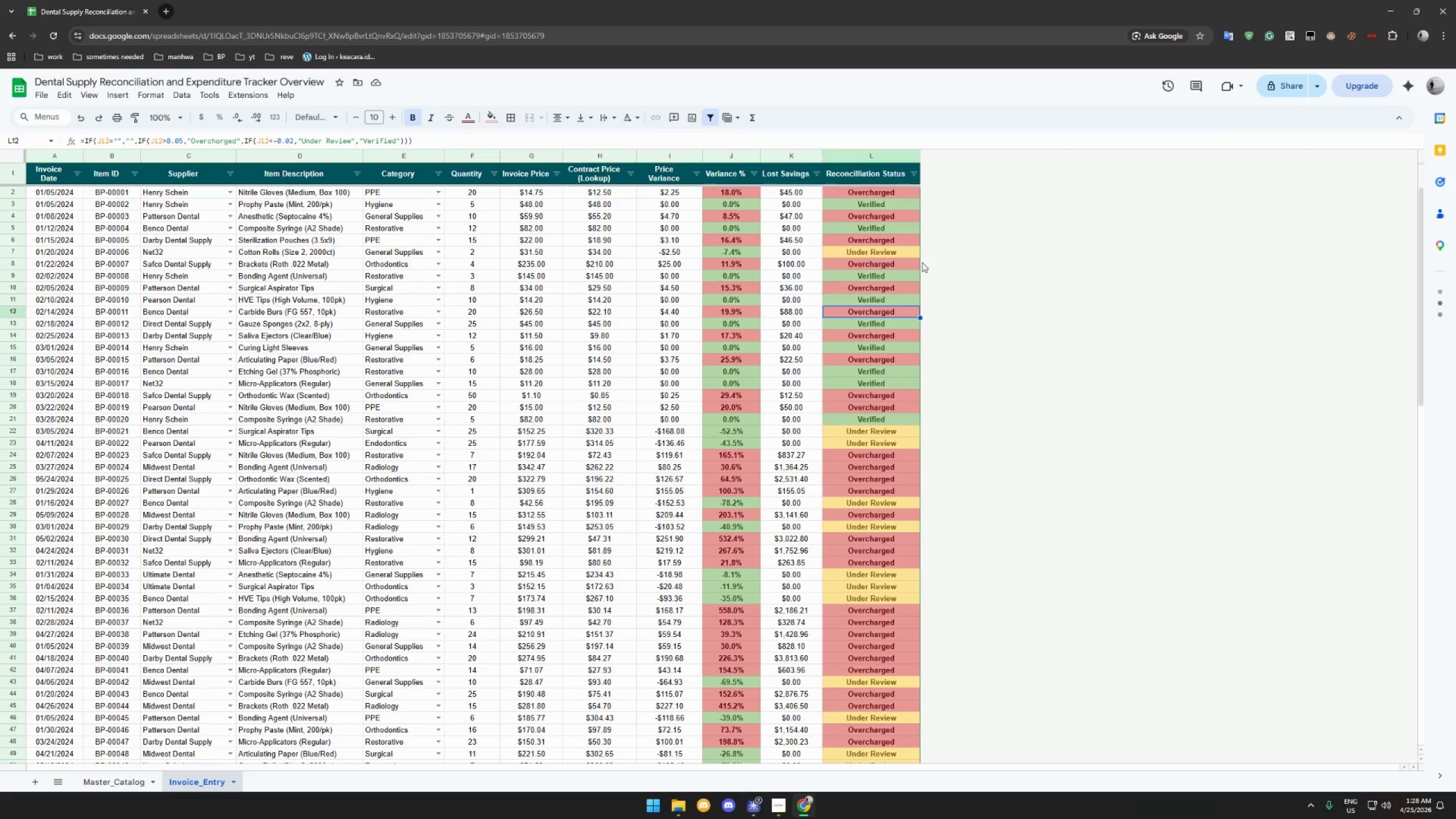 
scroll: coordinate [807, 263], scroll_direction: down, amount: 11.0
 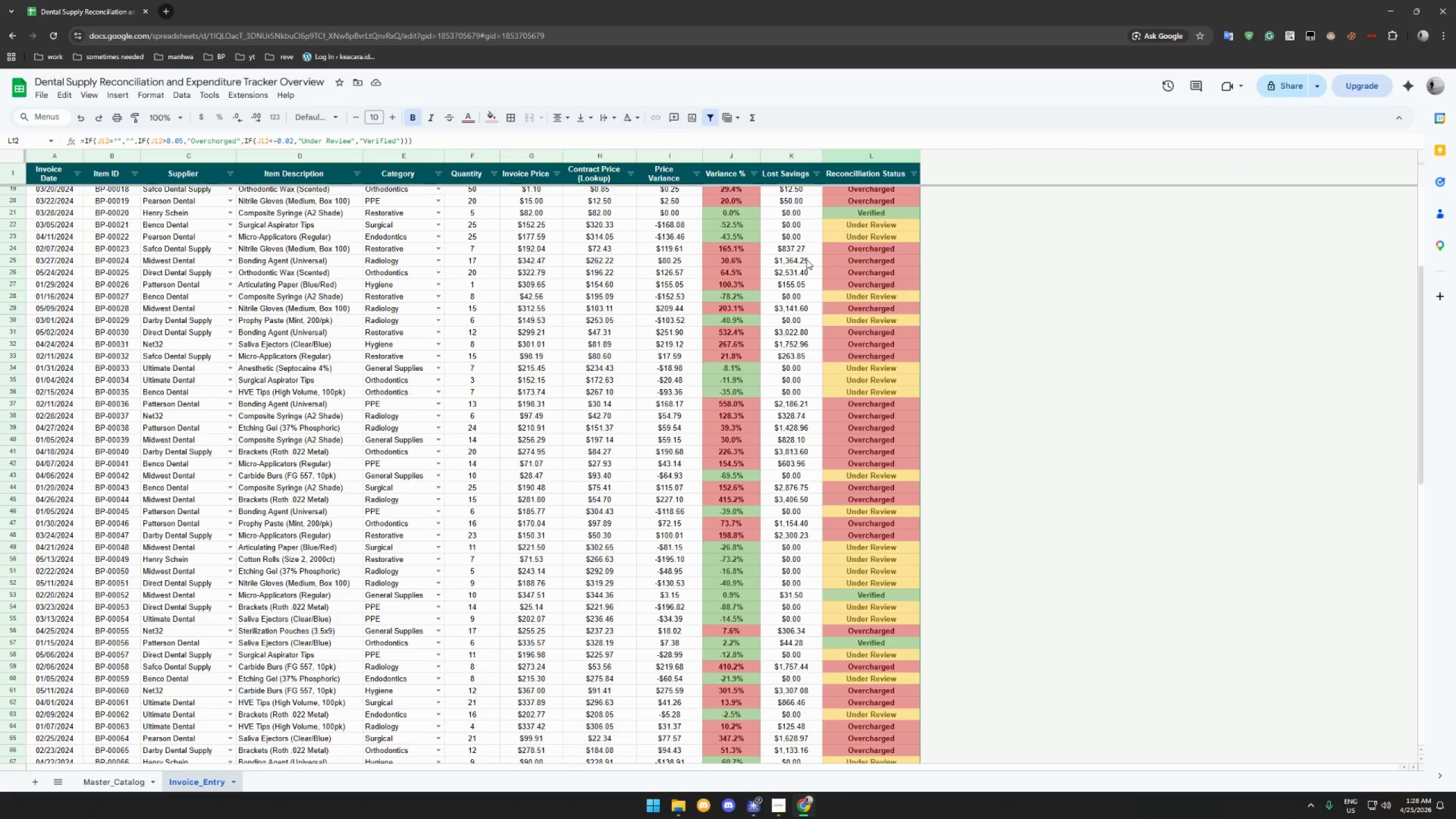 
scroll: coordinate [806, 258], scroll_direction: up, amount: 16.0
 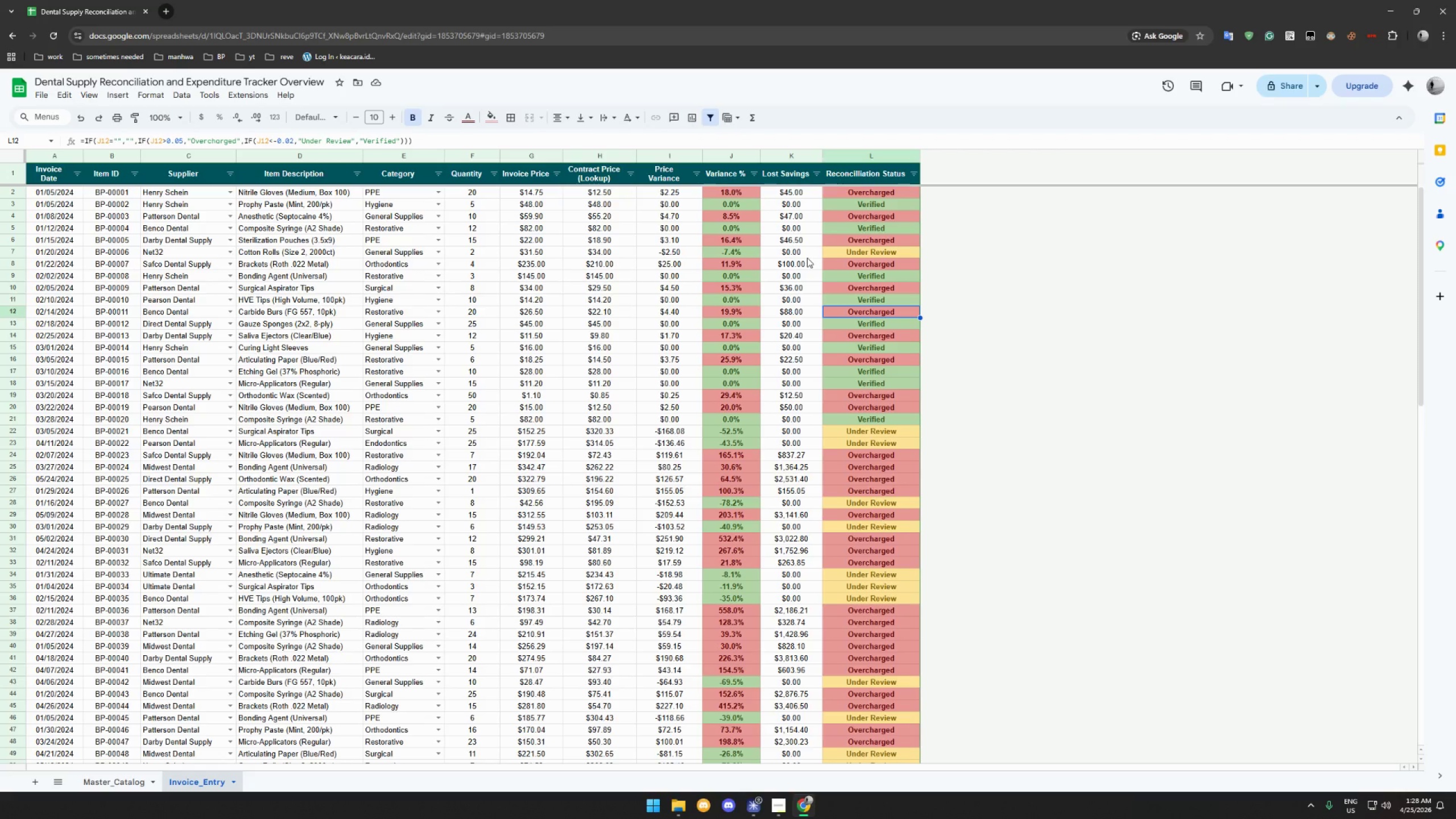 
wait(14.33)
 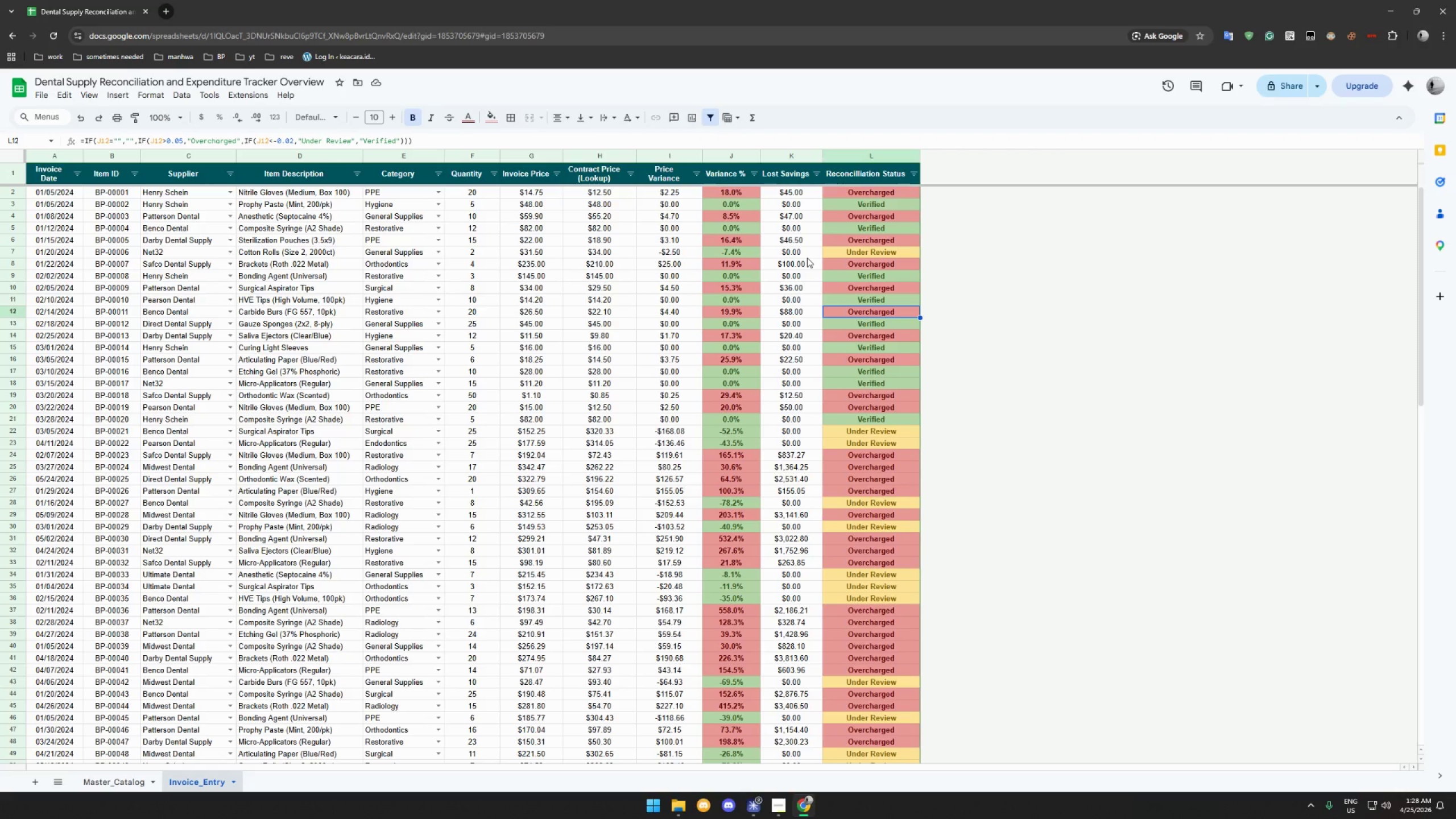 
left_click([33, 784])
 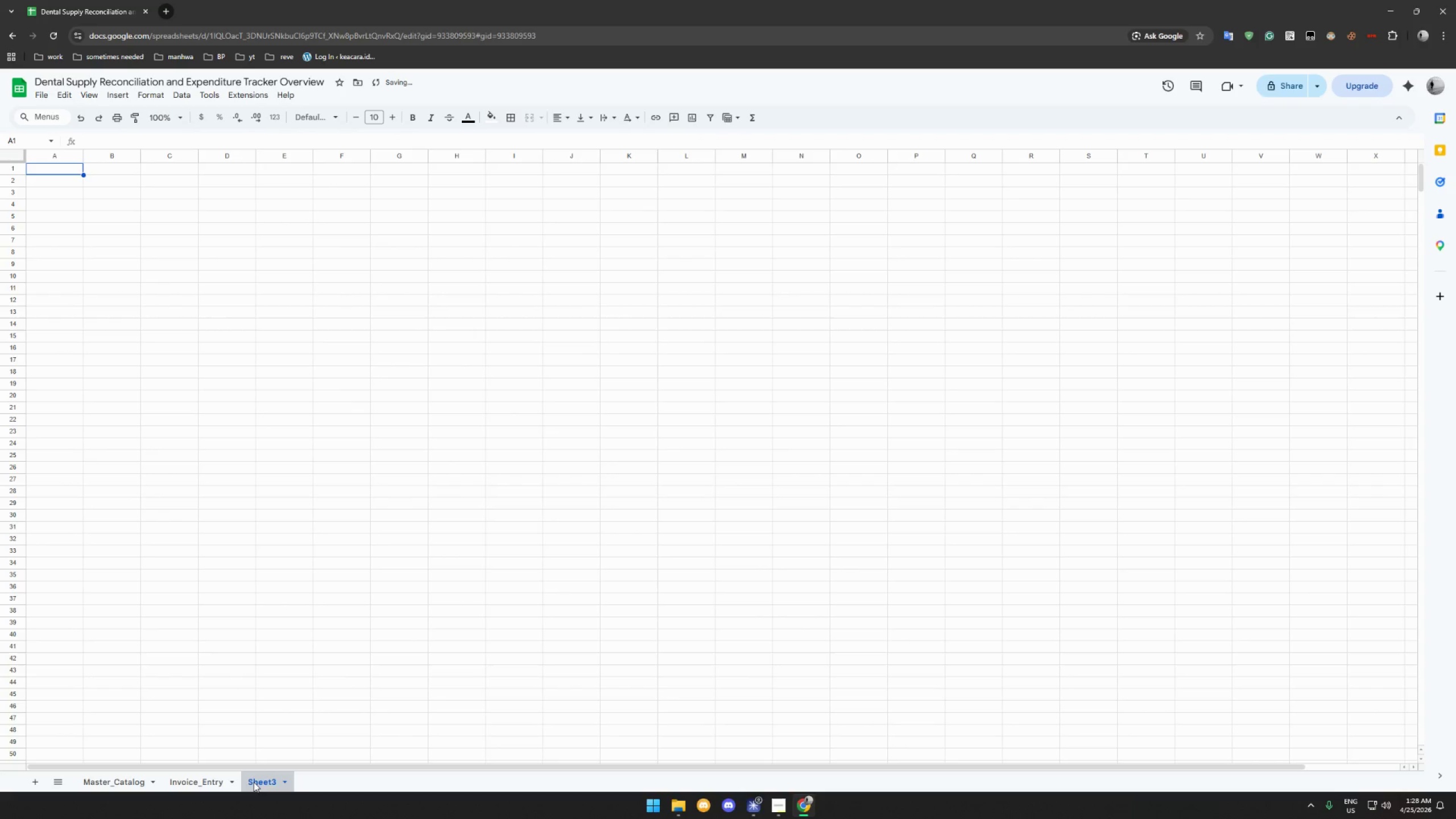 
double_click([254, 782])
 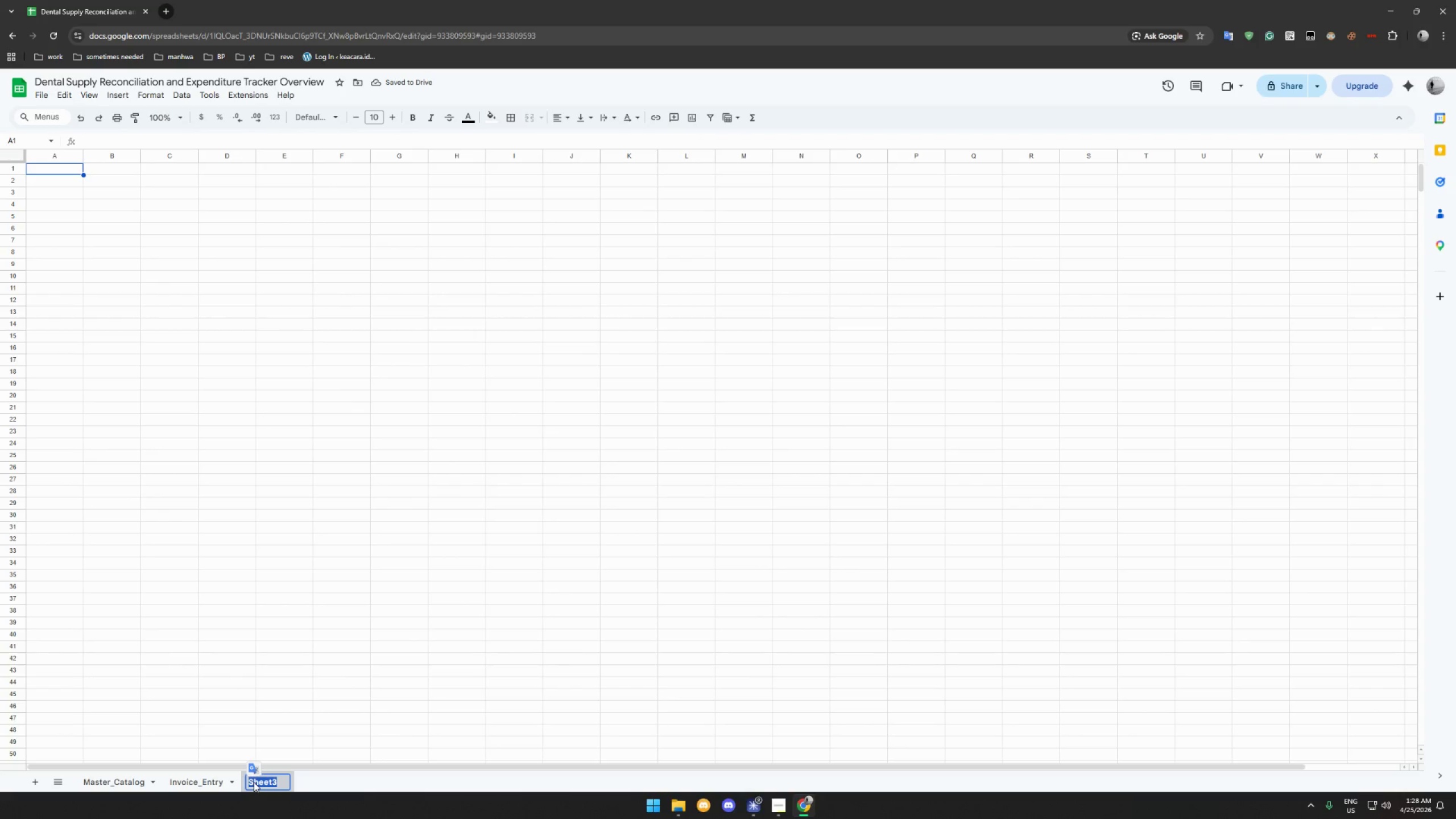 
type(Summary_Dashboard)
 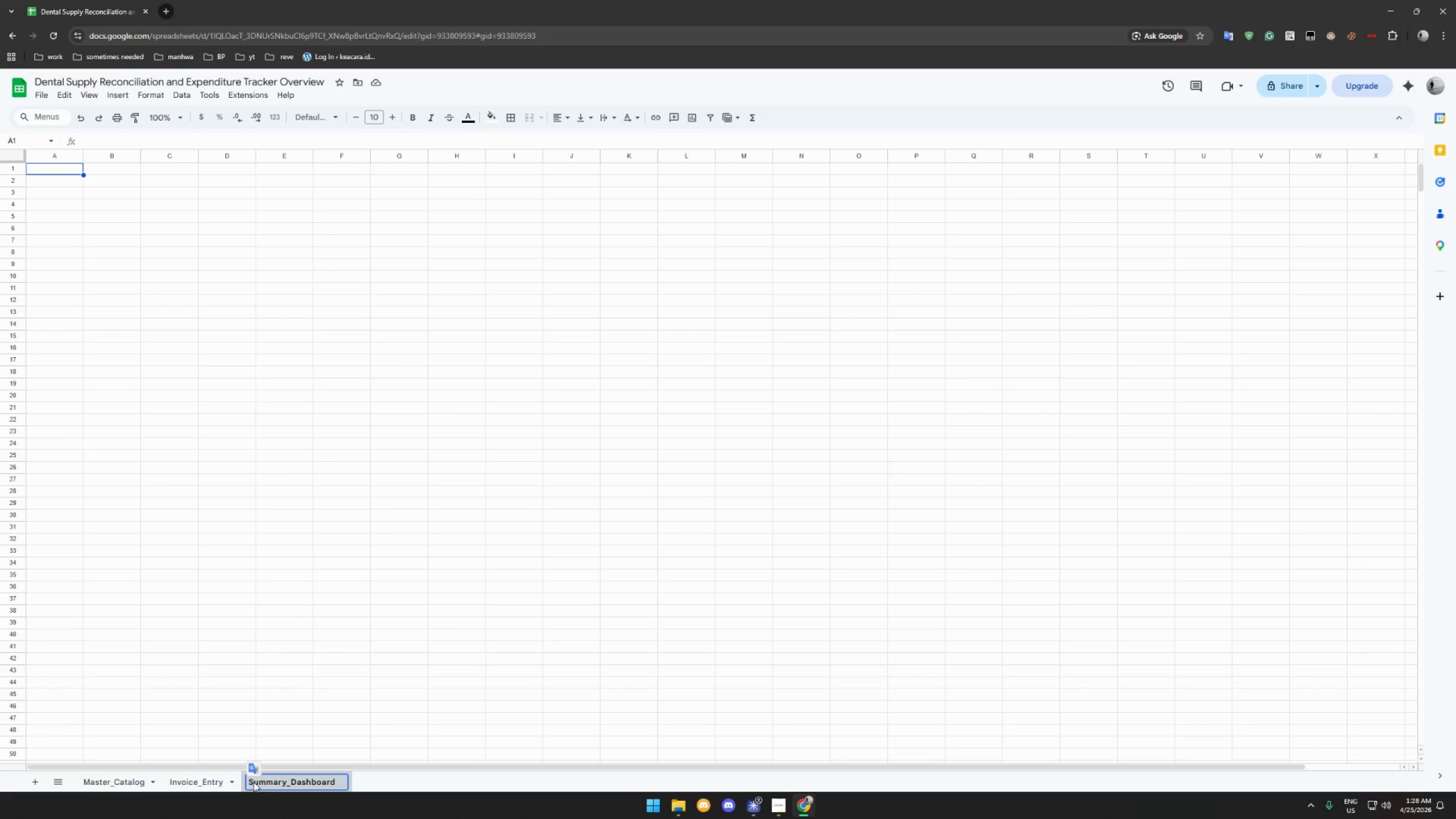 
left_click([382, 777])
 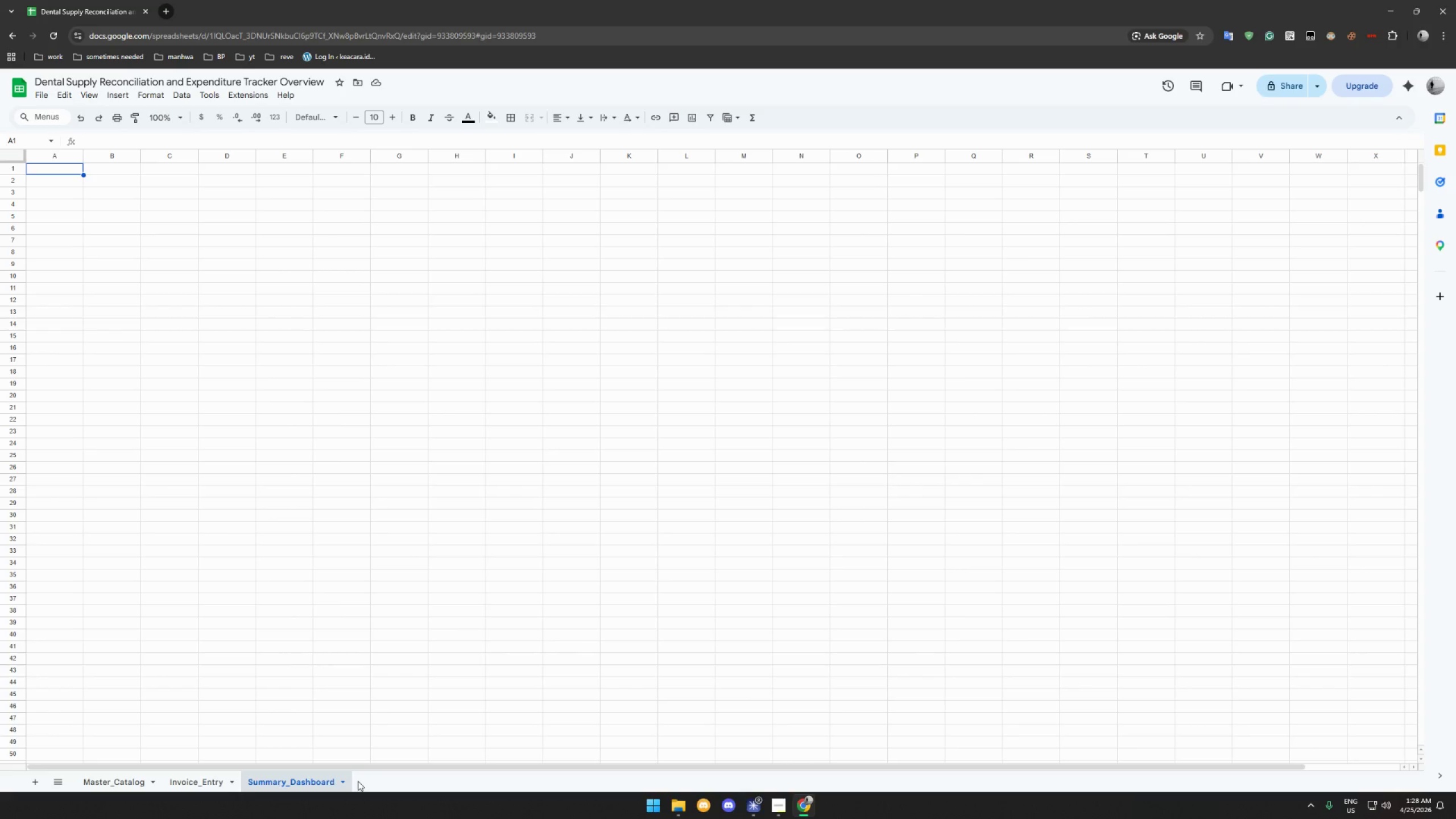 
wait(13.83)
 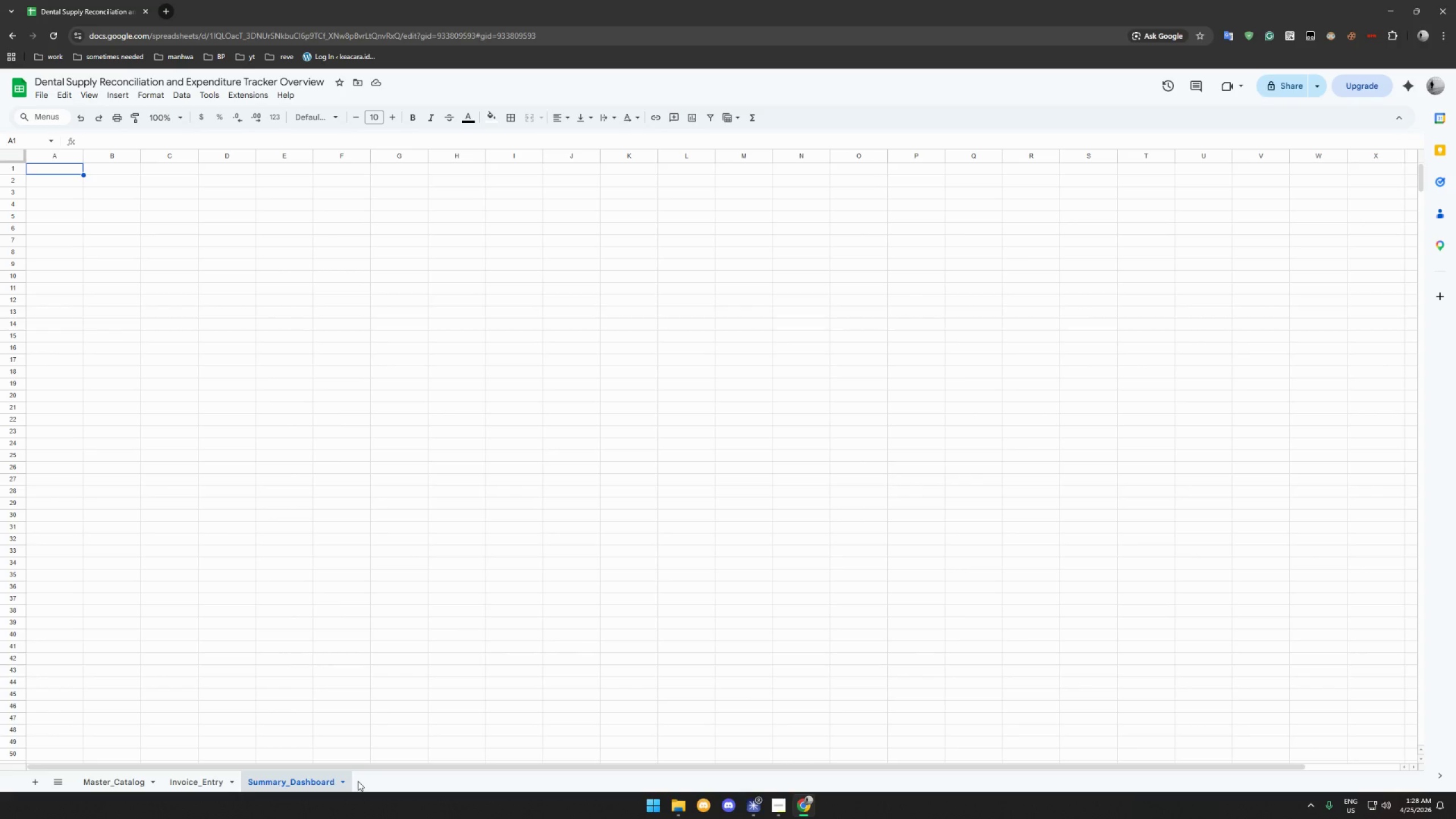 
left_click_drag(start_coordinate=[12, 176], to_coordinate=[13, 186])
 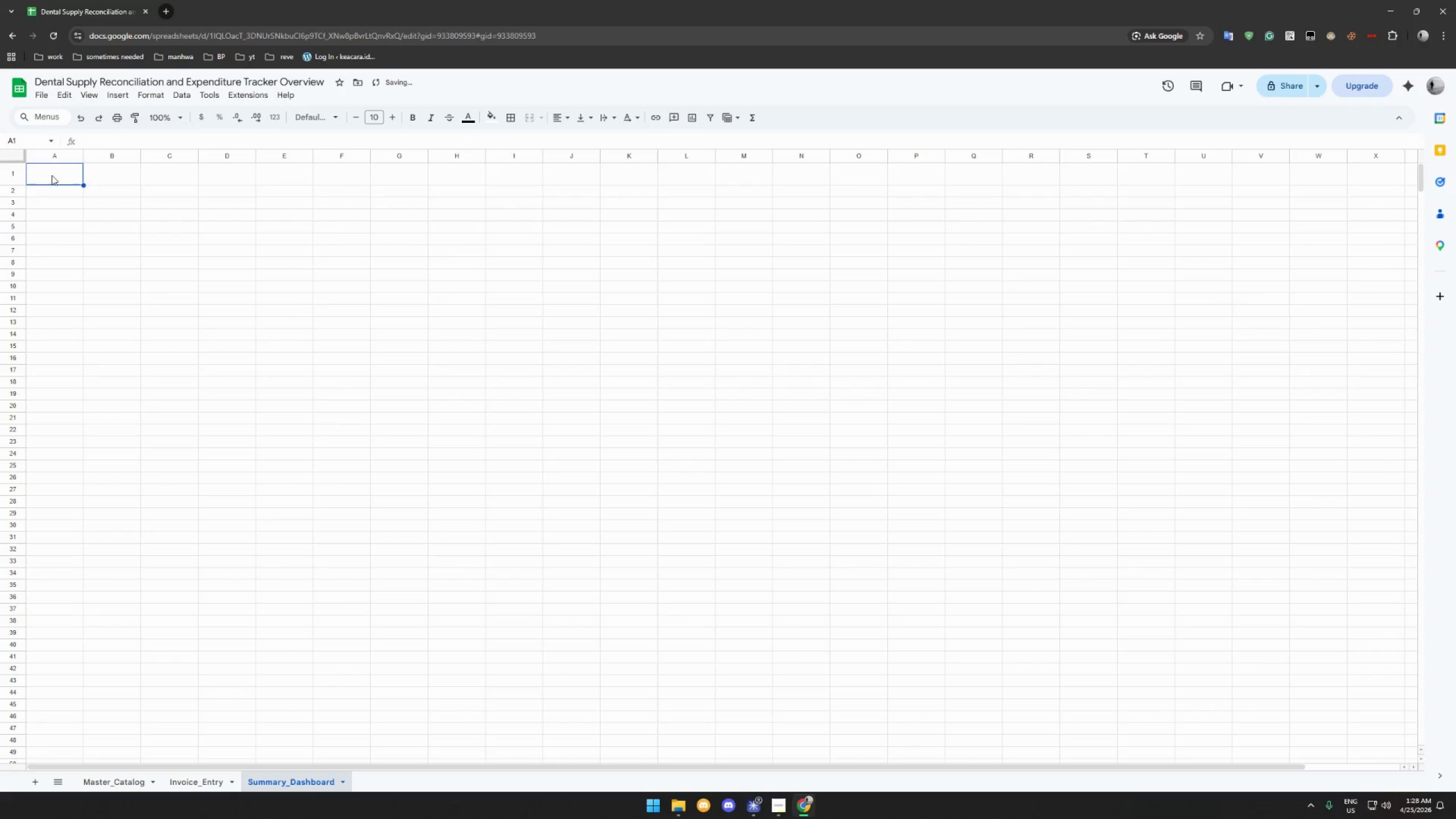 
left_click([52, 175])
 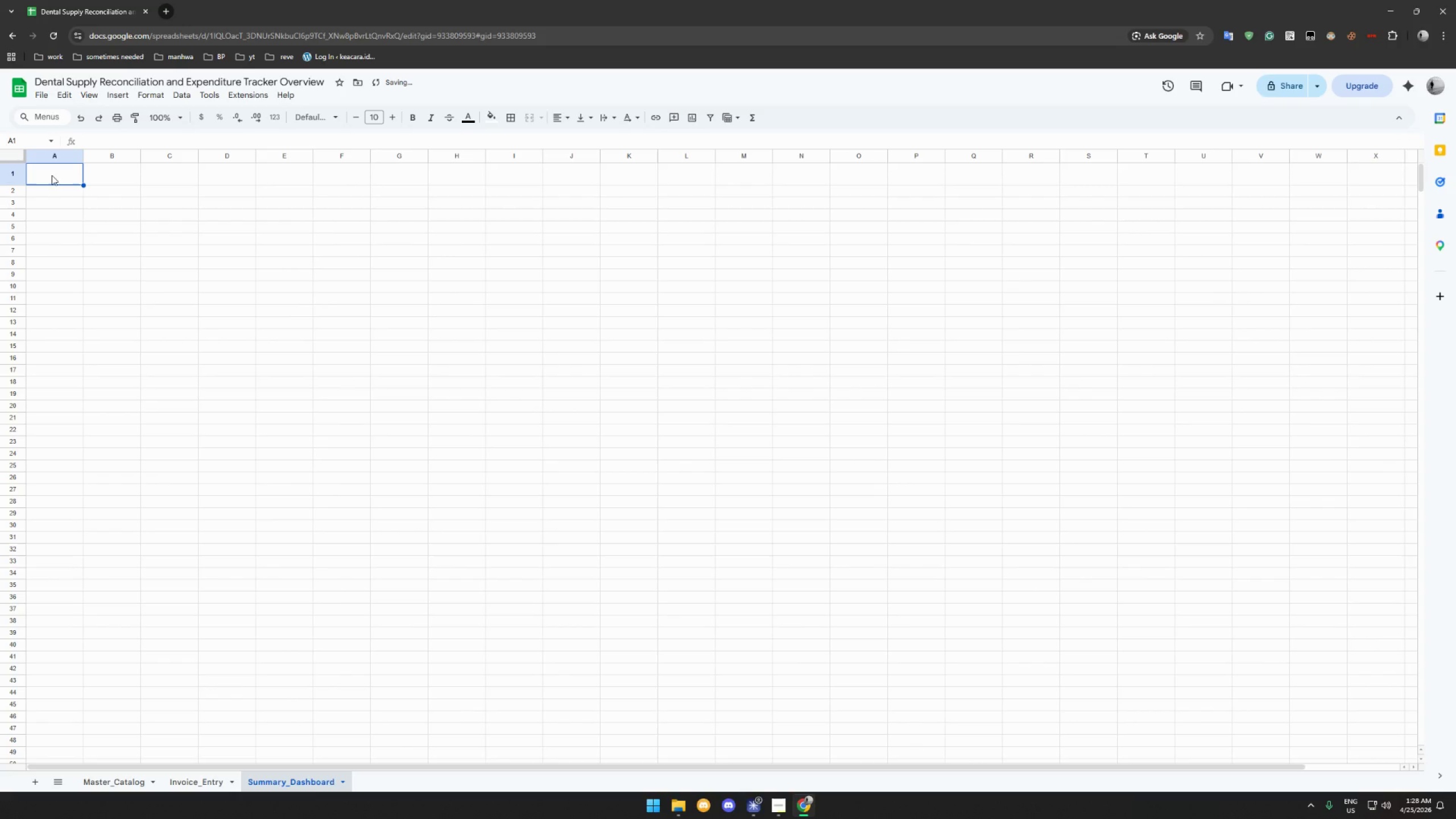 
type(SUMMARY DASHBOARD)
 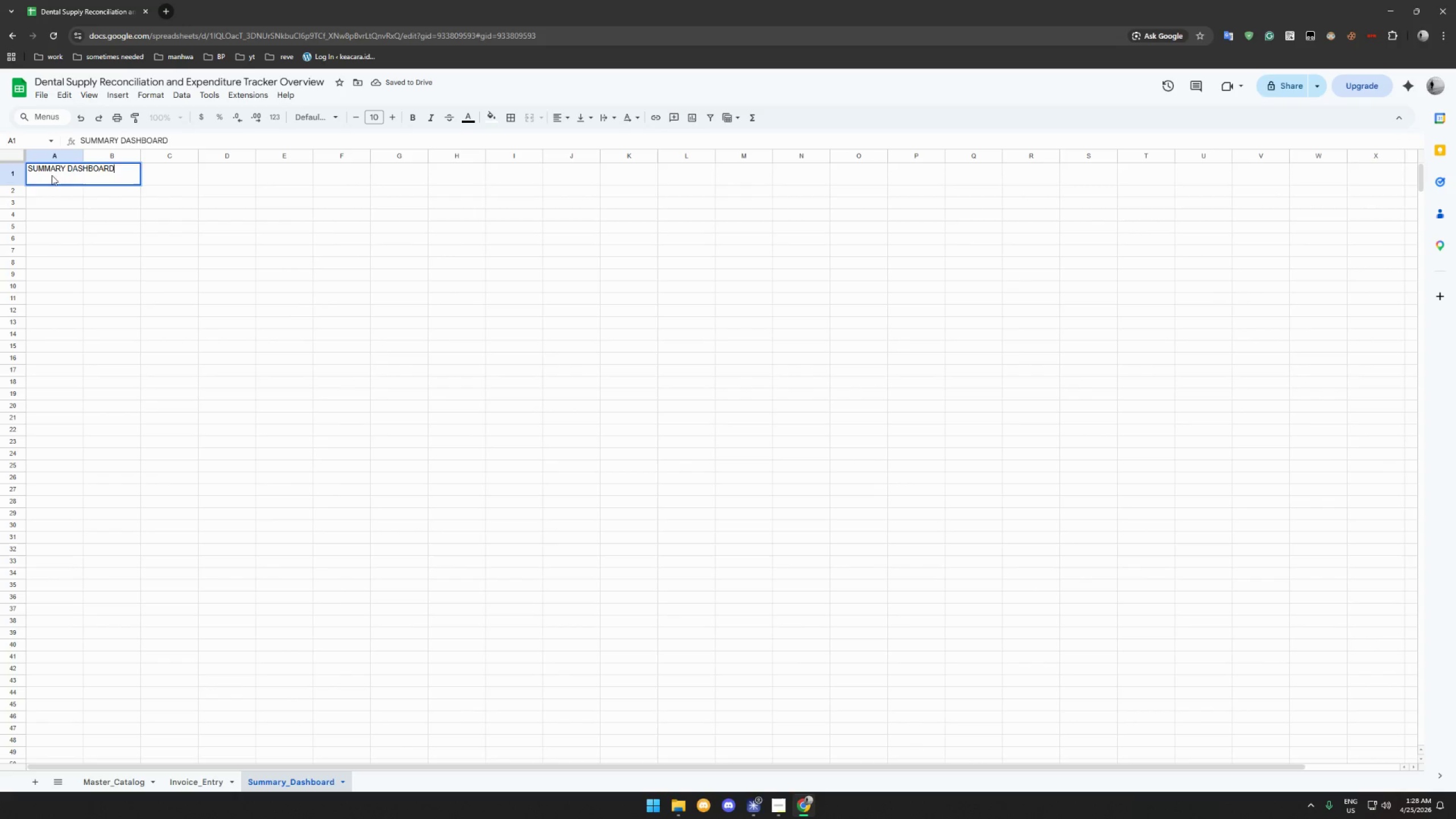 
key(Enter)
 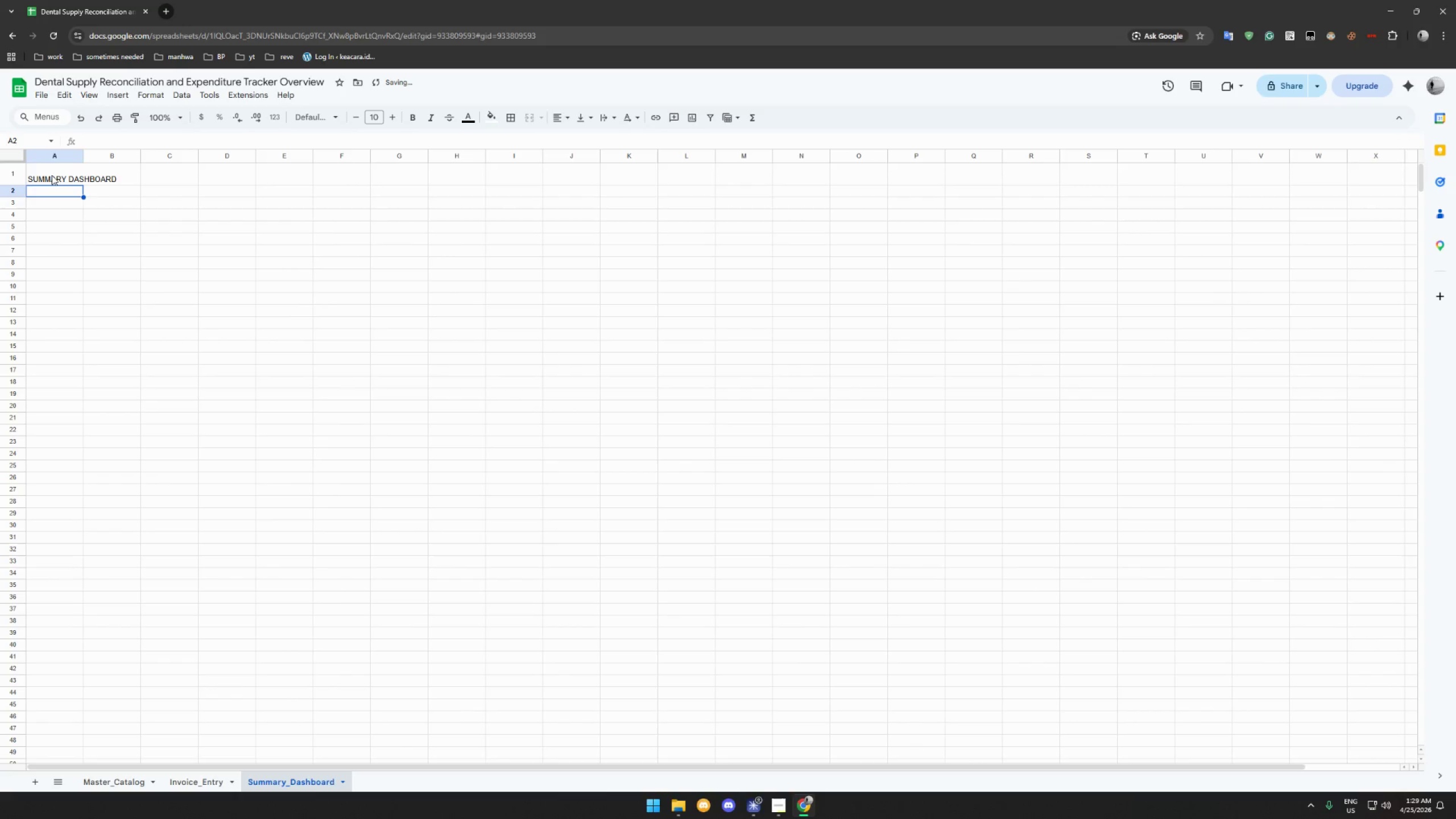 
left_click([52, 175])
 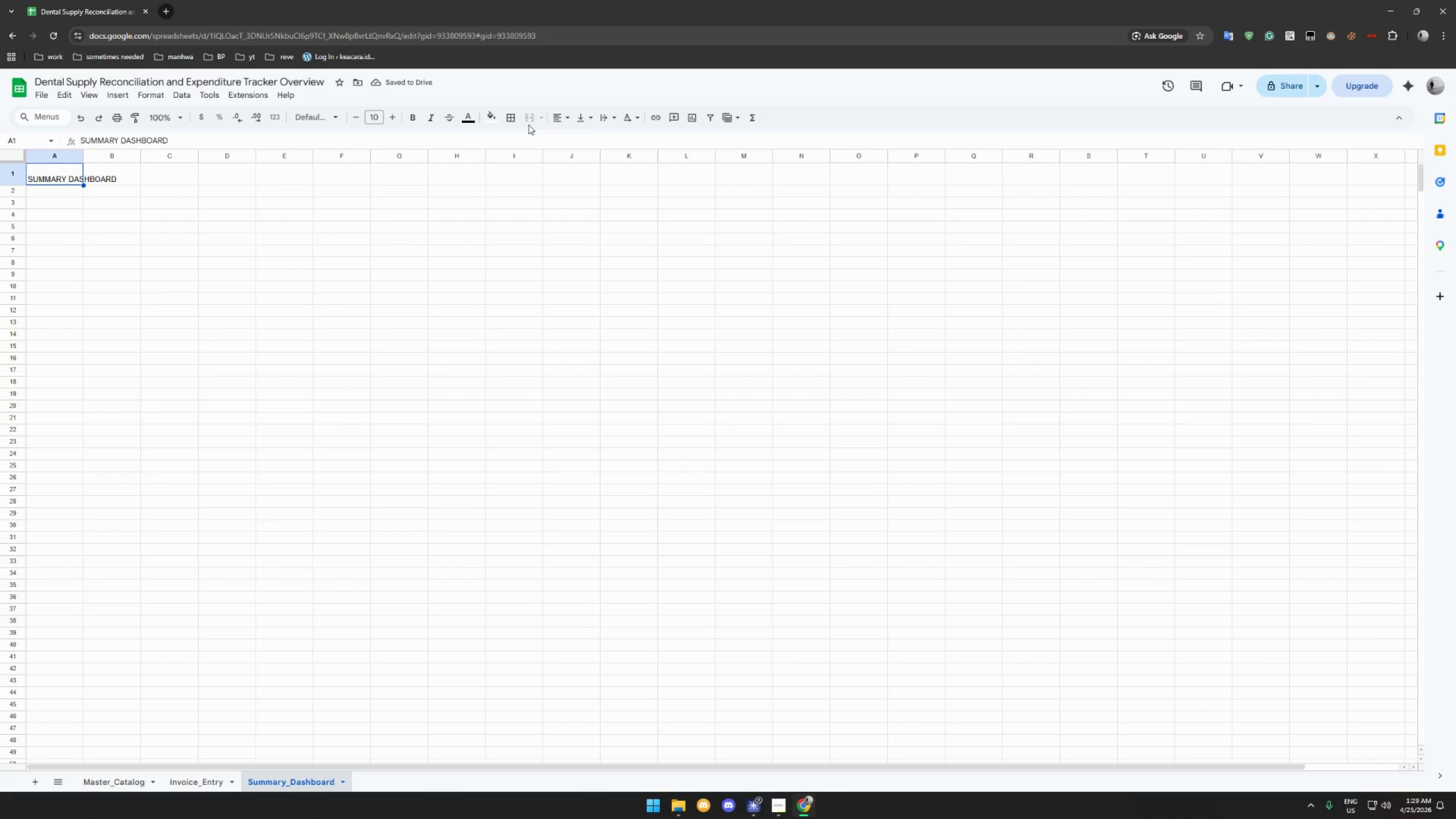 
left_click([566, 114])
 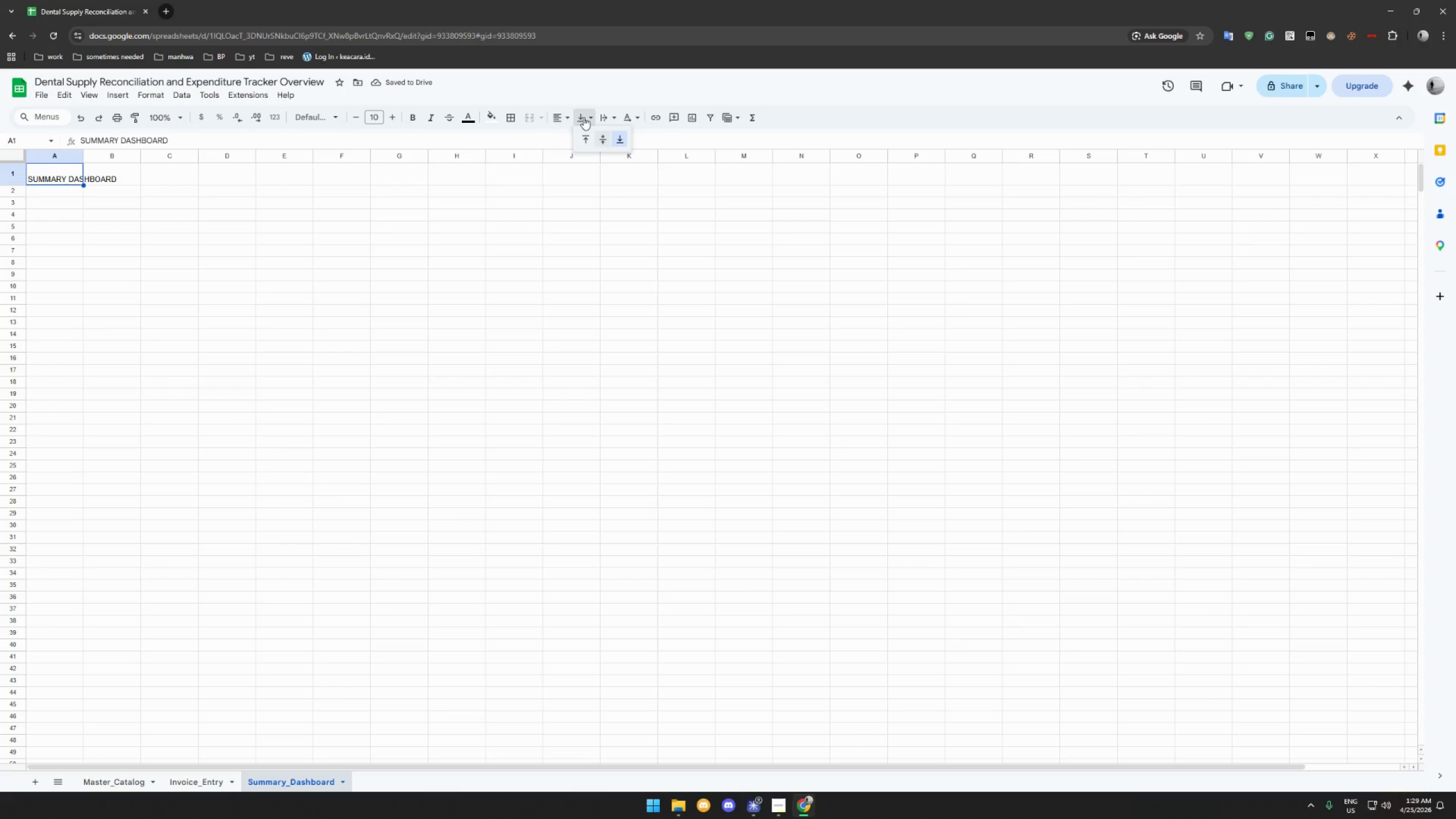 
double_click([604, 139])
 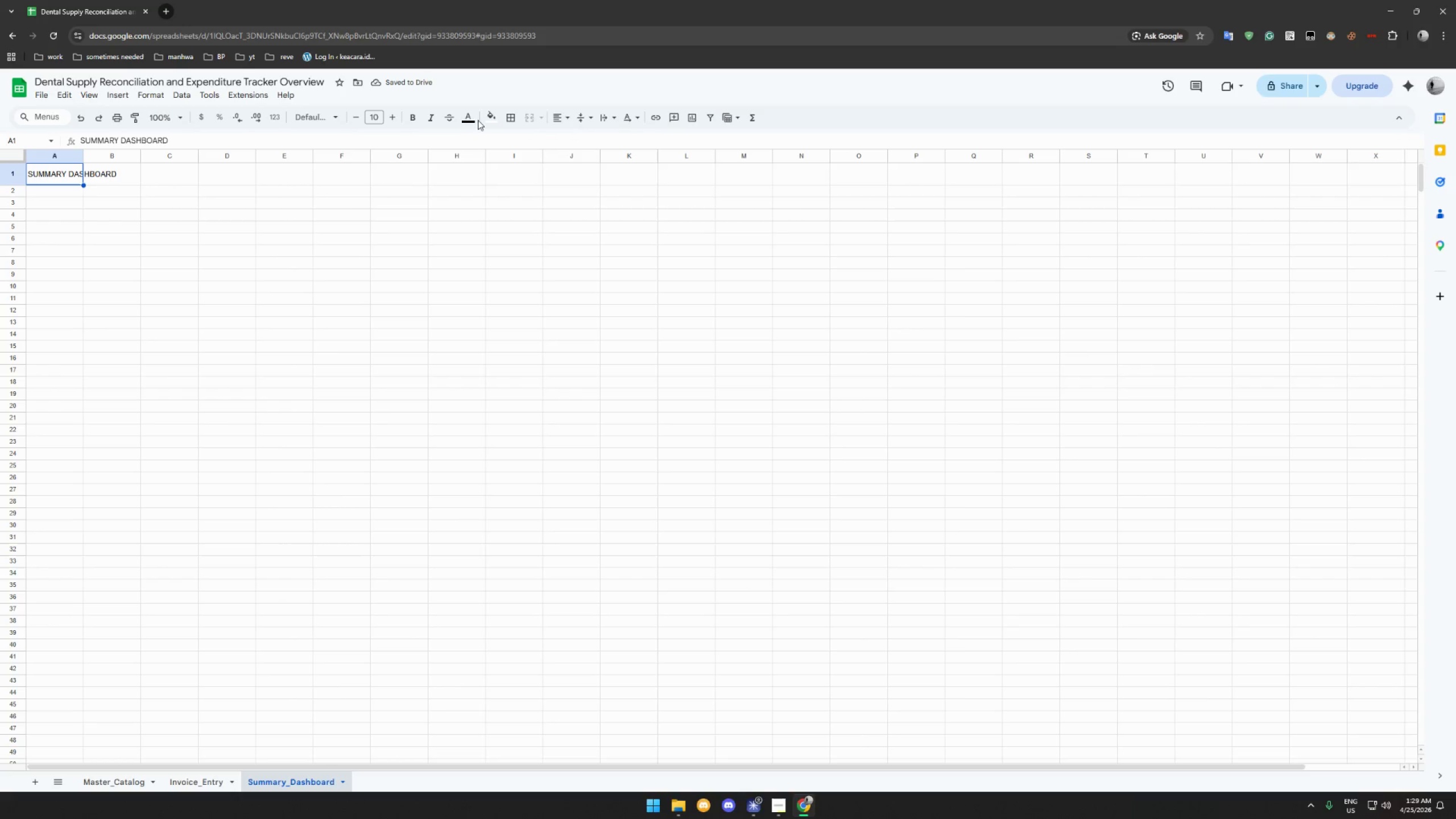 
left_click([410, 114])
 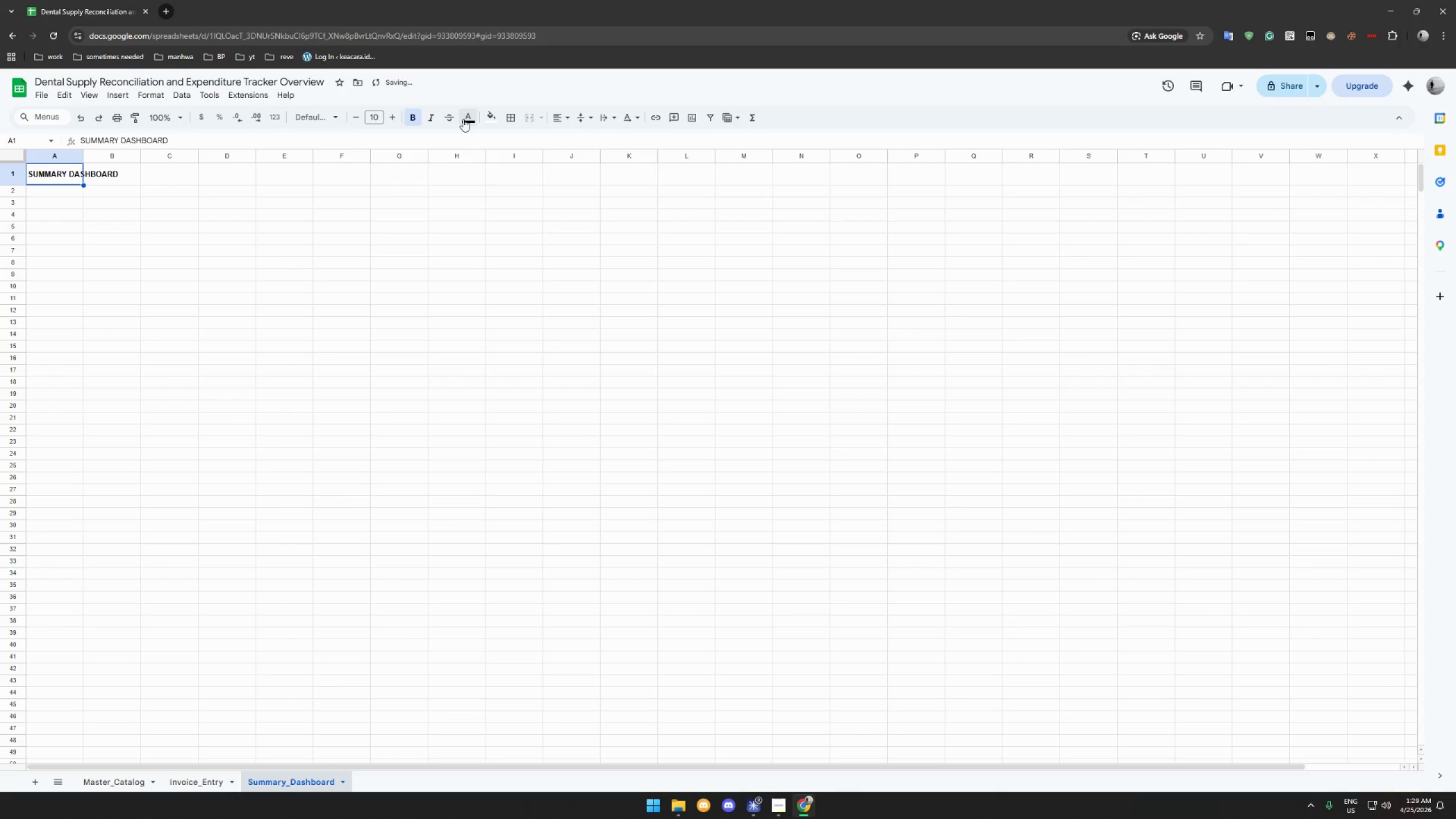 
left_click([471, 116])
 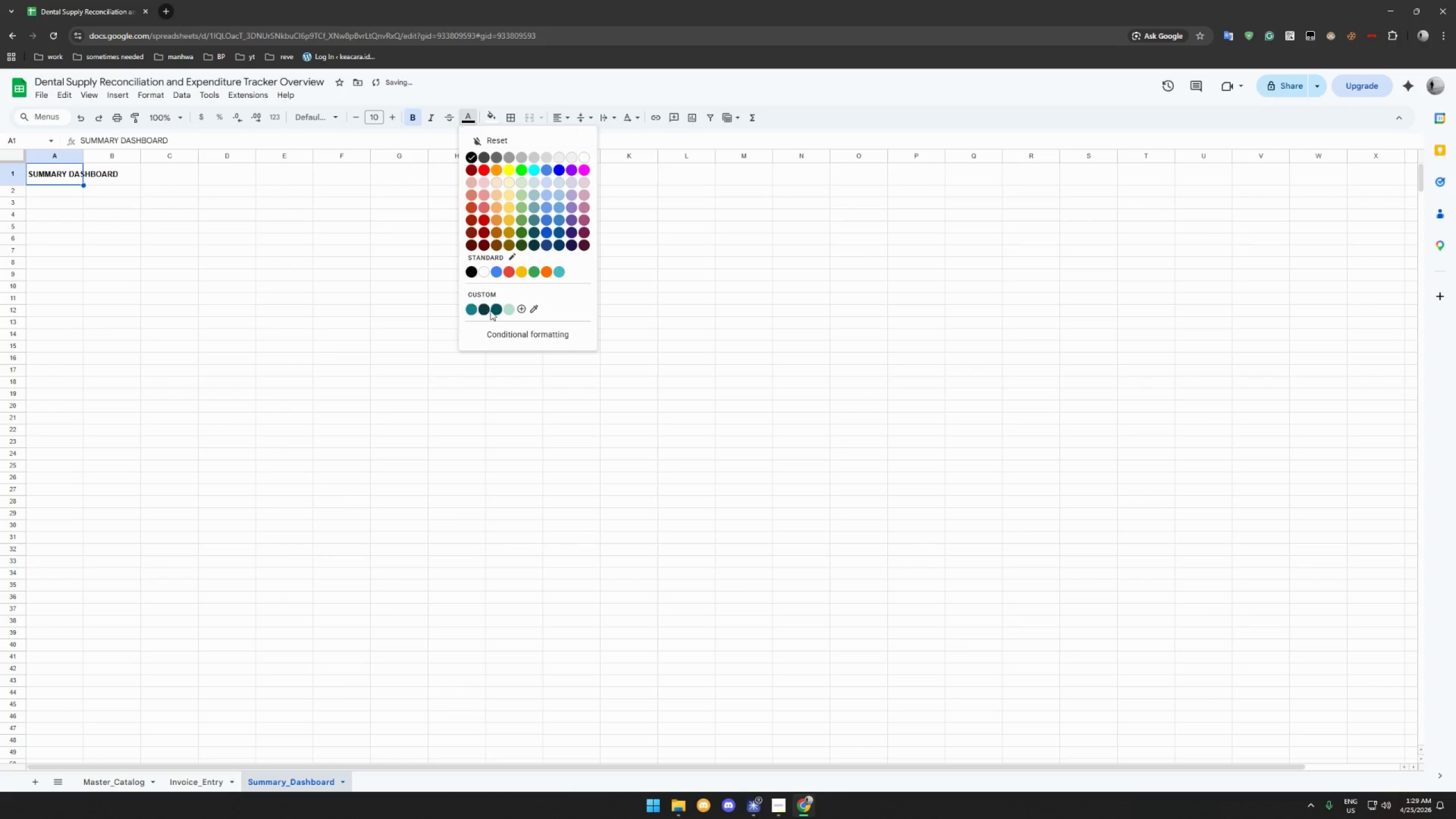 
left_click([493, 309])
 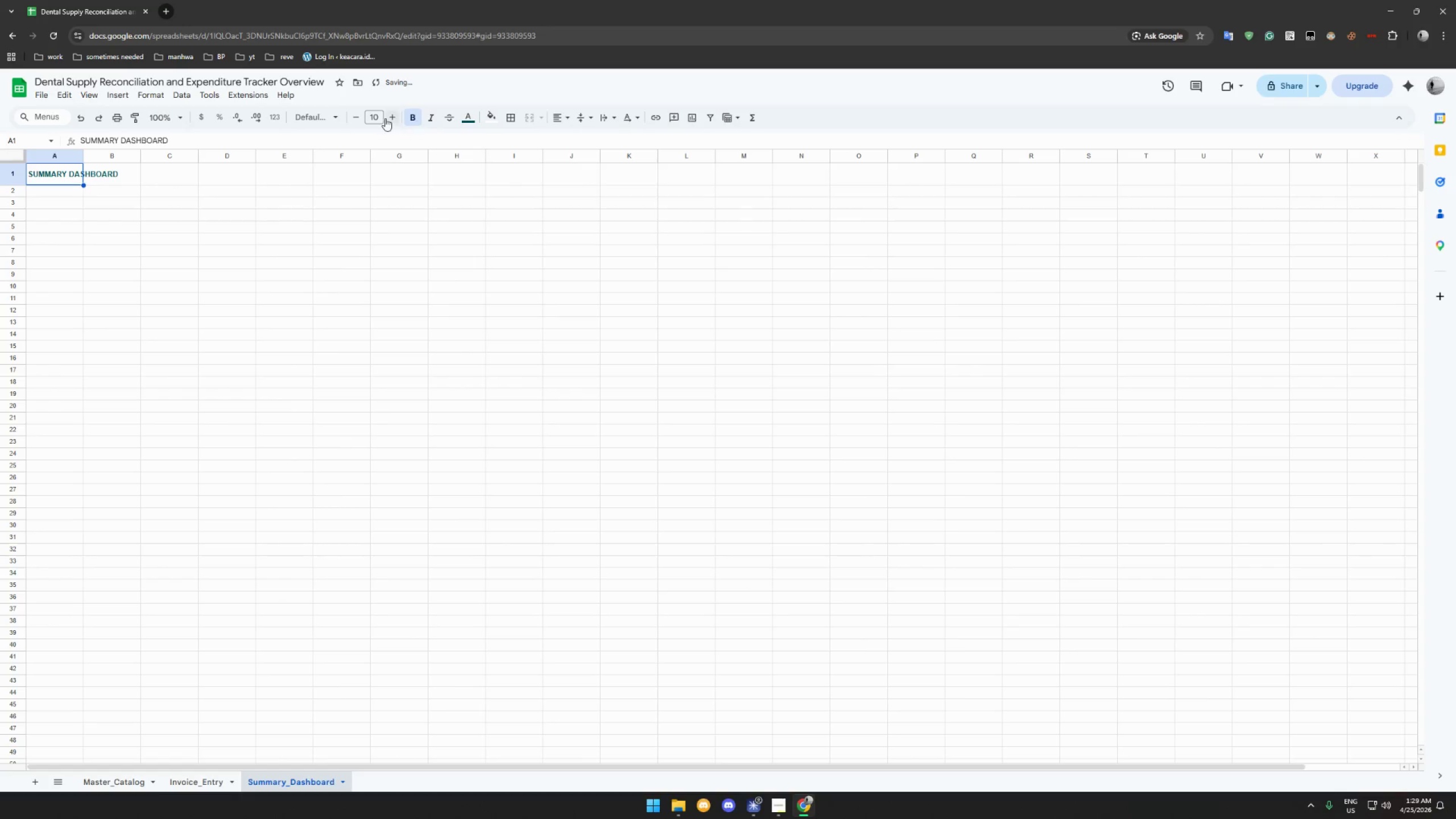 
double_click([391, 116])
 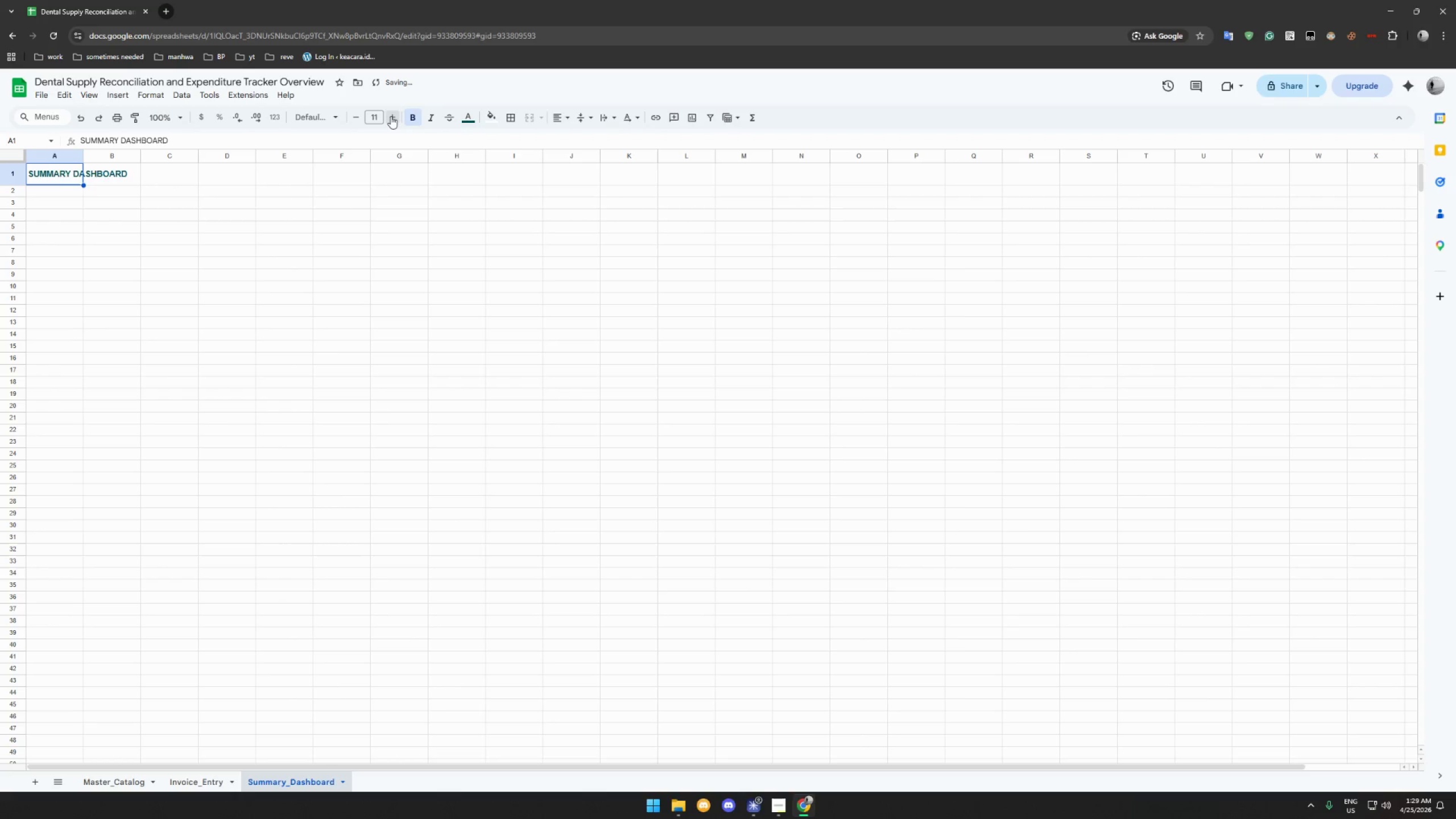 
triple_click([391, 116])
 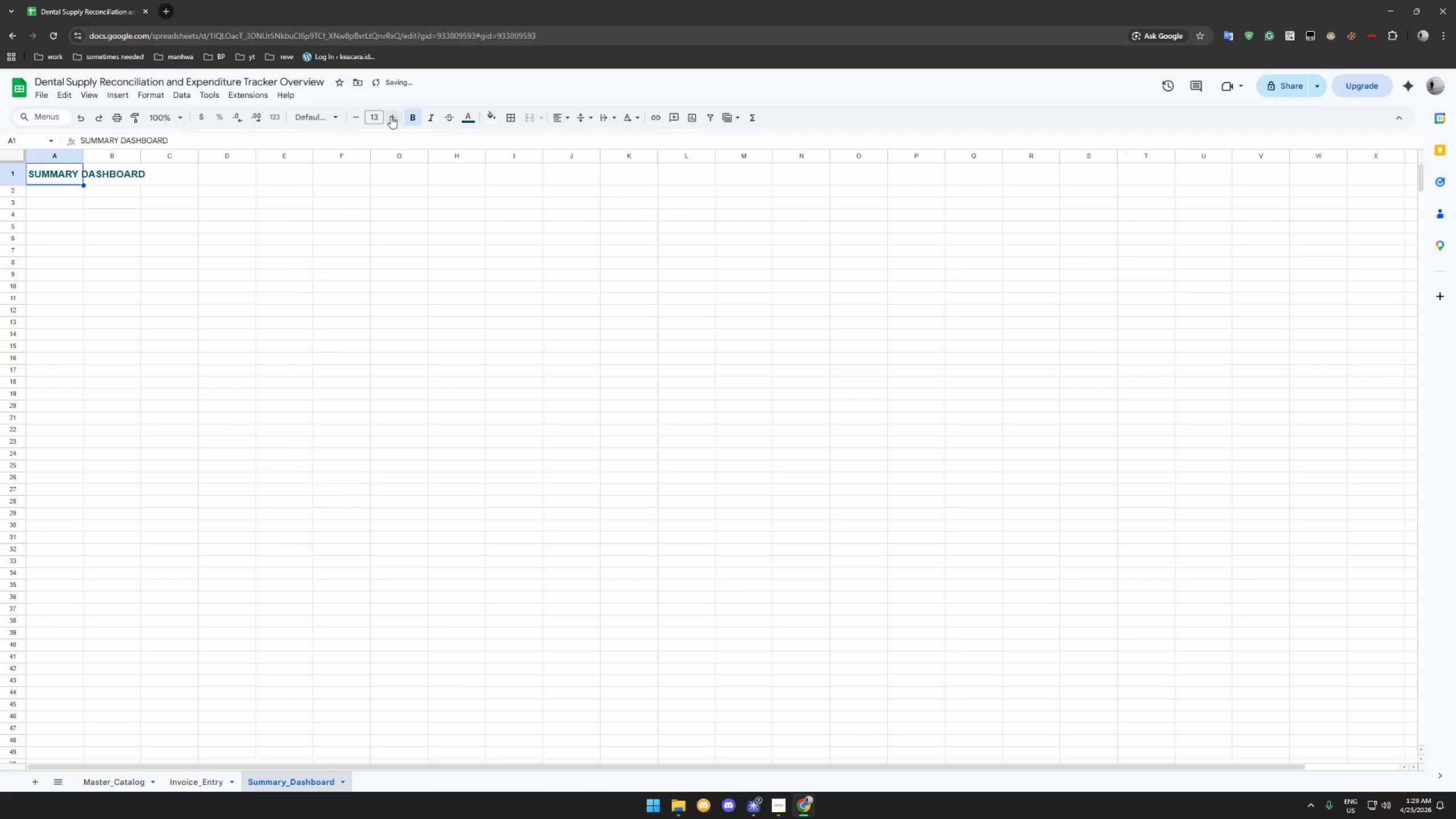 
triple_click([391, 116])
 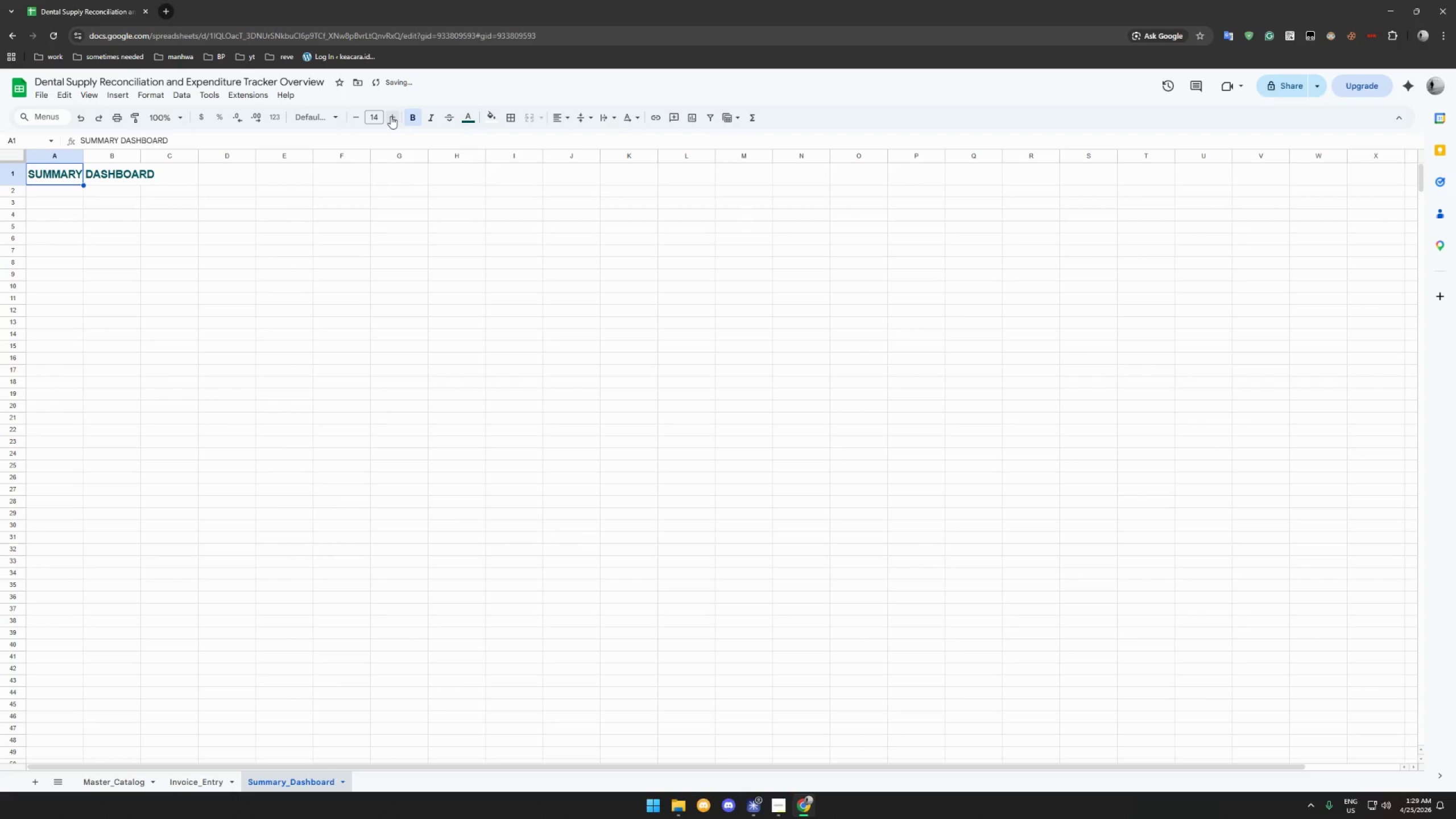 
triple_click([391, 116])
 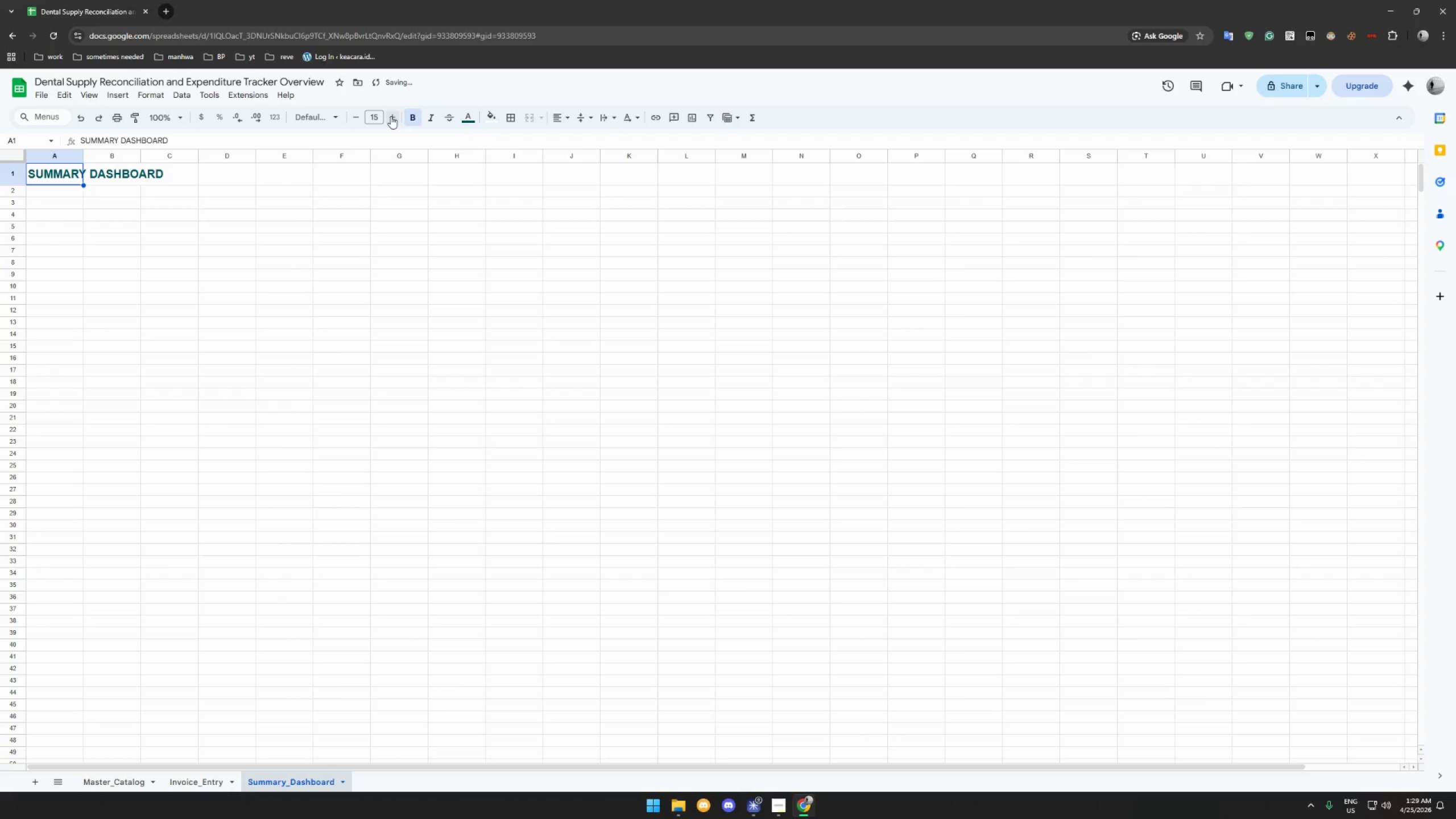 
triple_click([391, 116])
 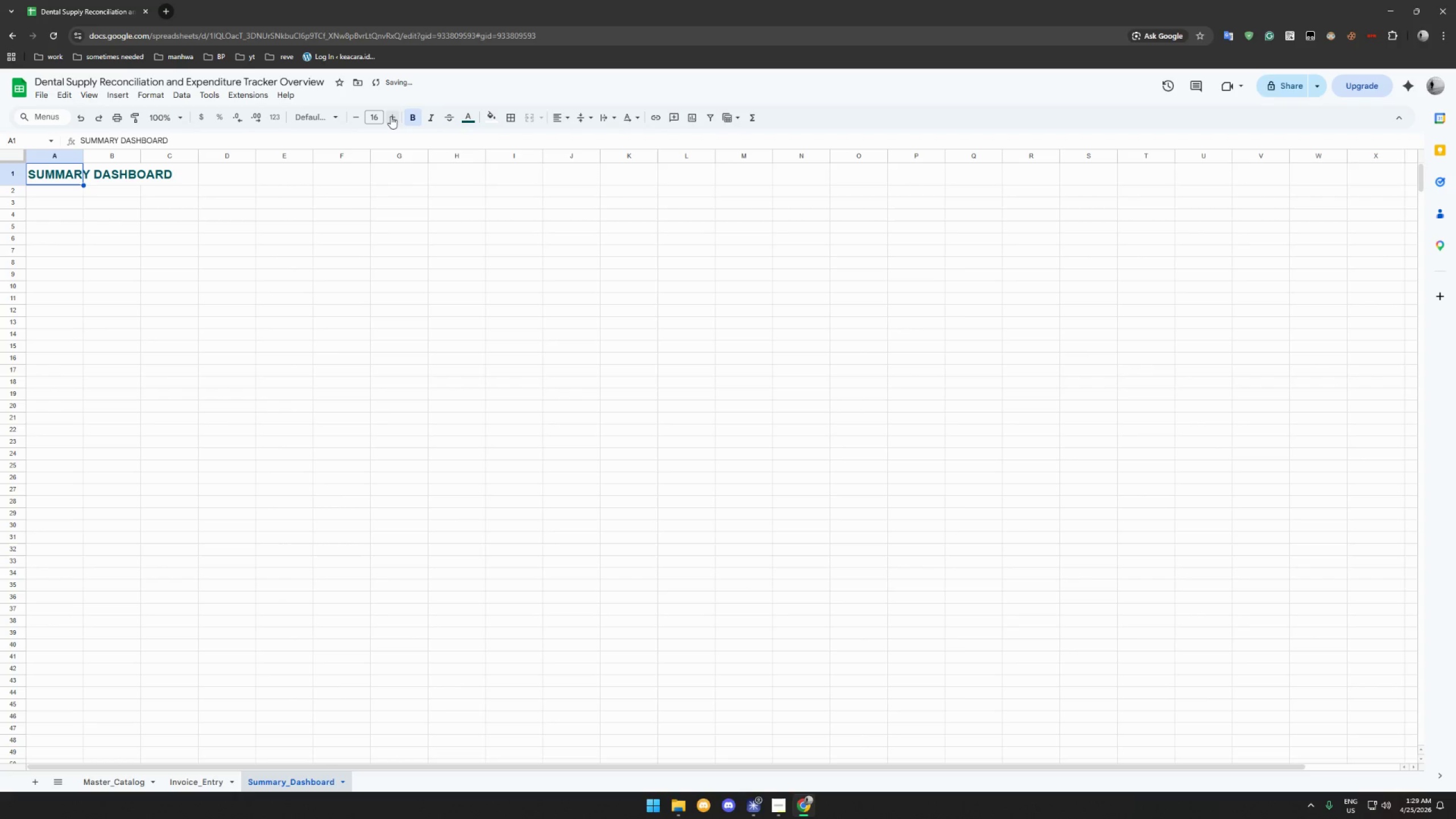 
triple_click([391, 116])
 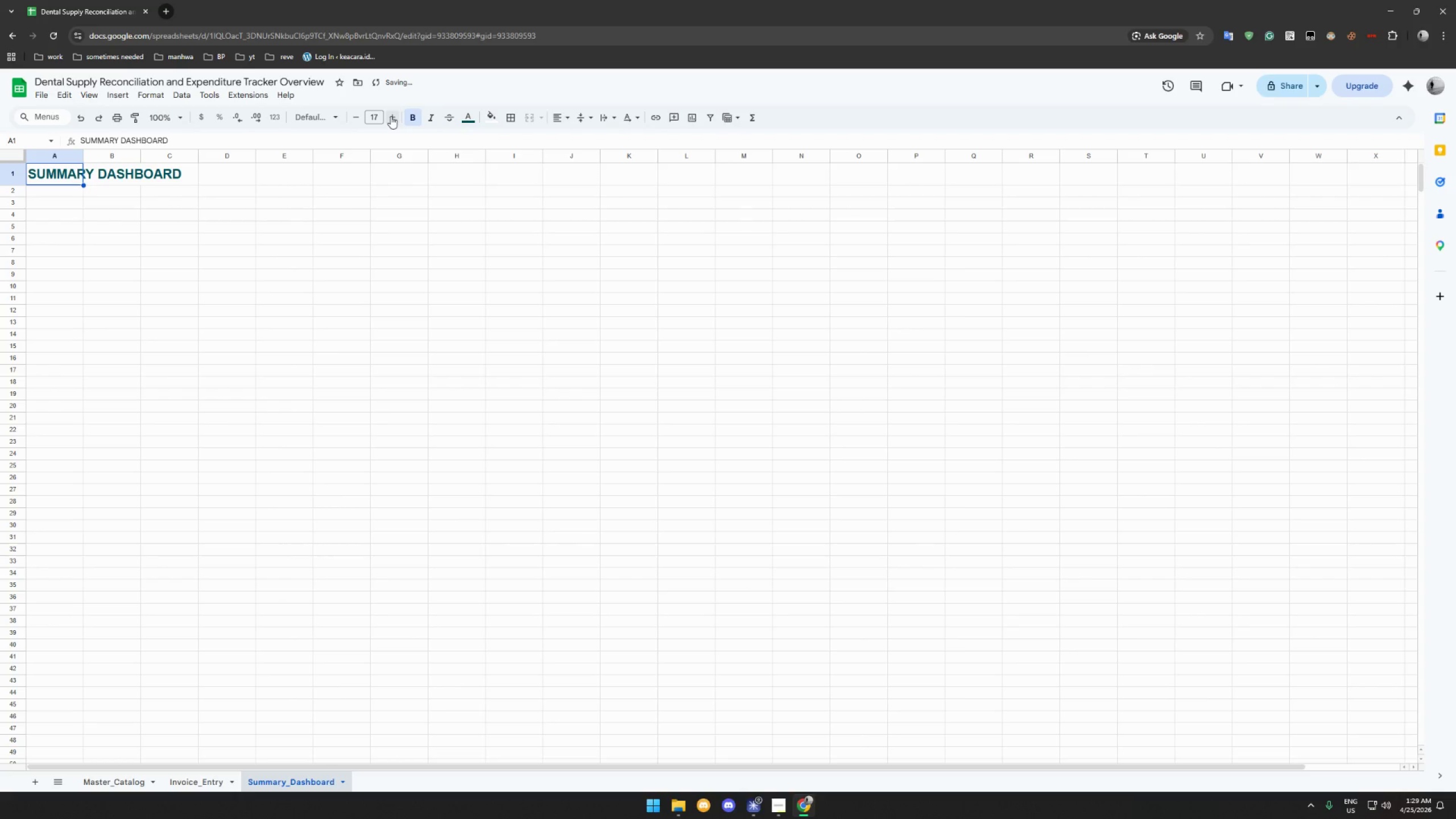 
left_click([391, 116])
 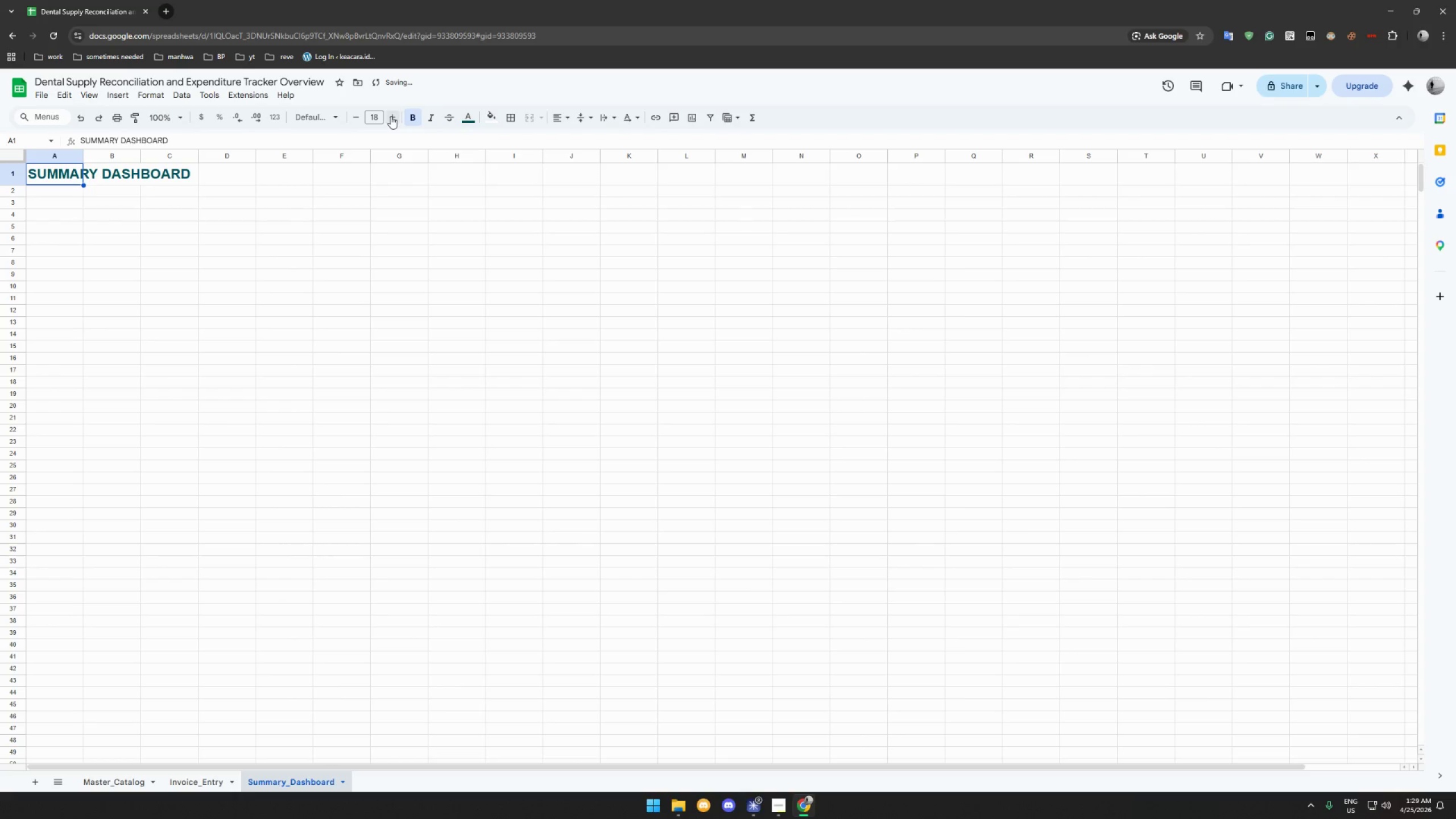 
left_click([391, 116])
 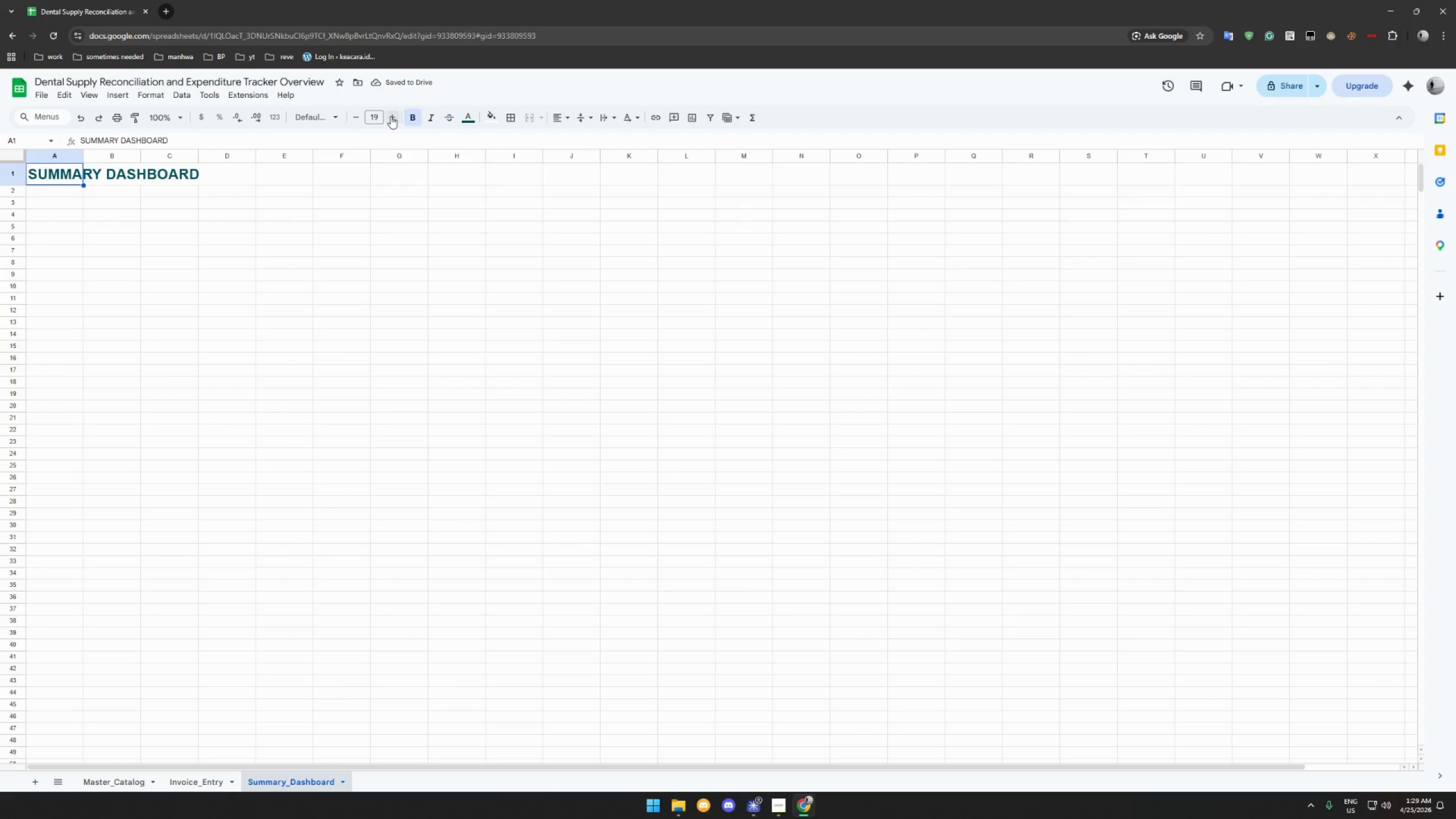 
wait(5.23)
 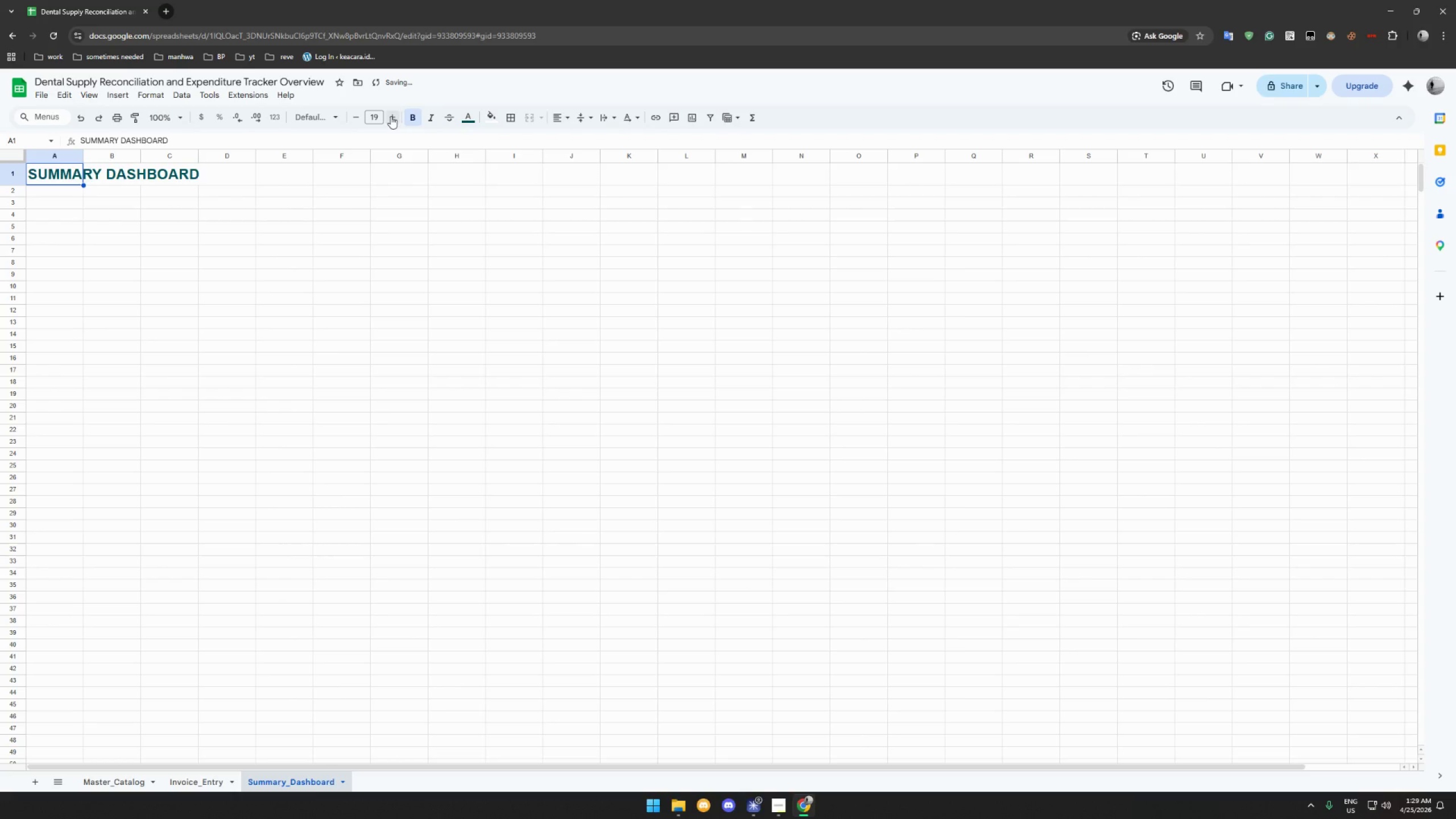 
double_click([391, 116])
 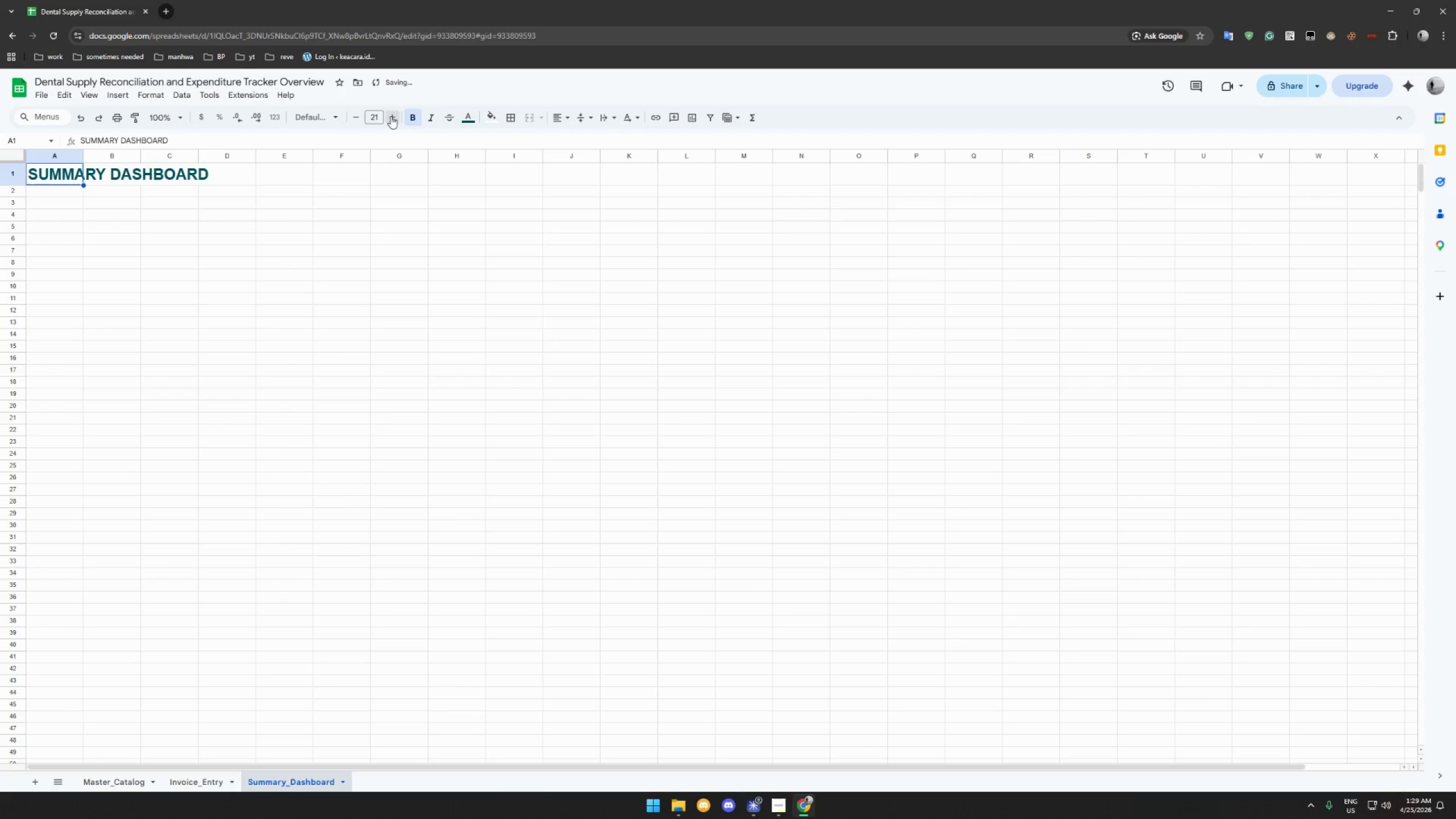 
triple_click([391, 116])
 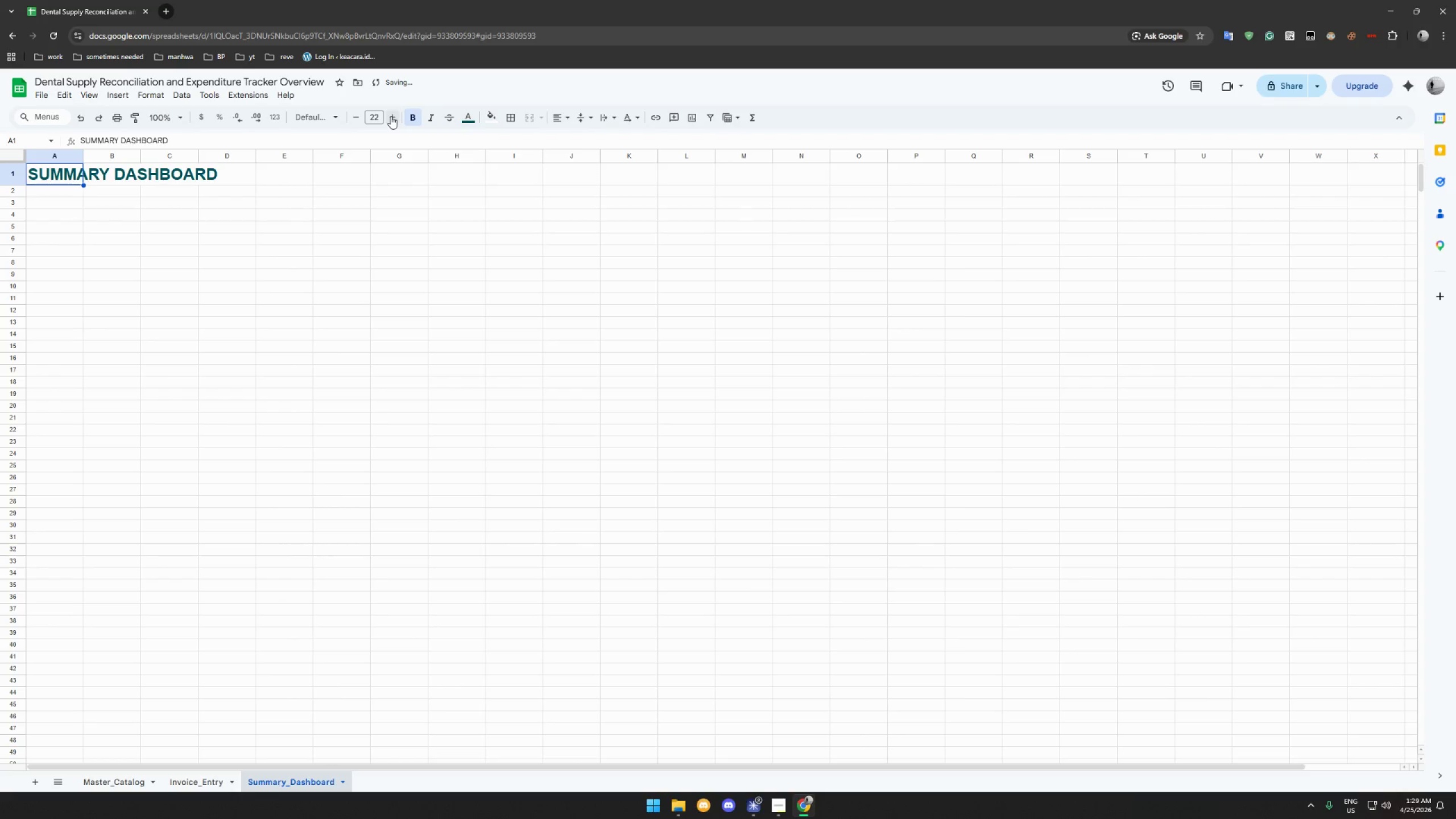 
triple_click([391, 116])
 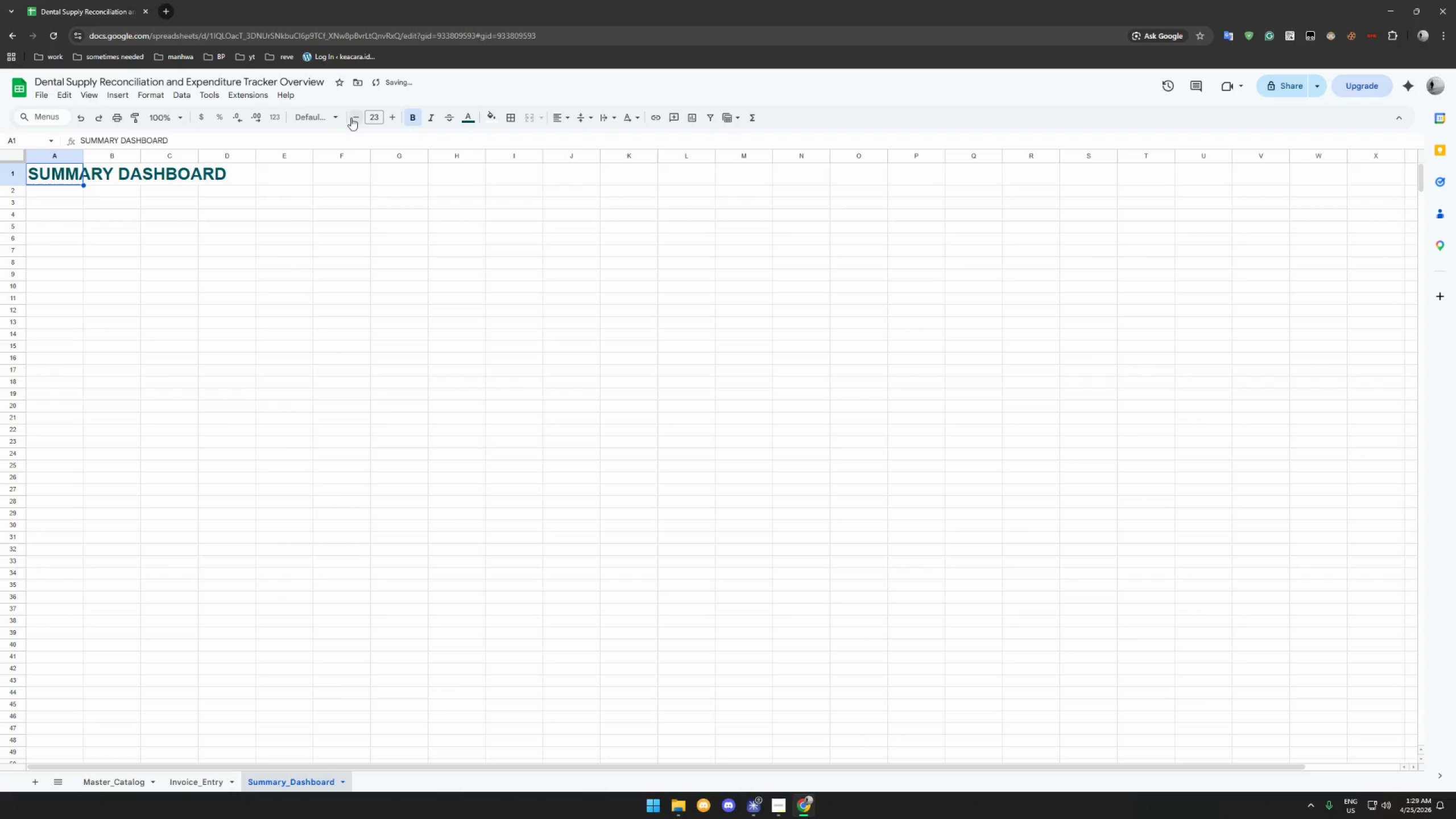 
double_click([353, 117])
 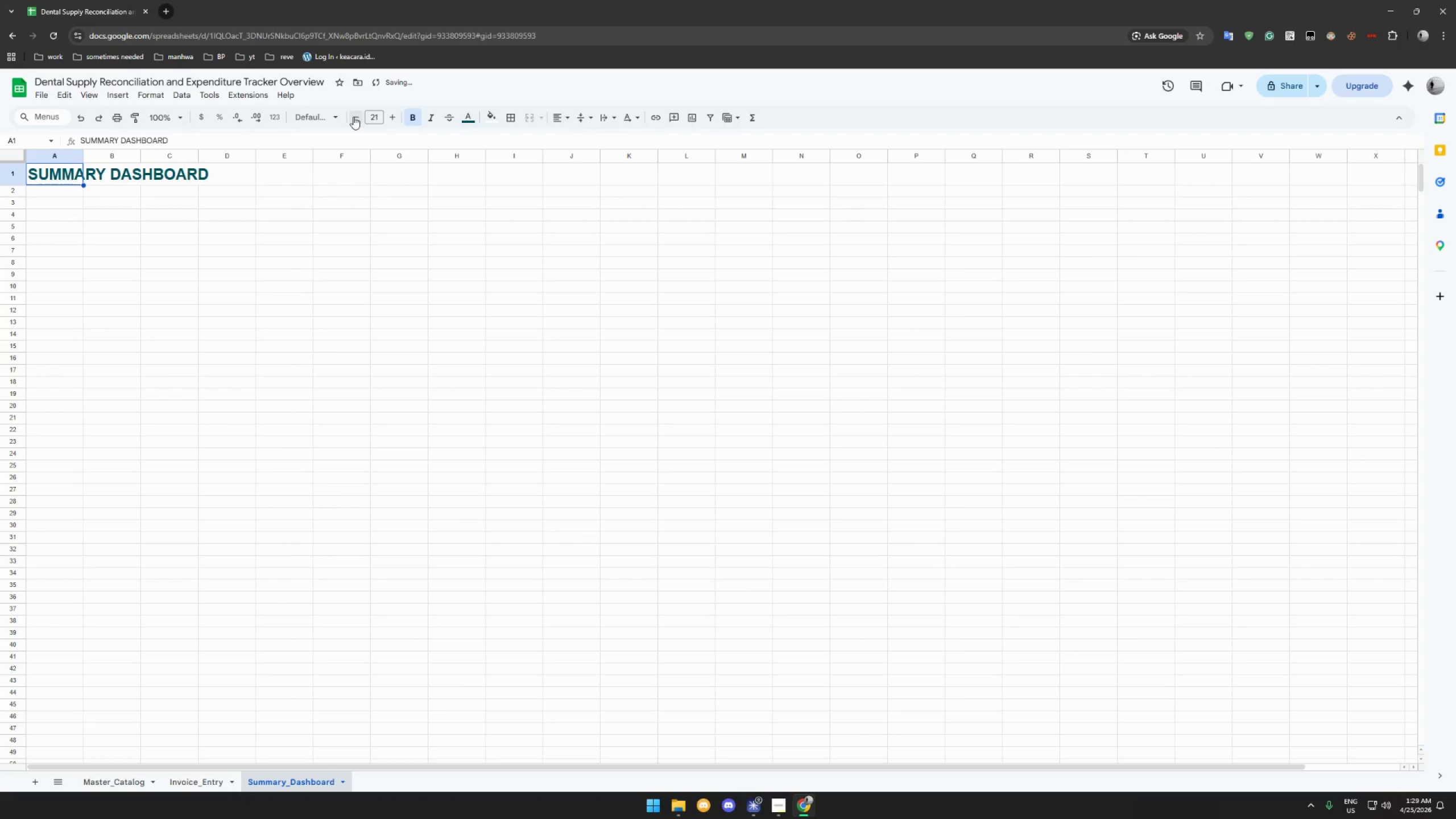 
triple_click([353, 117])
 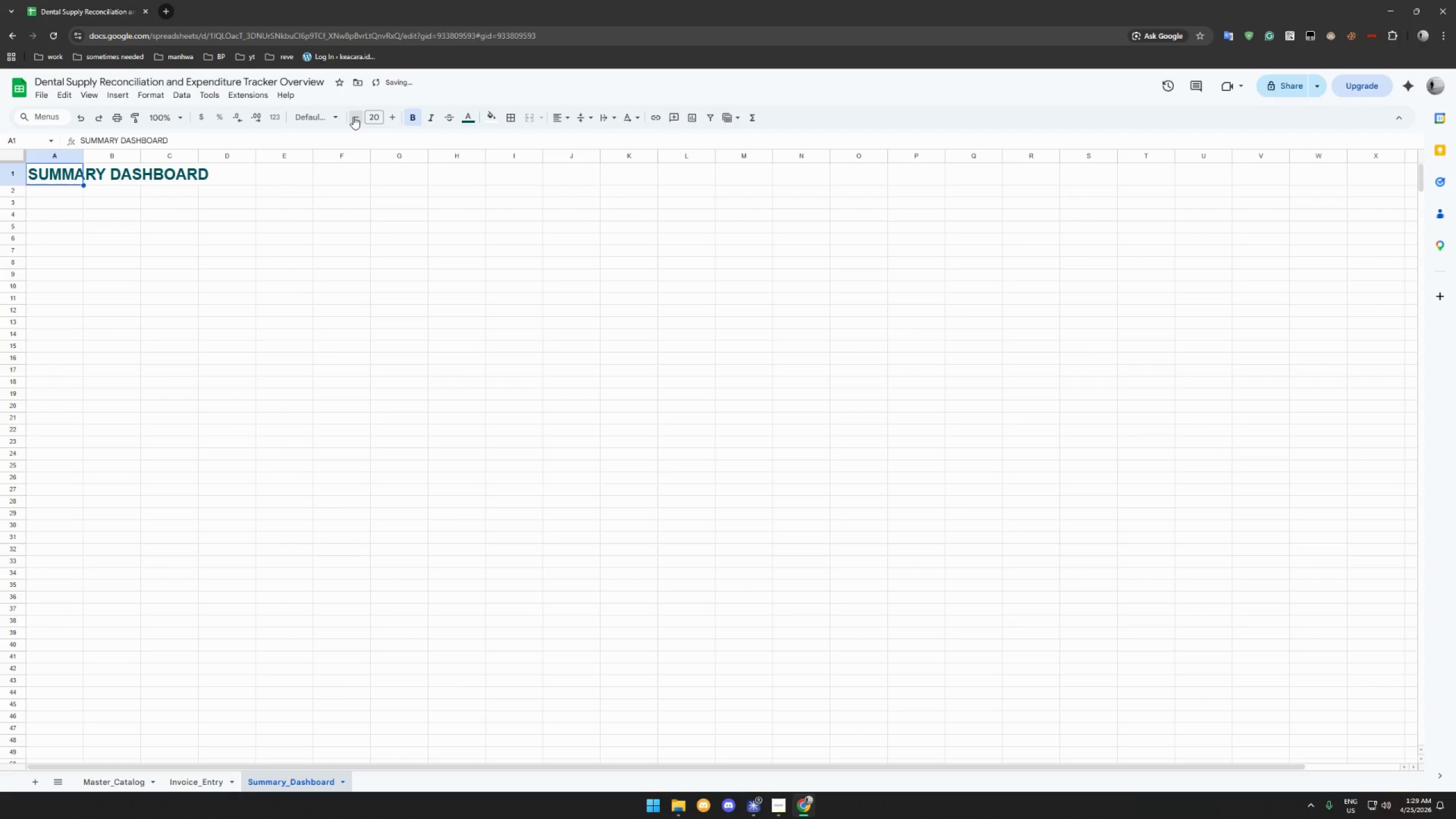 
triple_click([353, 117])
 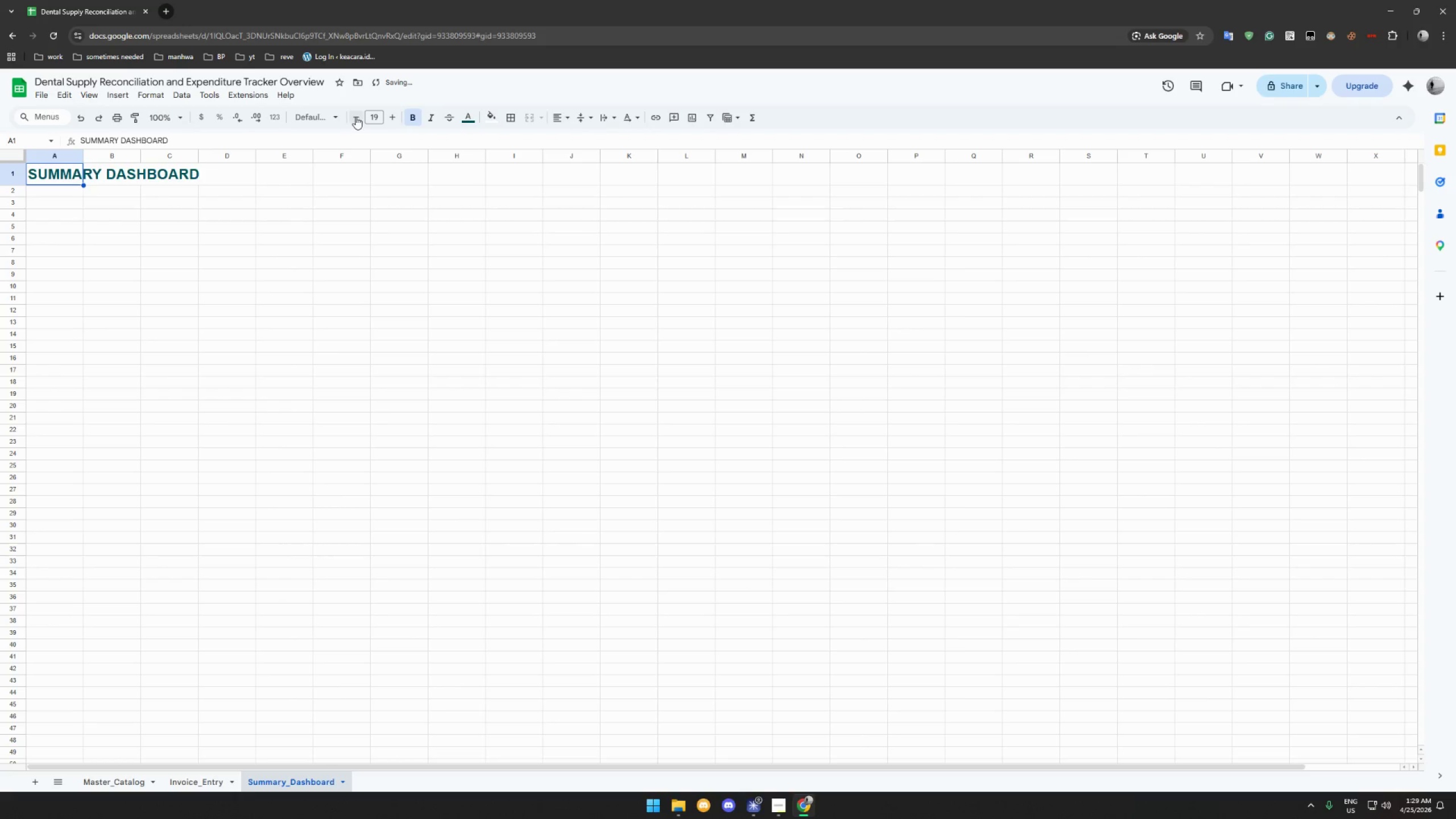 
left_click([355, 117])
 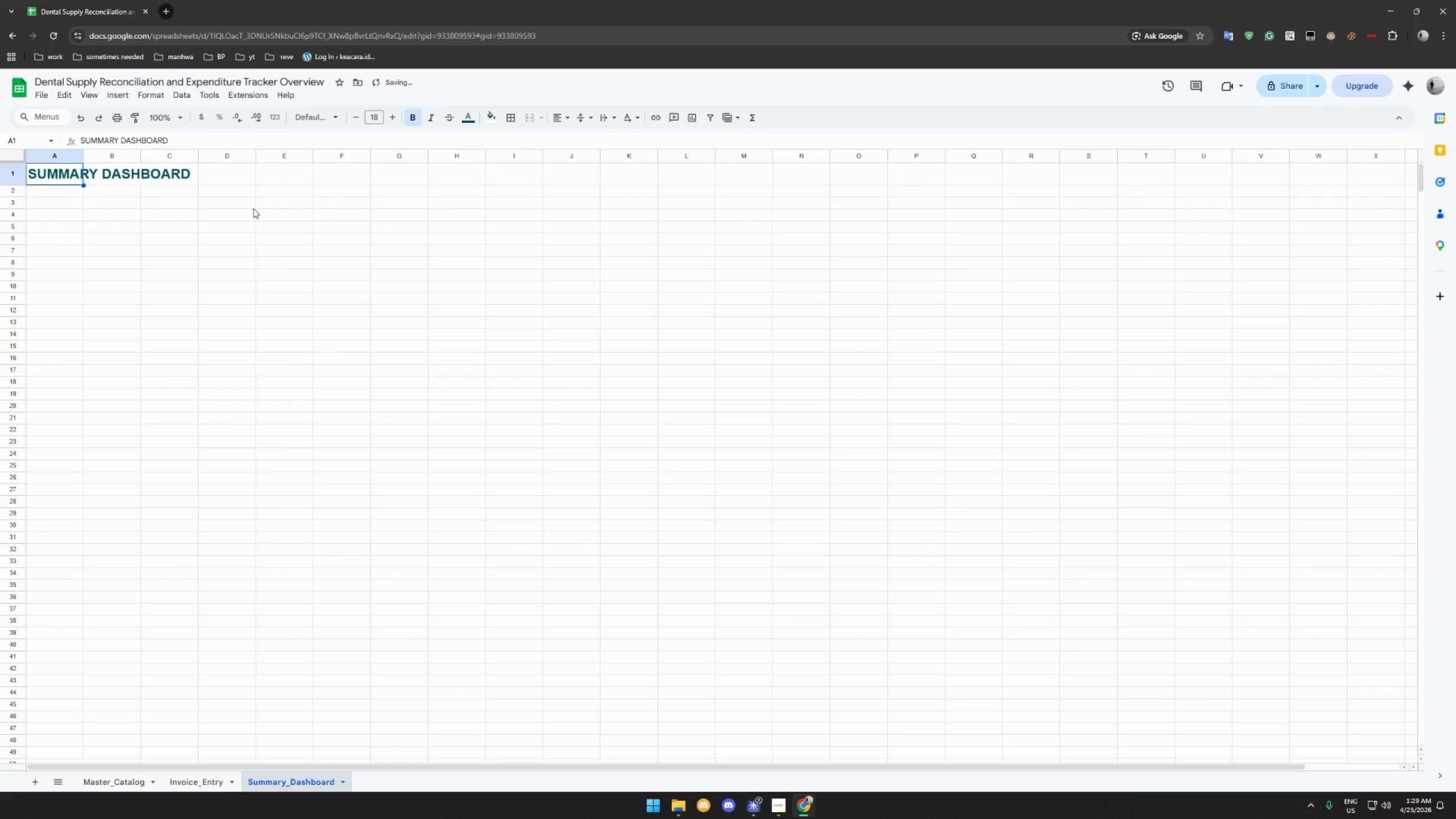 
left_click([253, 208])
 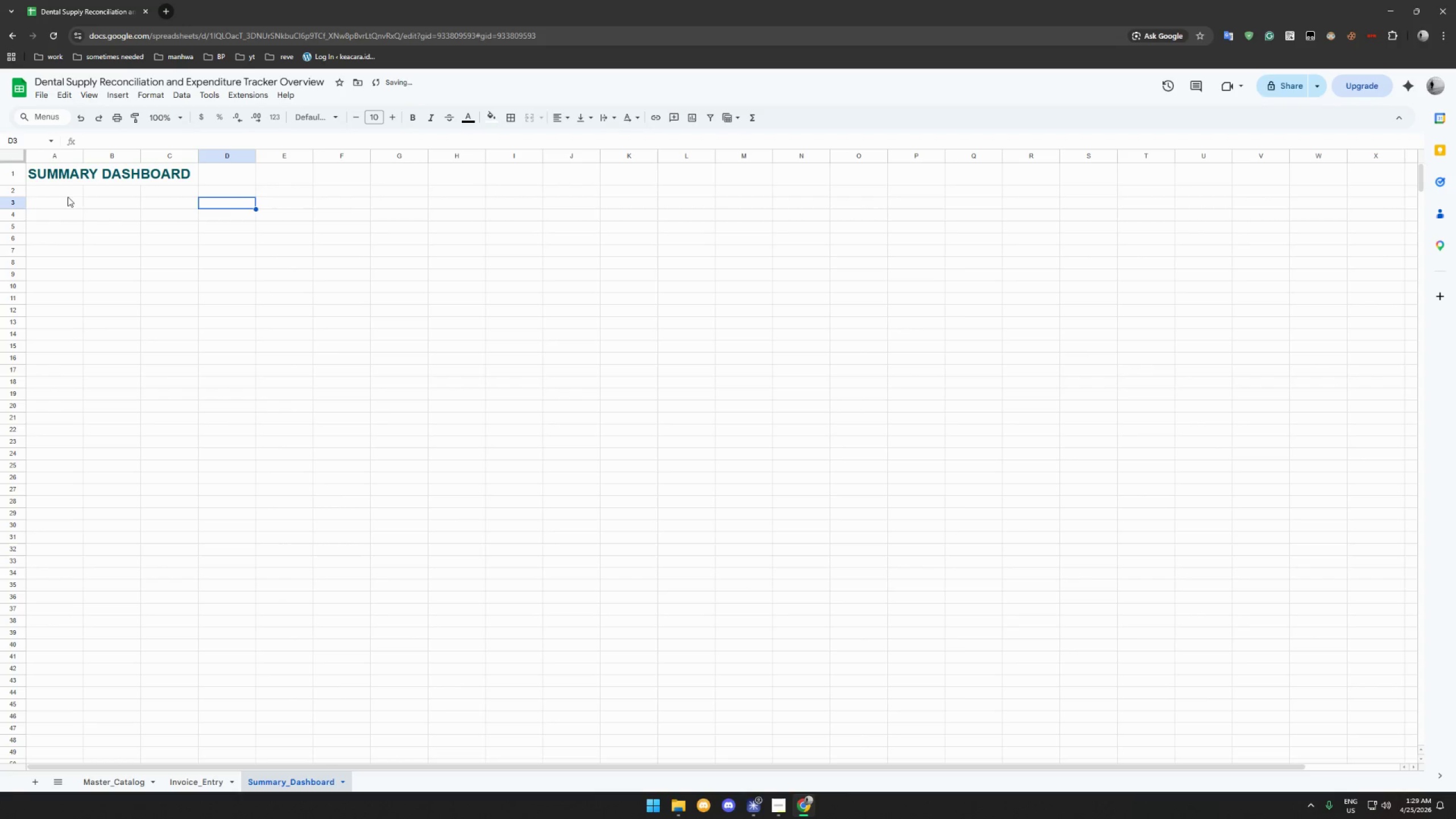 
left_click([63, 196])
 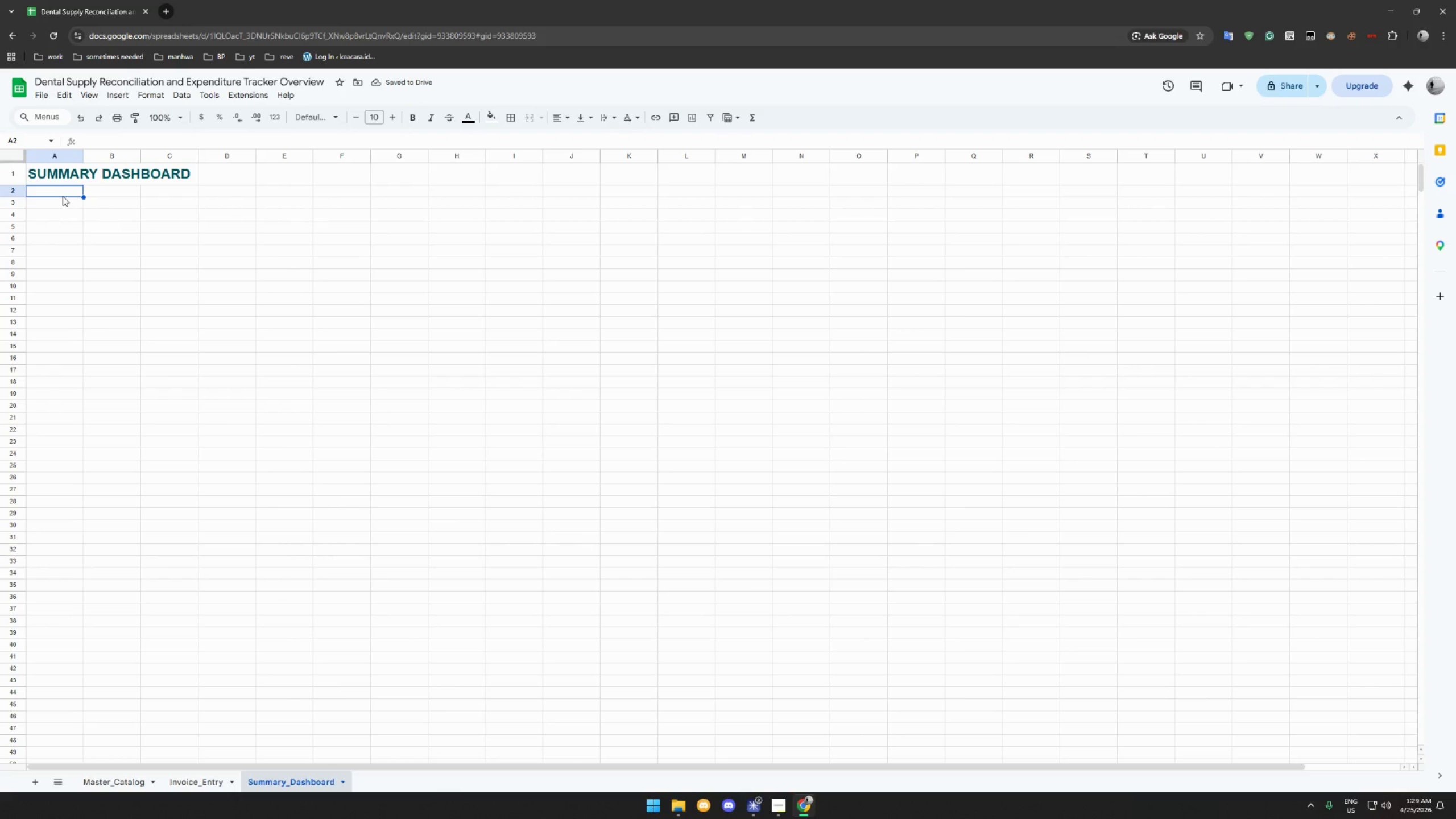 
type(Supply Reconciliation Dashboard)
 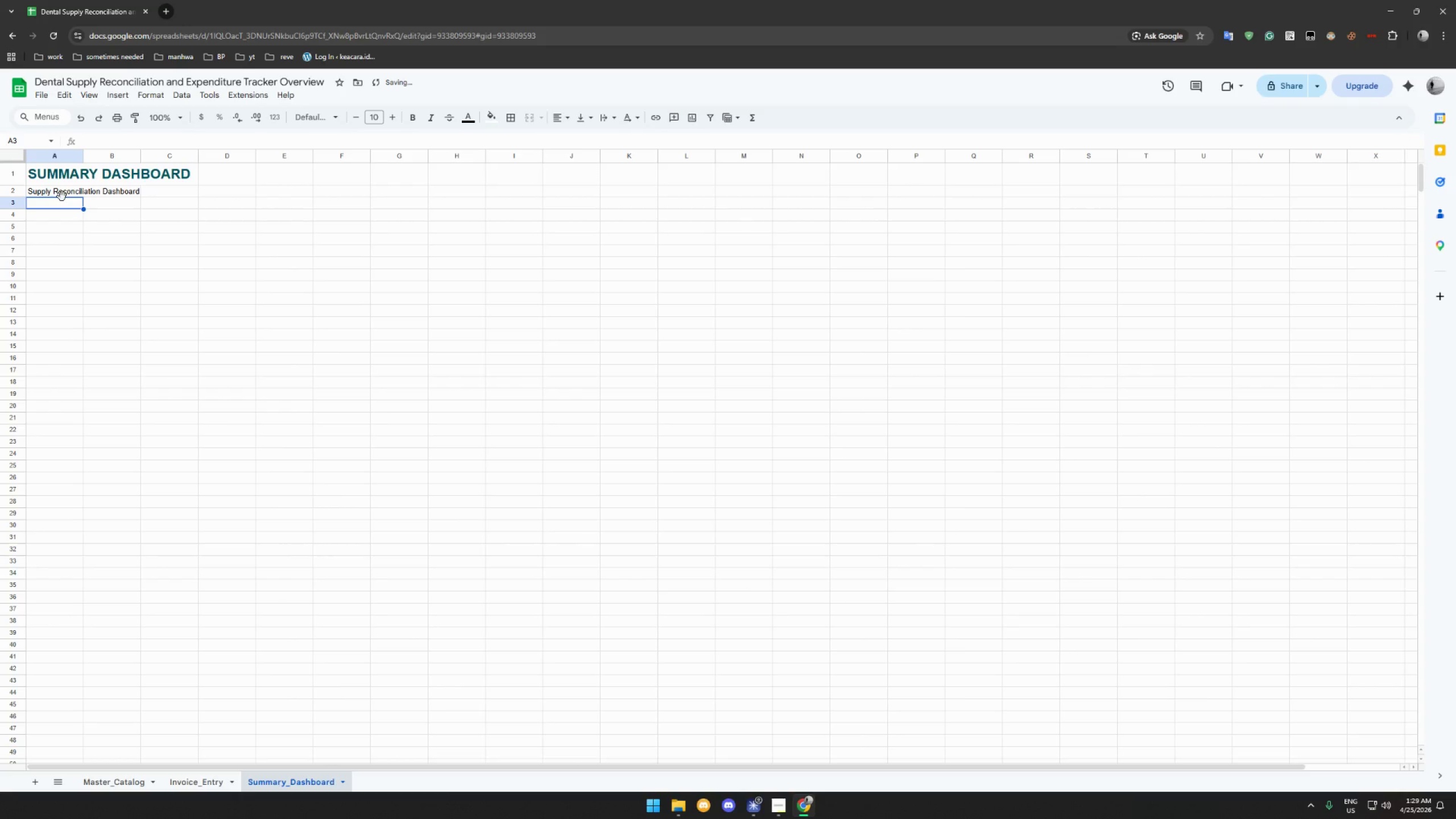 
 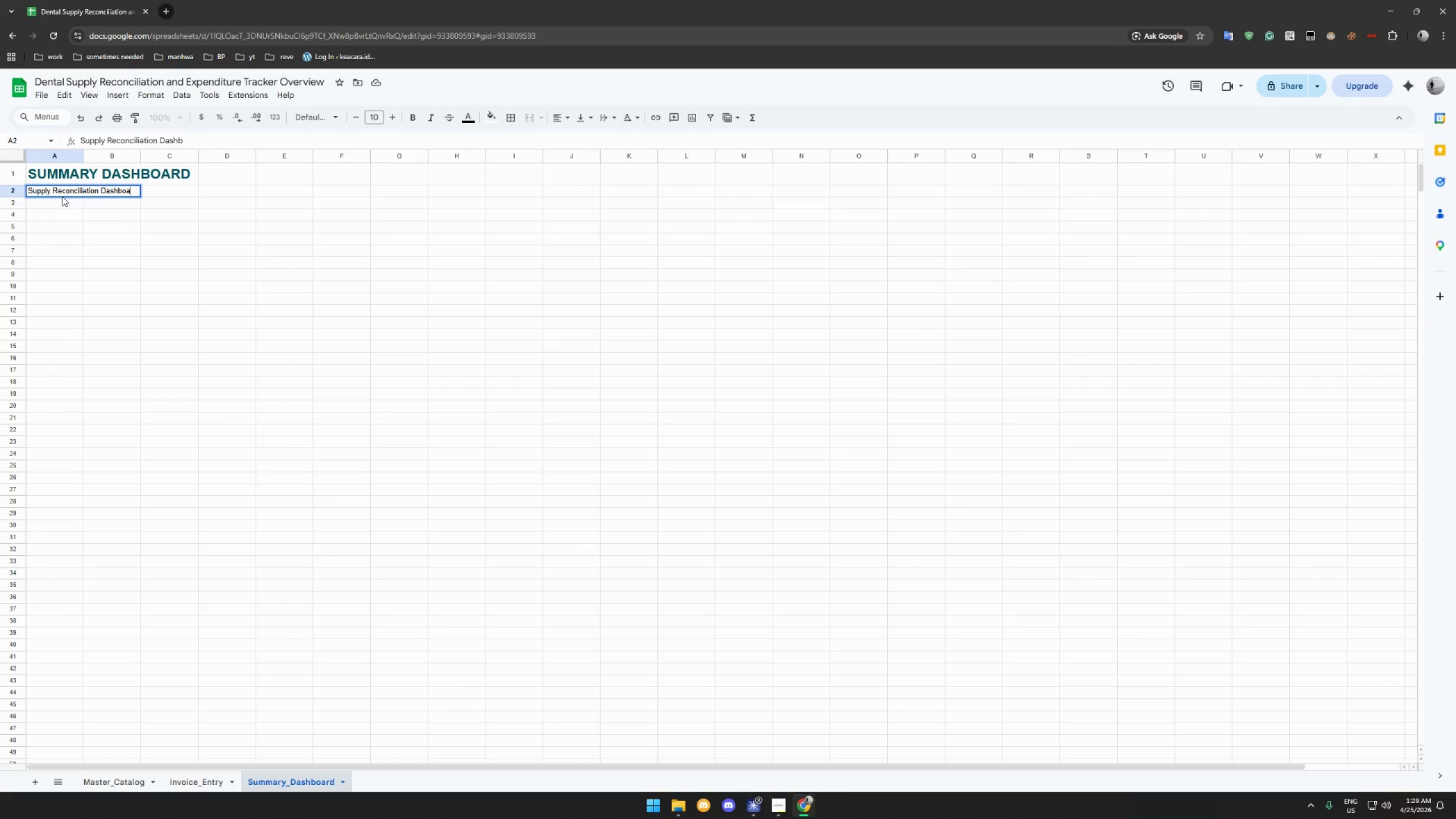 
key(Enter)
 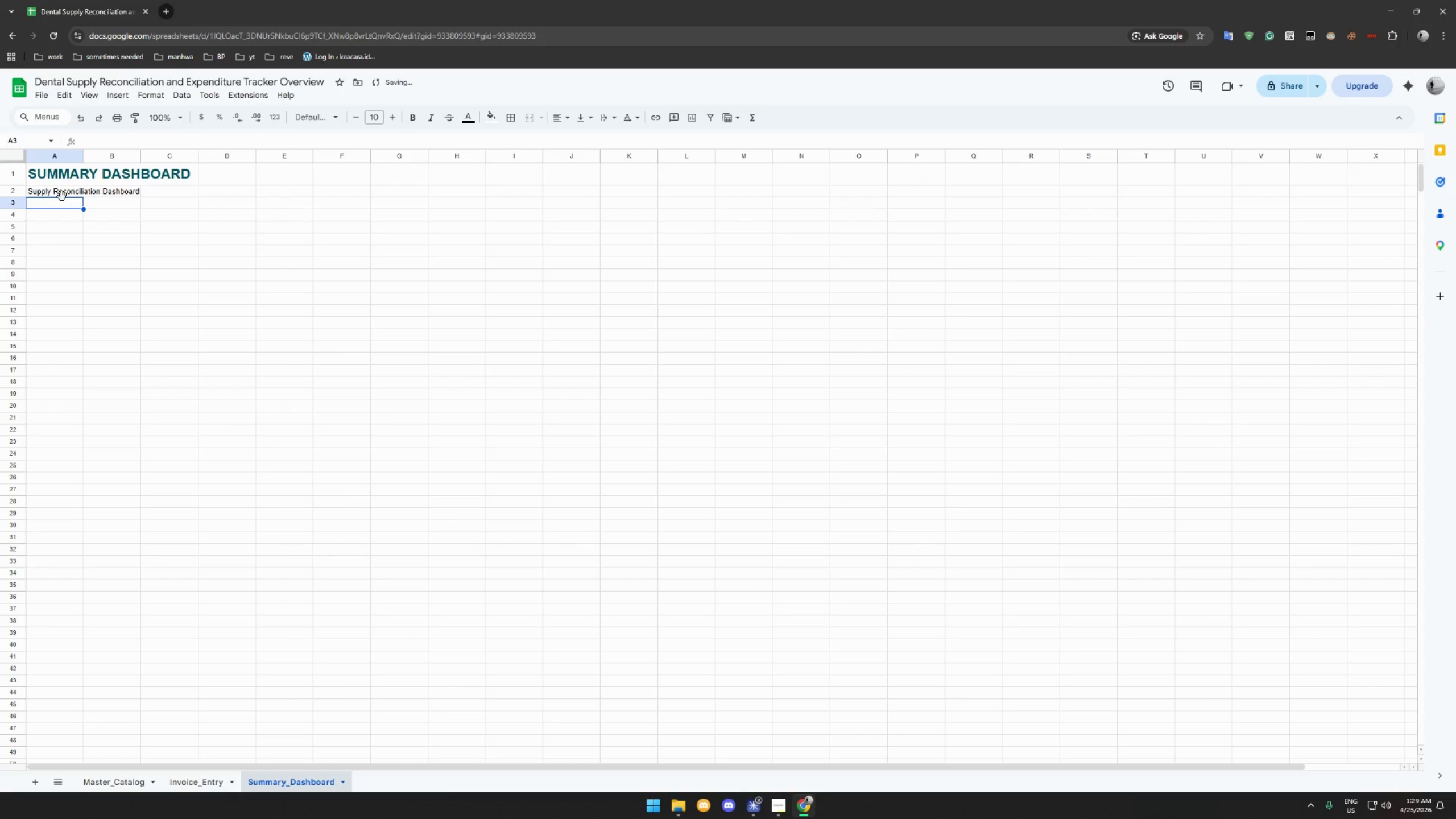 
left_click([62, 196])
 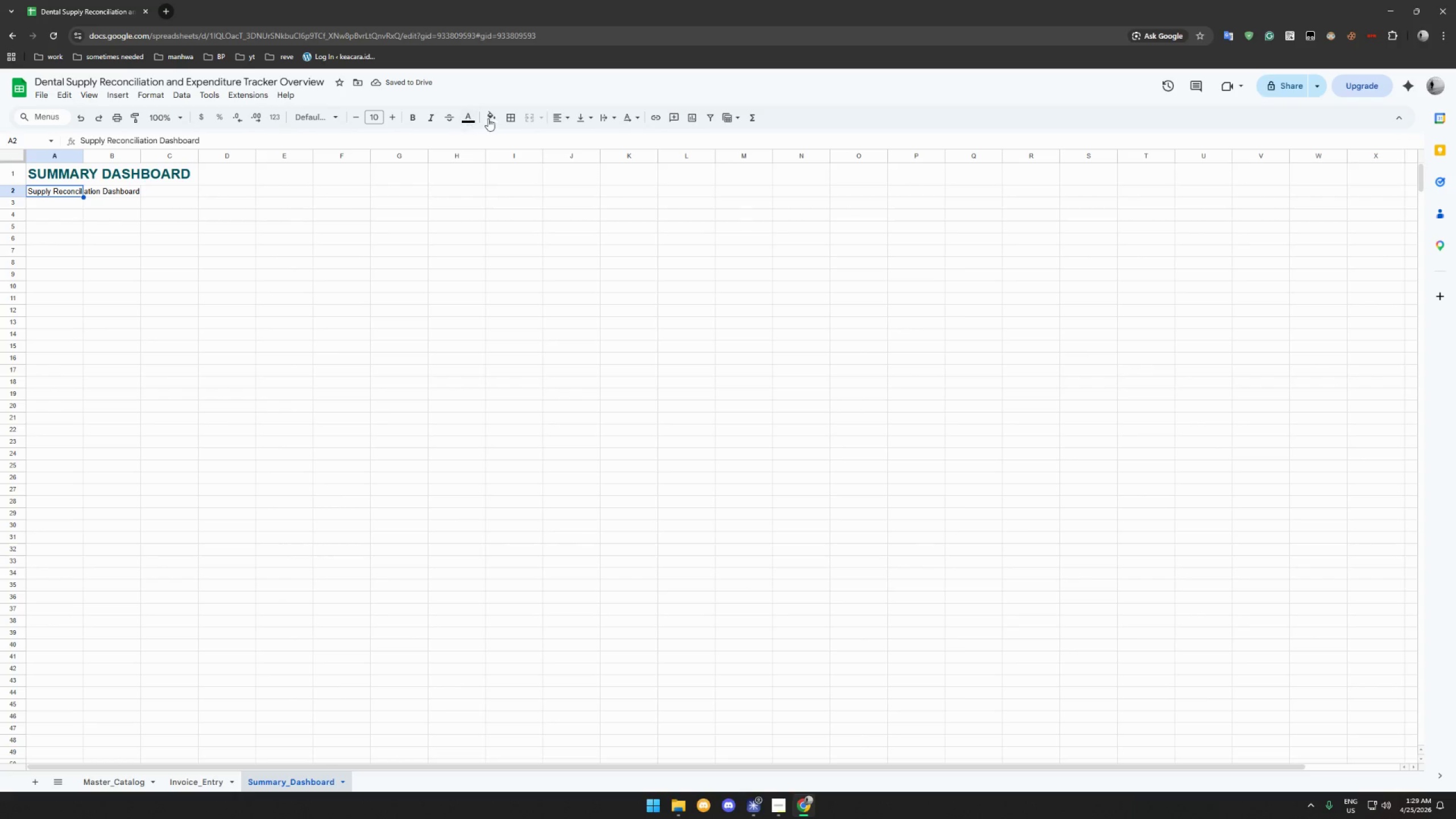 
left_click([564, 119])
 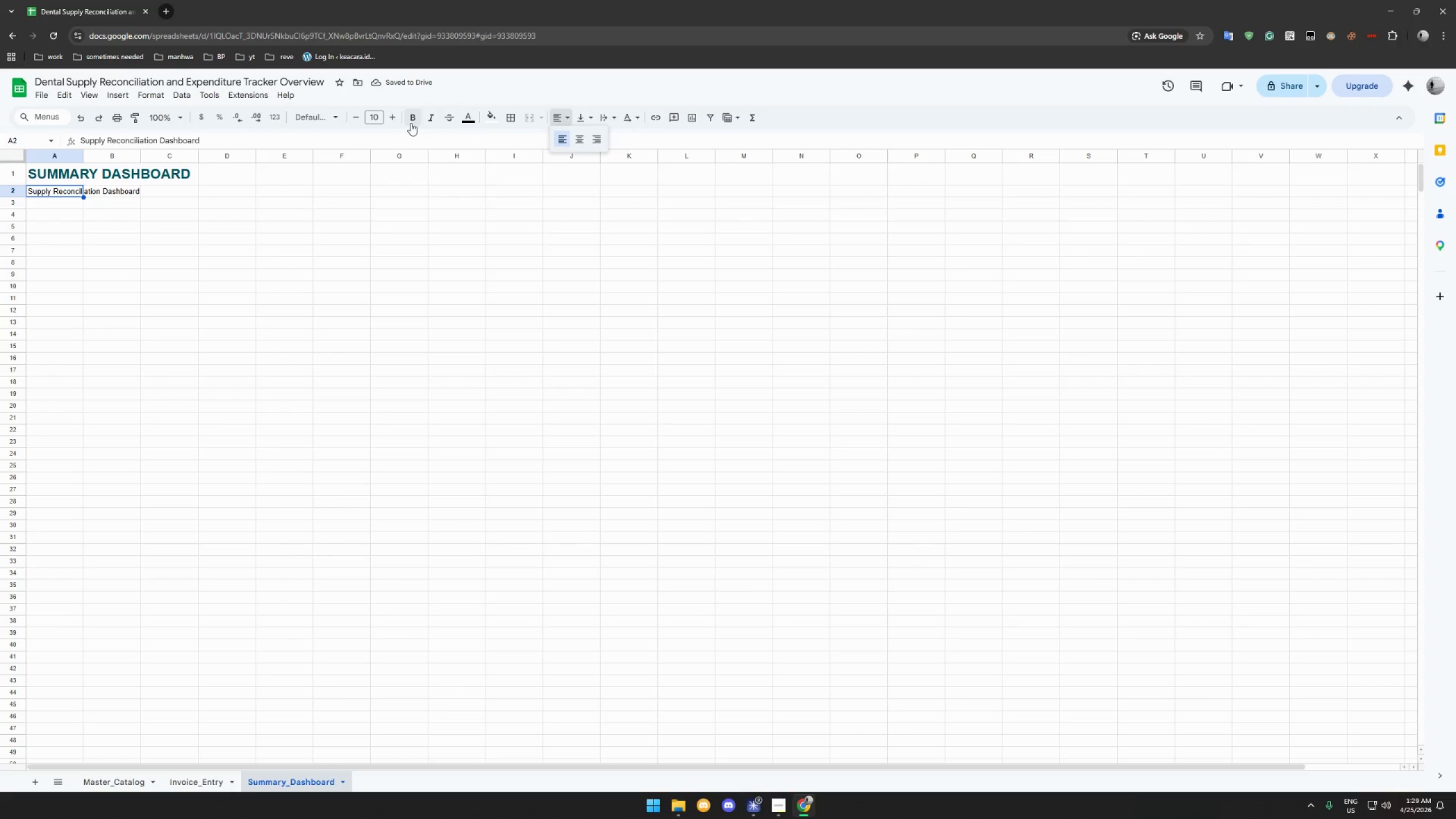 
left_click([433, 118])
 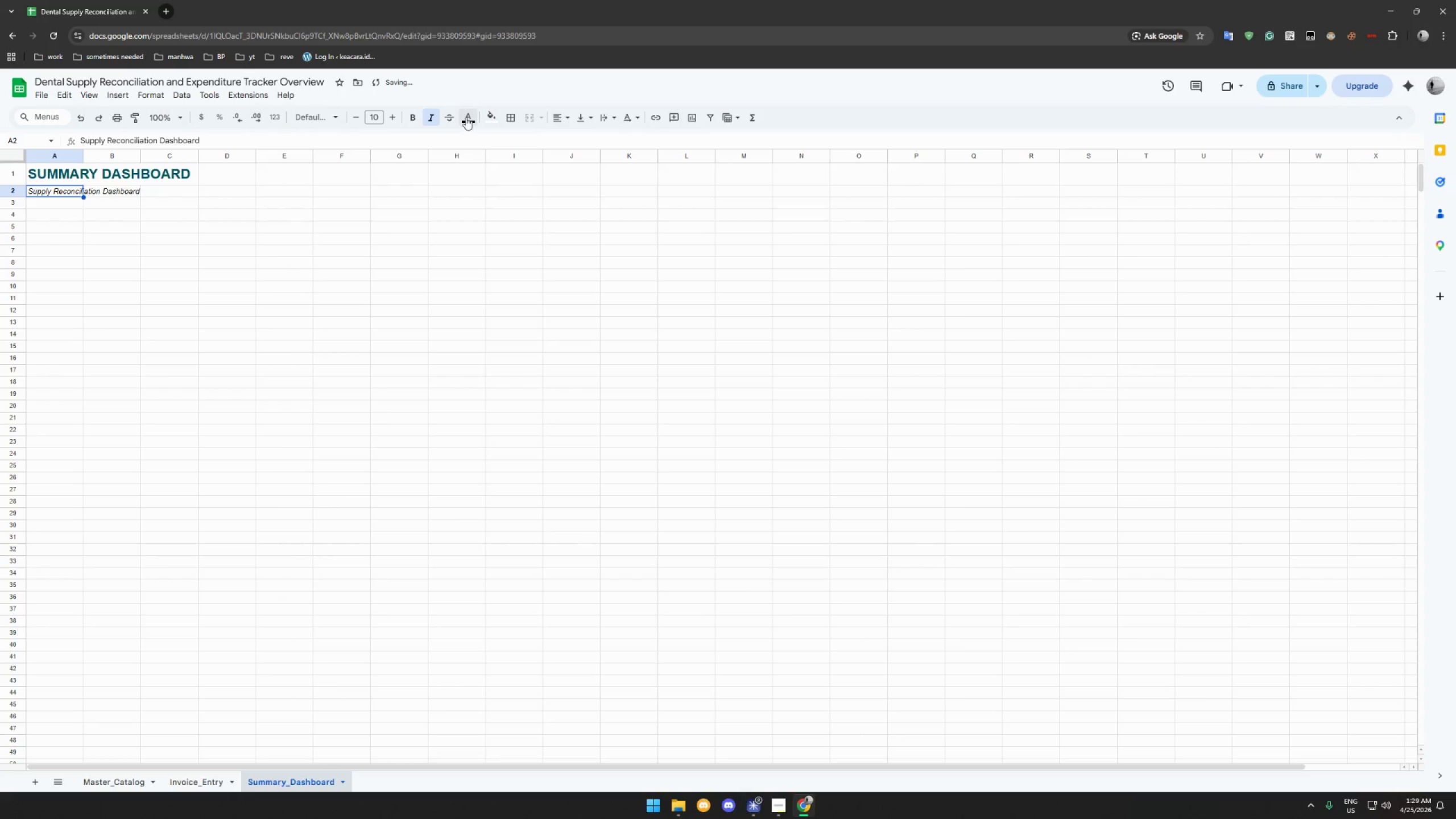 
left_click([466, 117])
 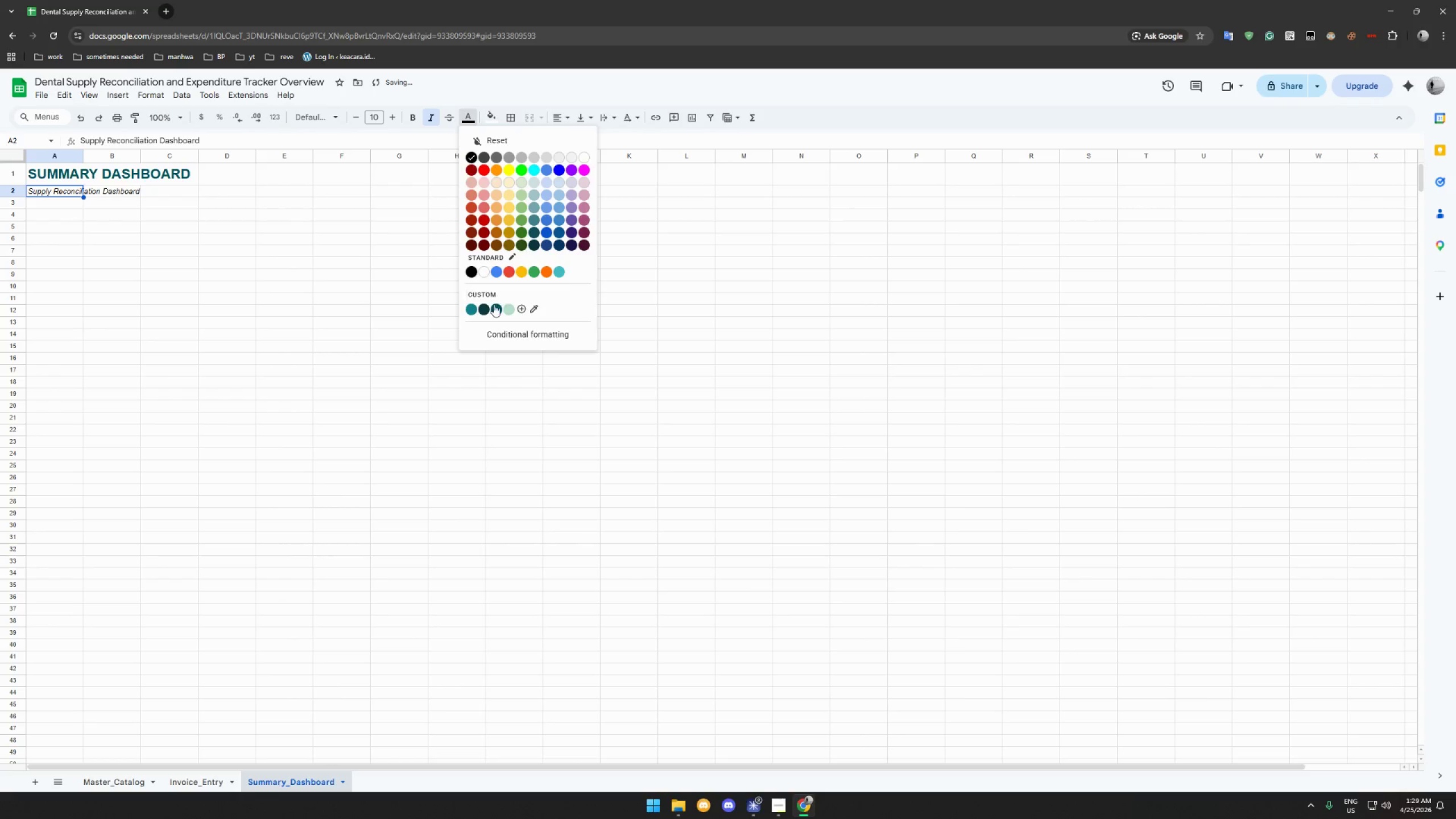 
left_click([497, 308])
 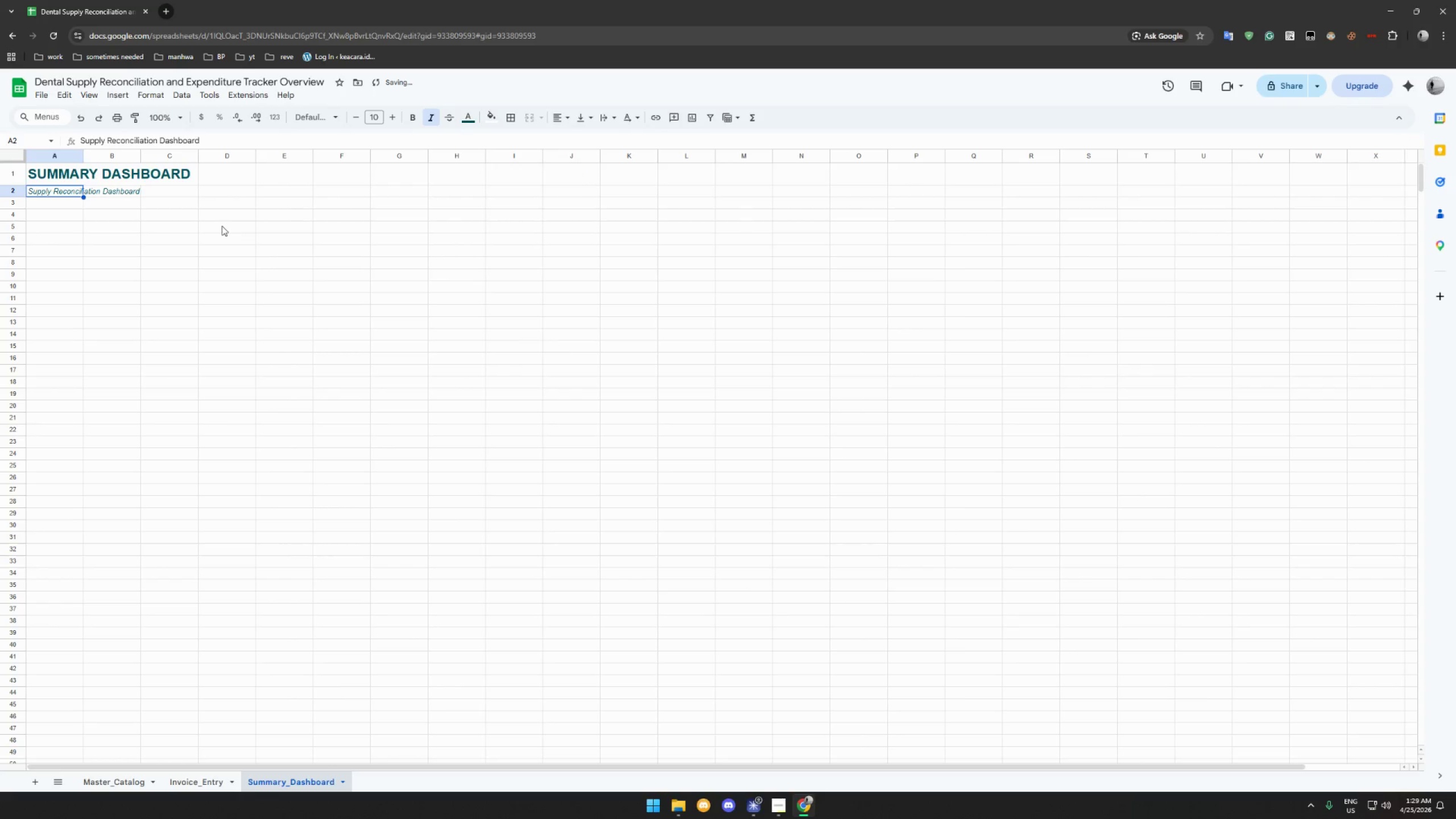 
left_click([221, 226])
 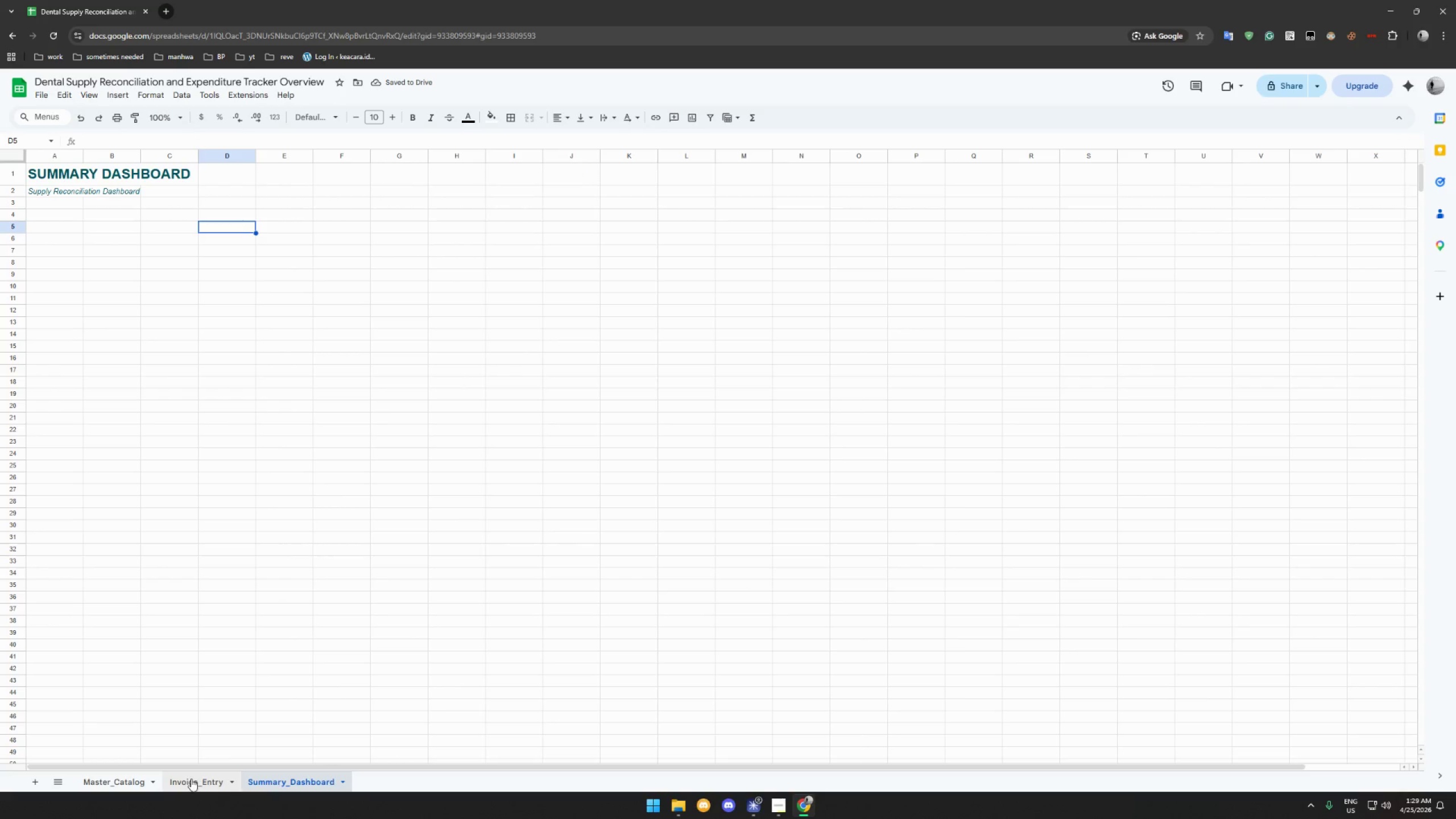 
left_click([191, 779])
 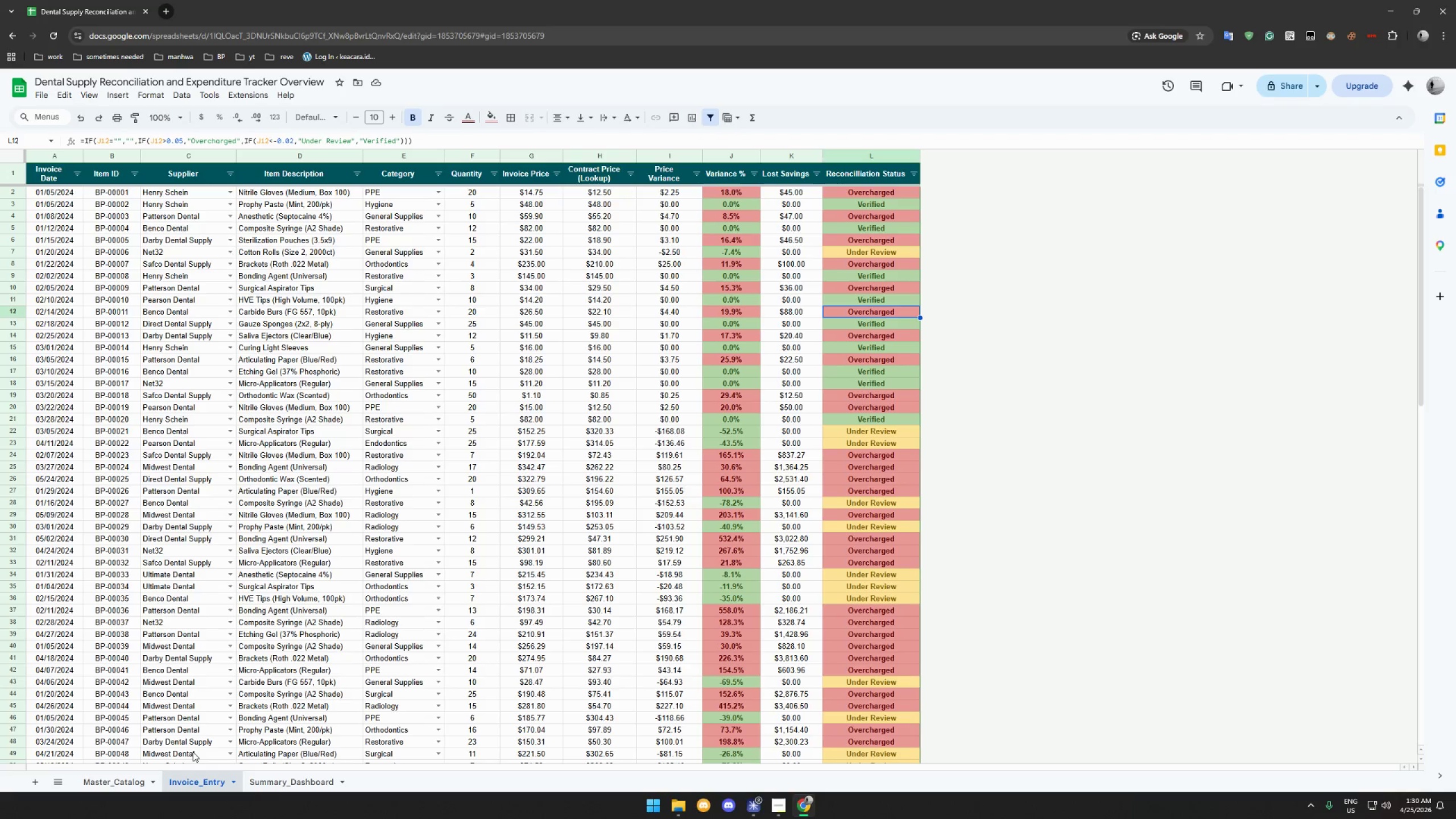 
wait(7.89)
 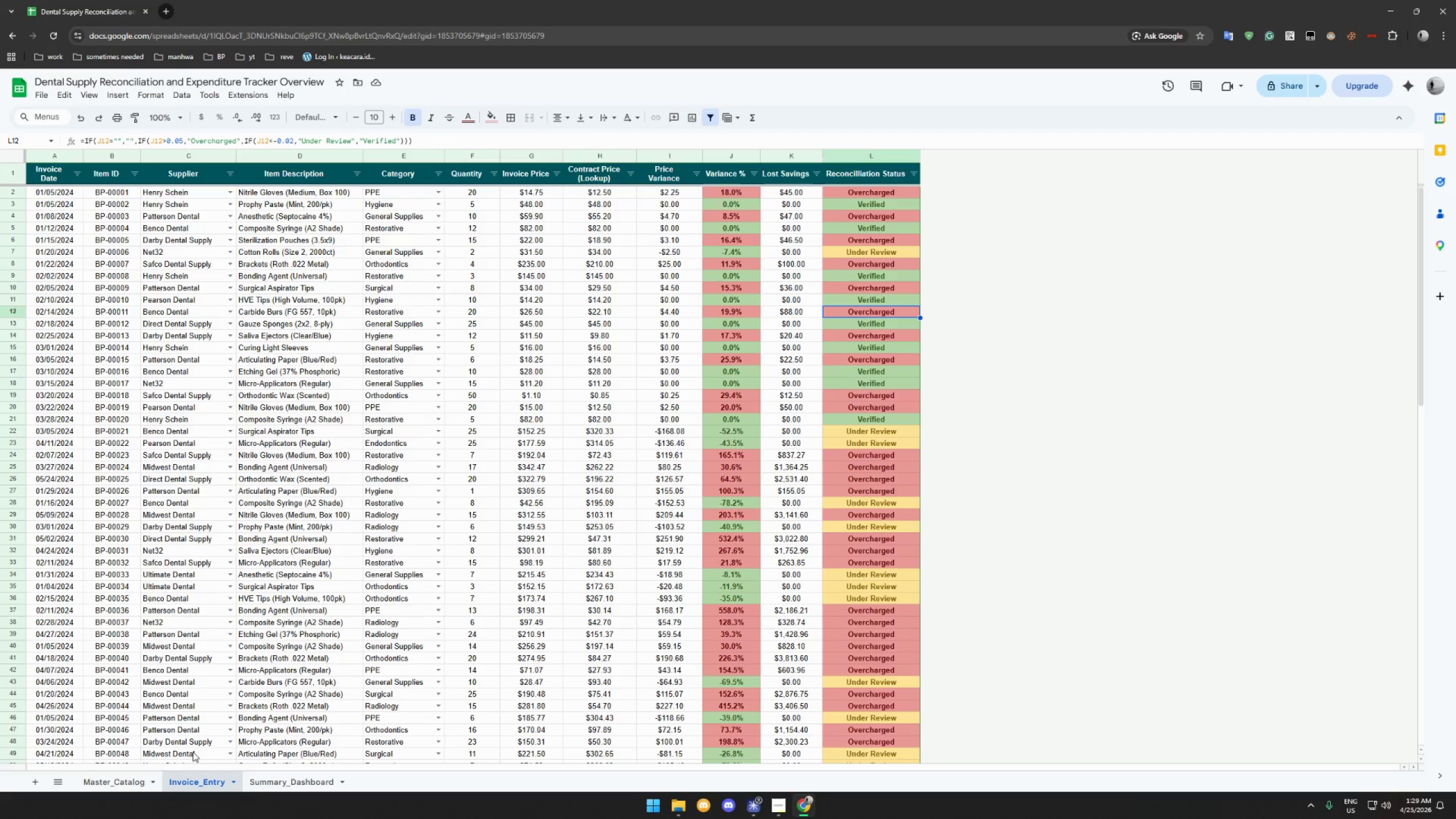 
left_click([842, 170])
 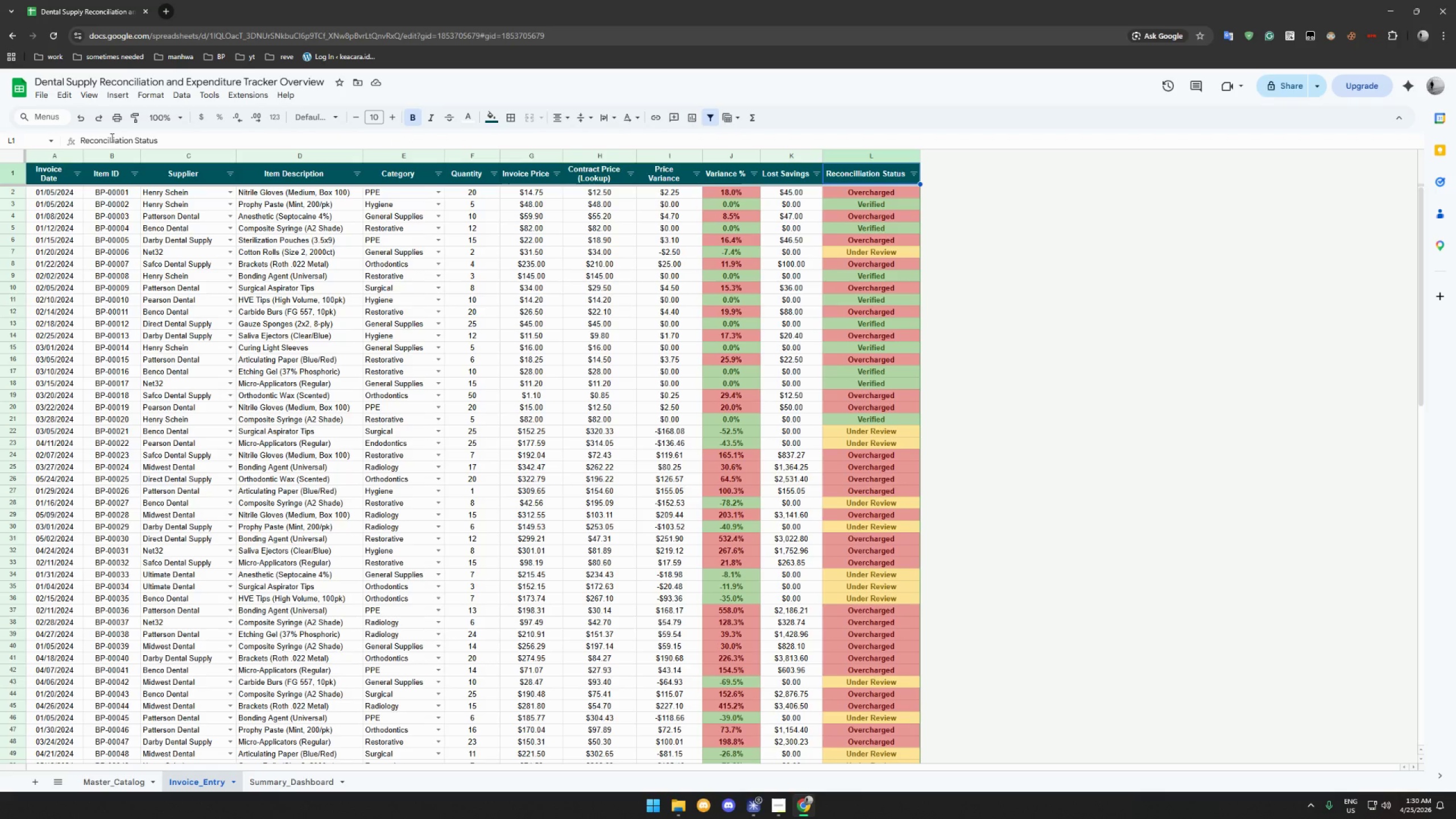 
left_click([111, 138])
 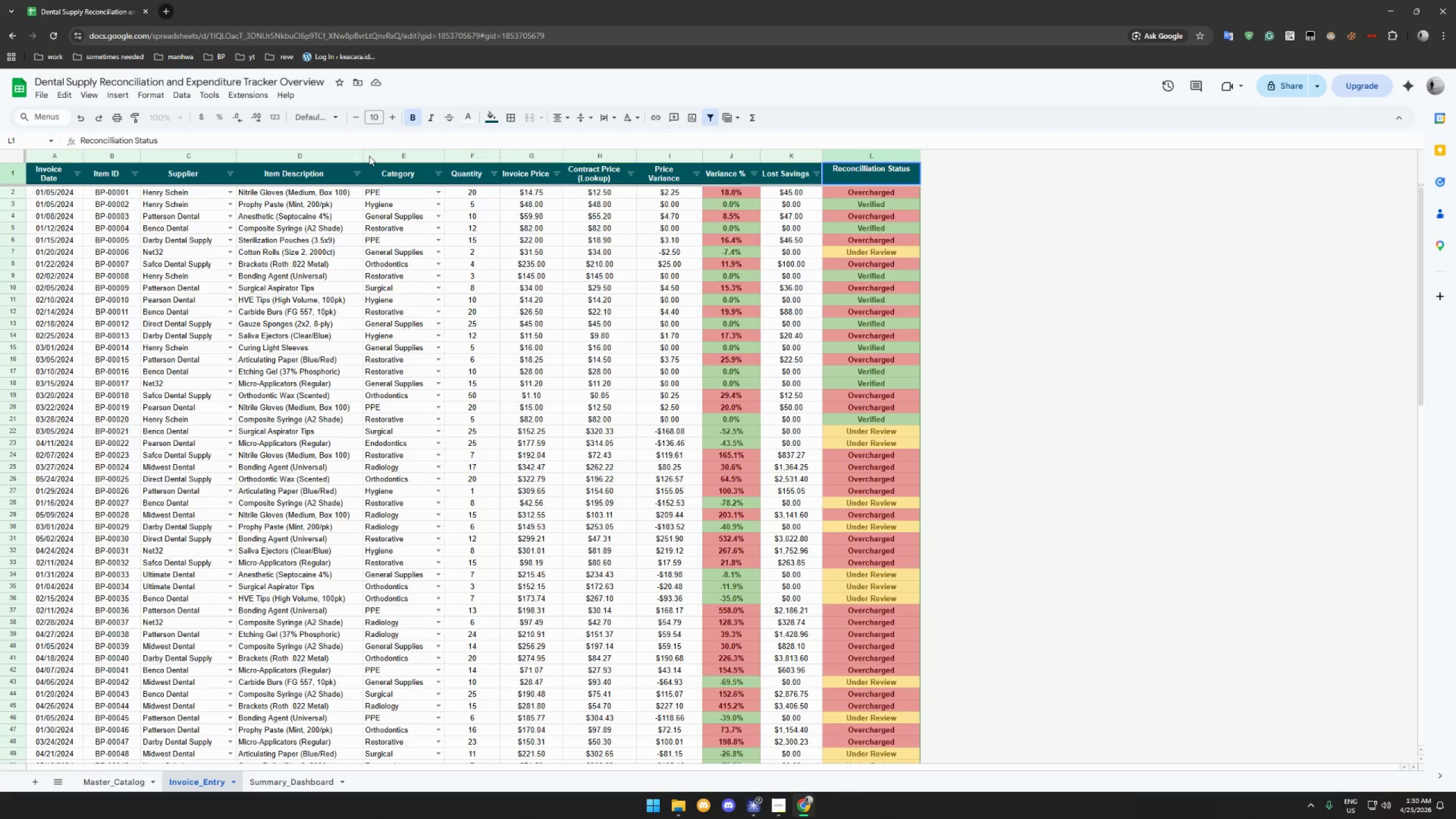 
key(Backspace)
 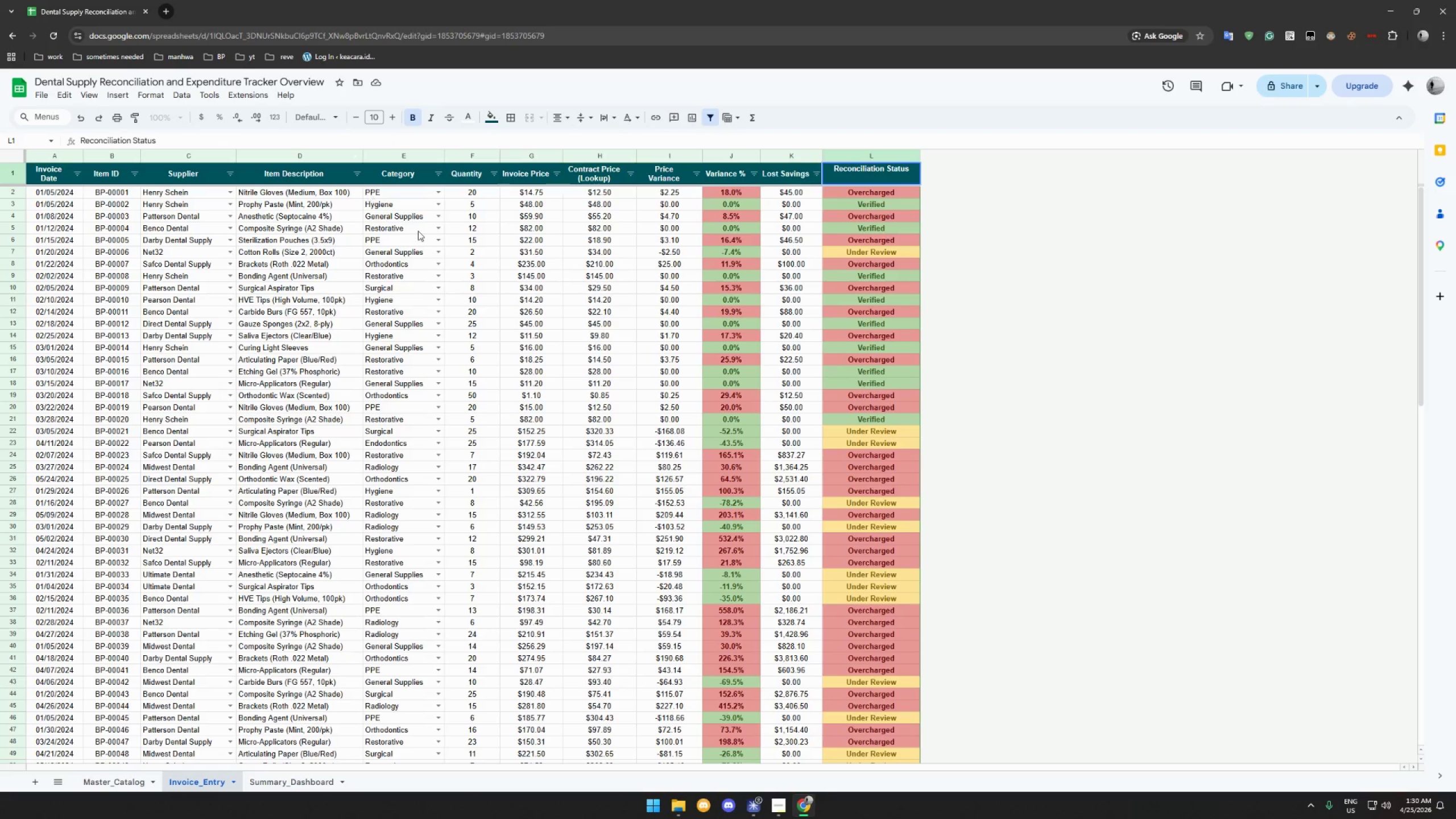 
left_click([419, 231])
 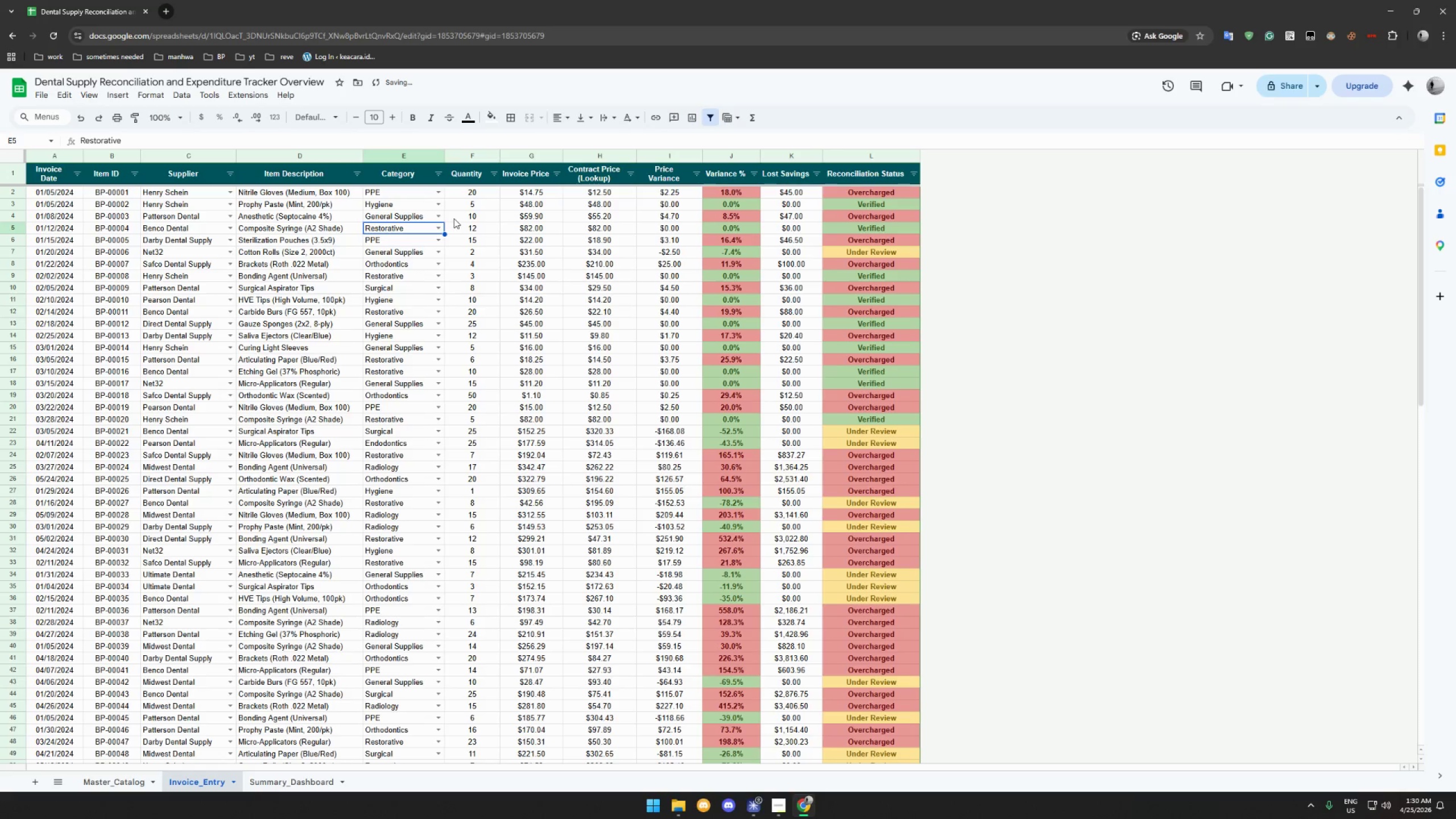 
left_click([483, 221])
 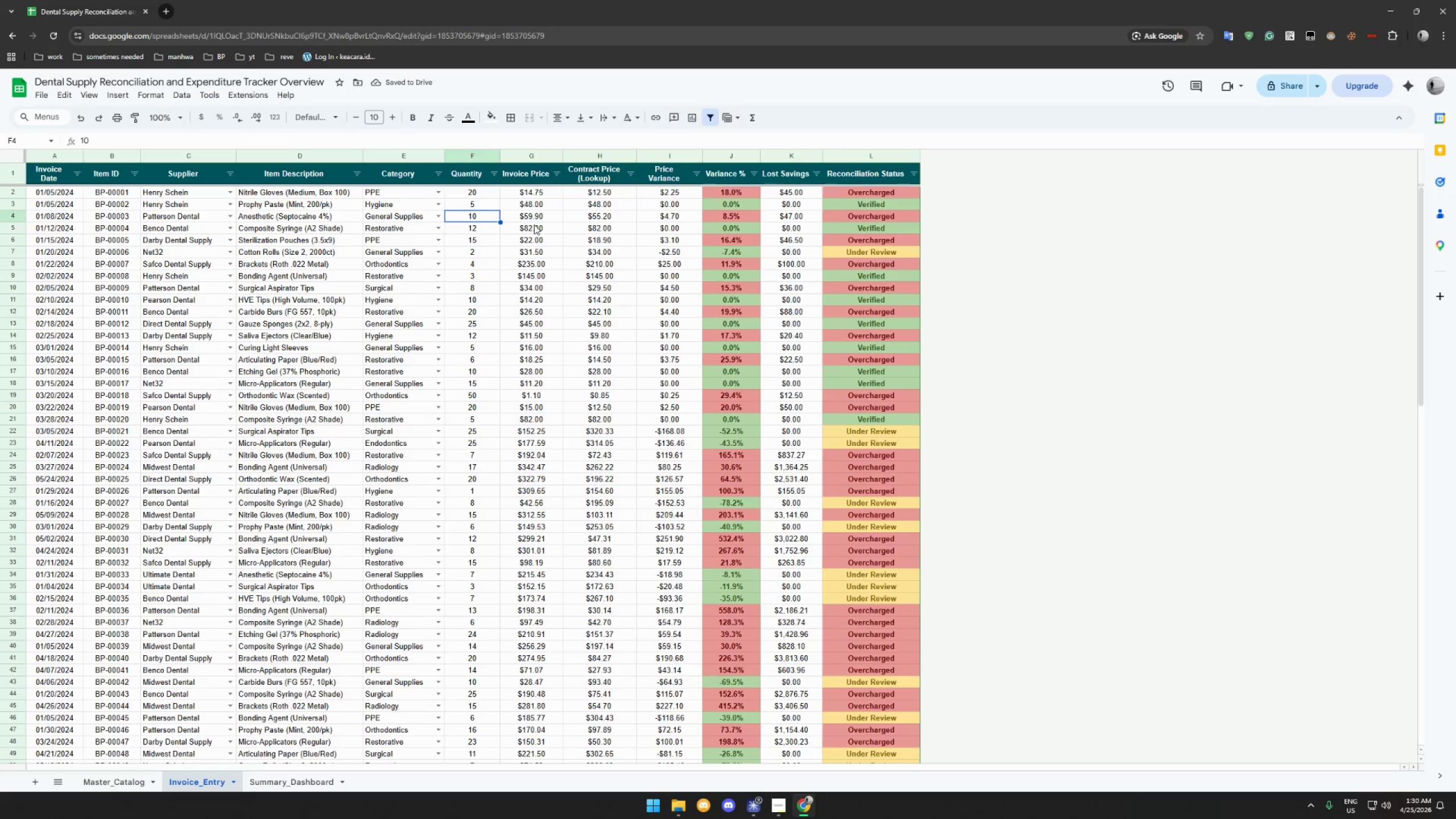 
left_click([534, 225])
 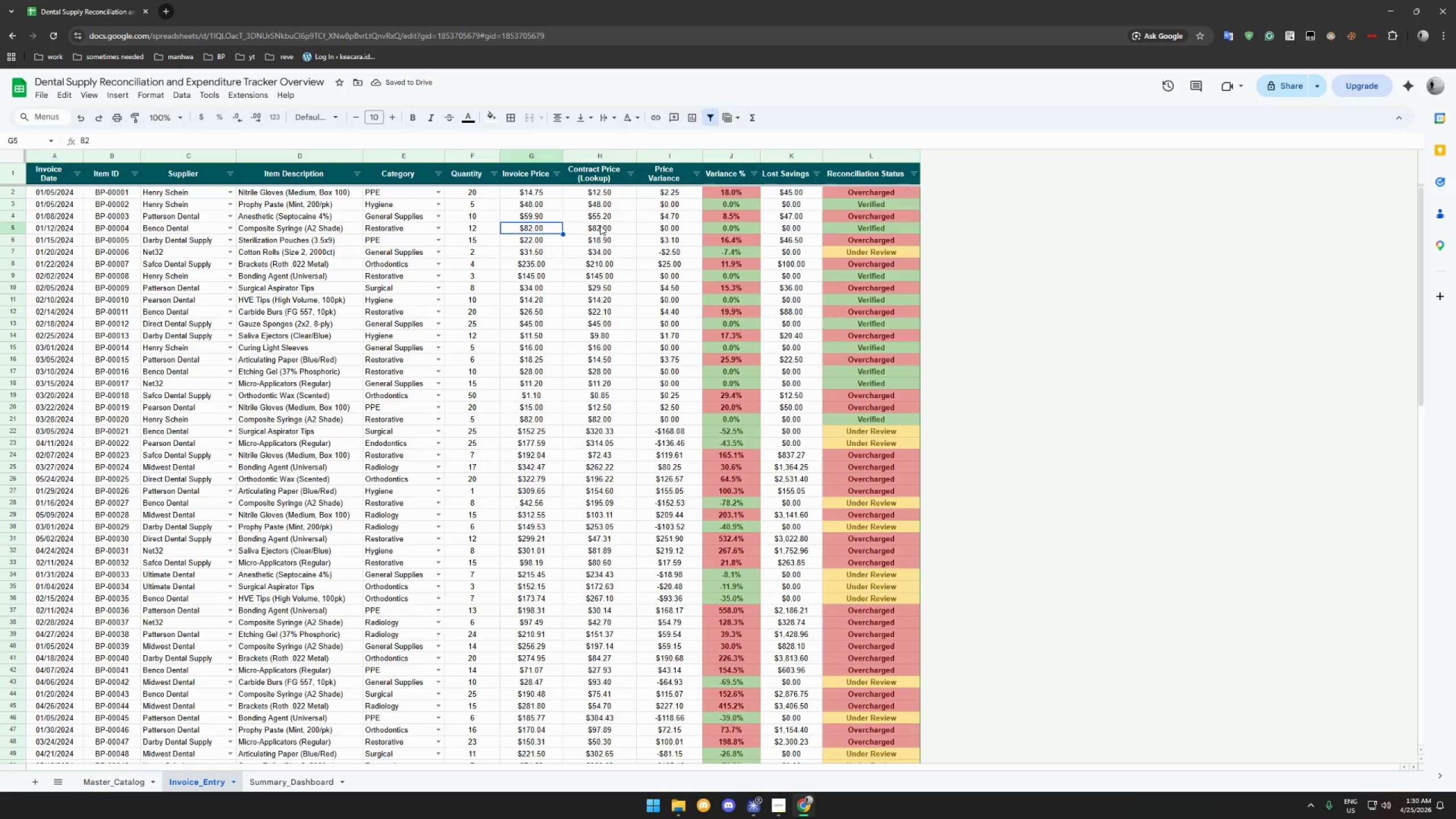 
left_click([600, 225])
 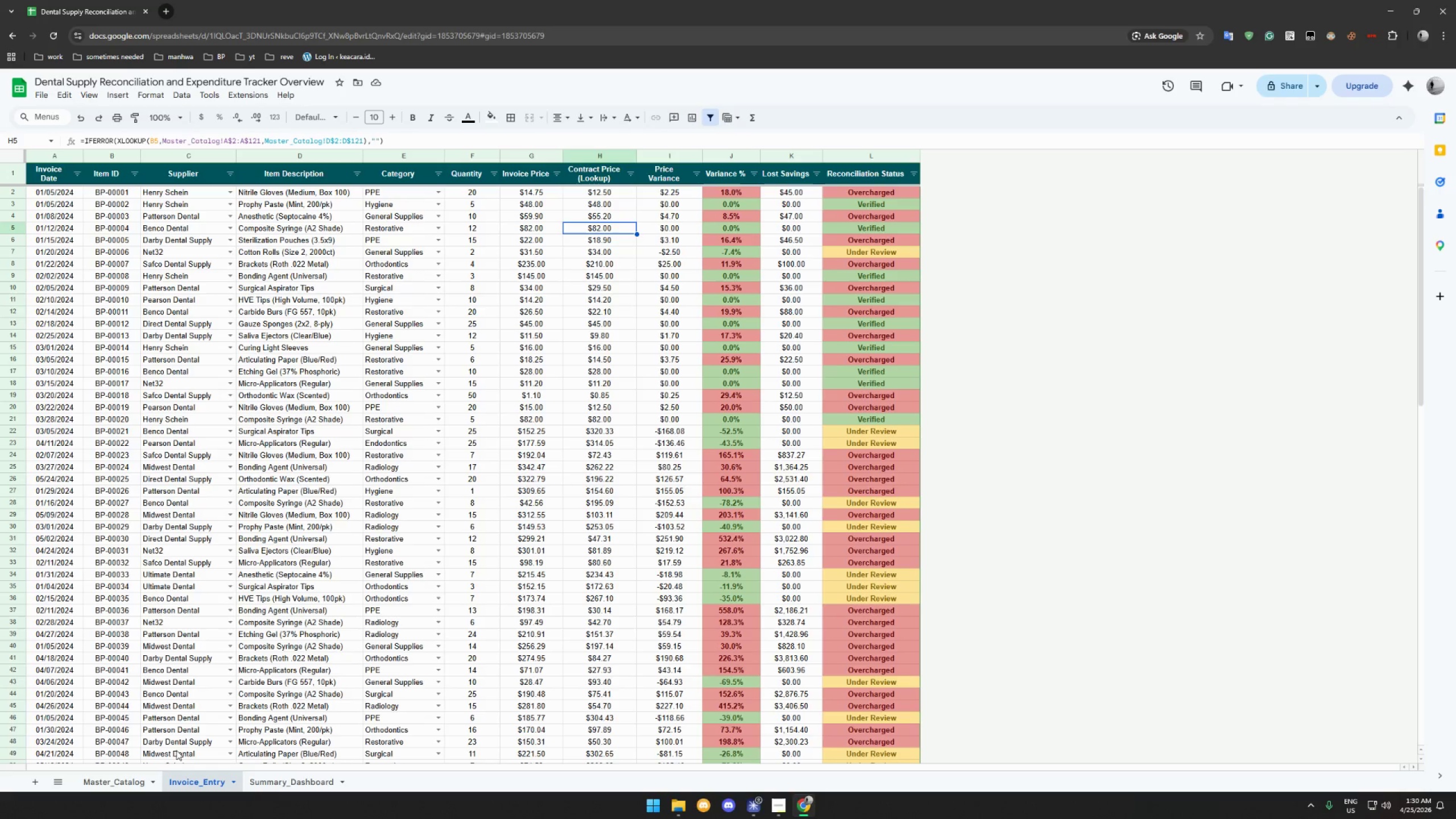 
wait(13.75)
 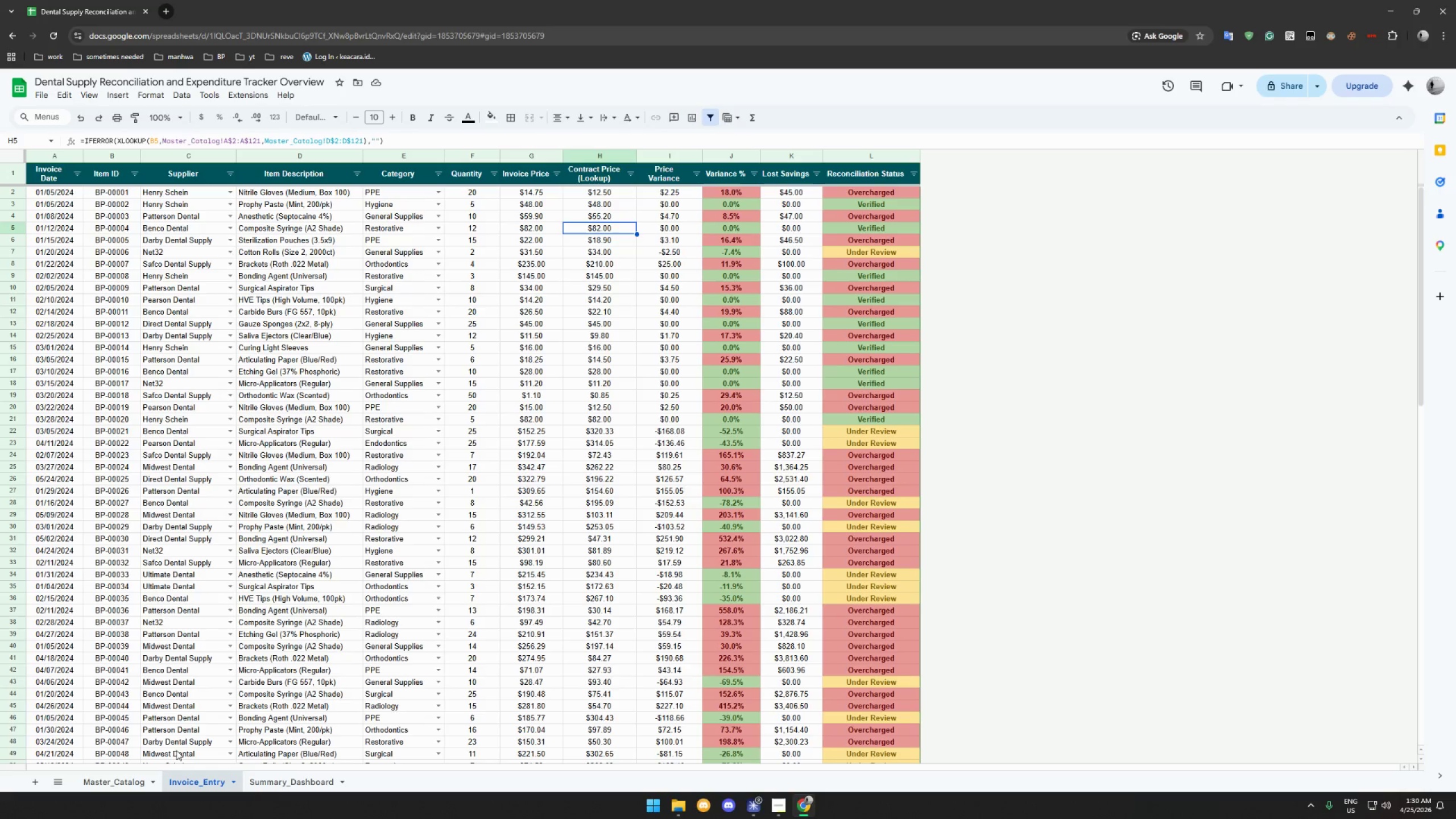 
left_click([284, 783])
 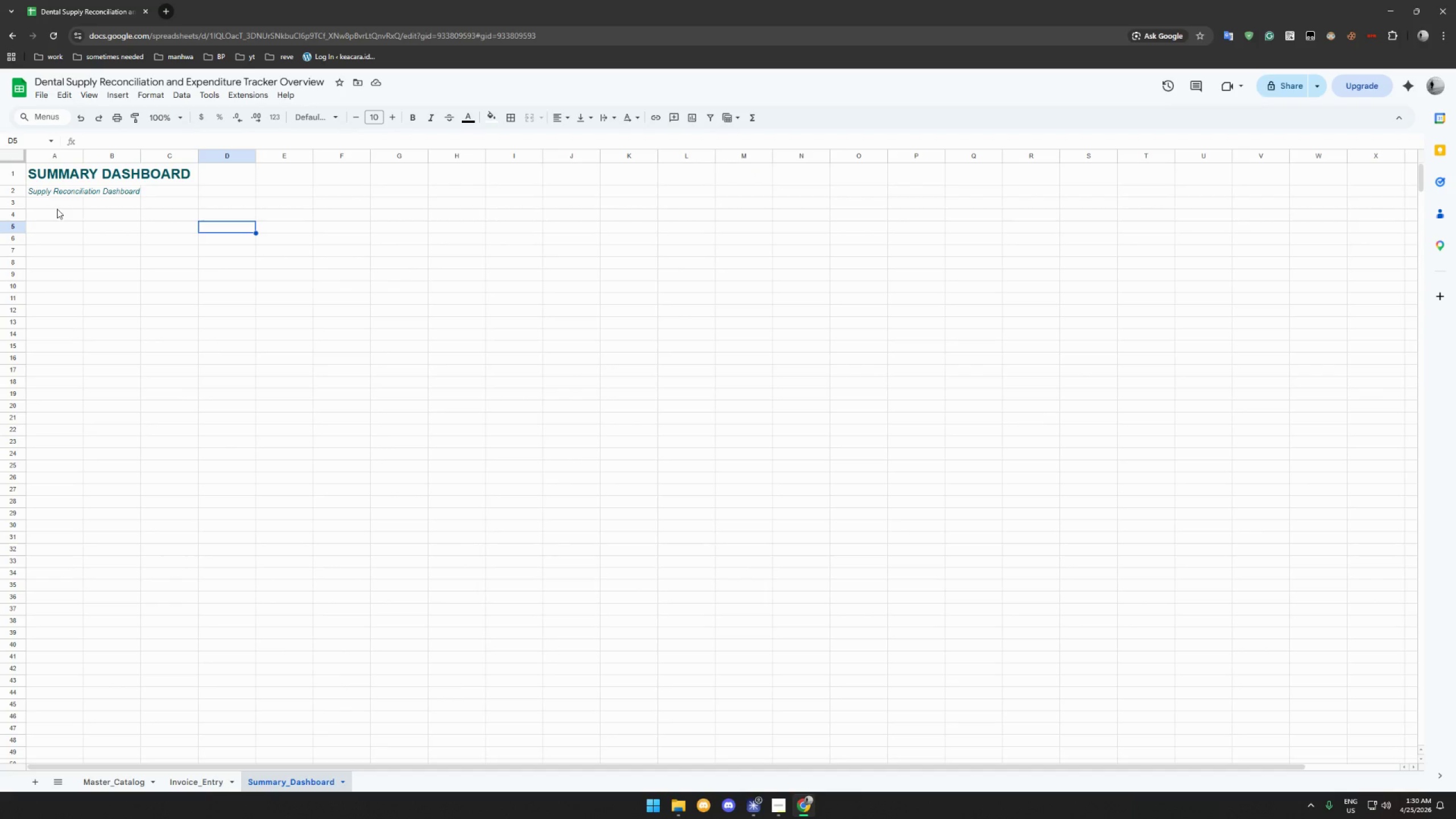 
left_click([52, 214])
 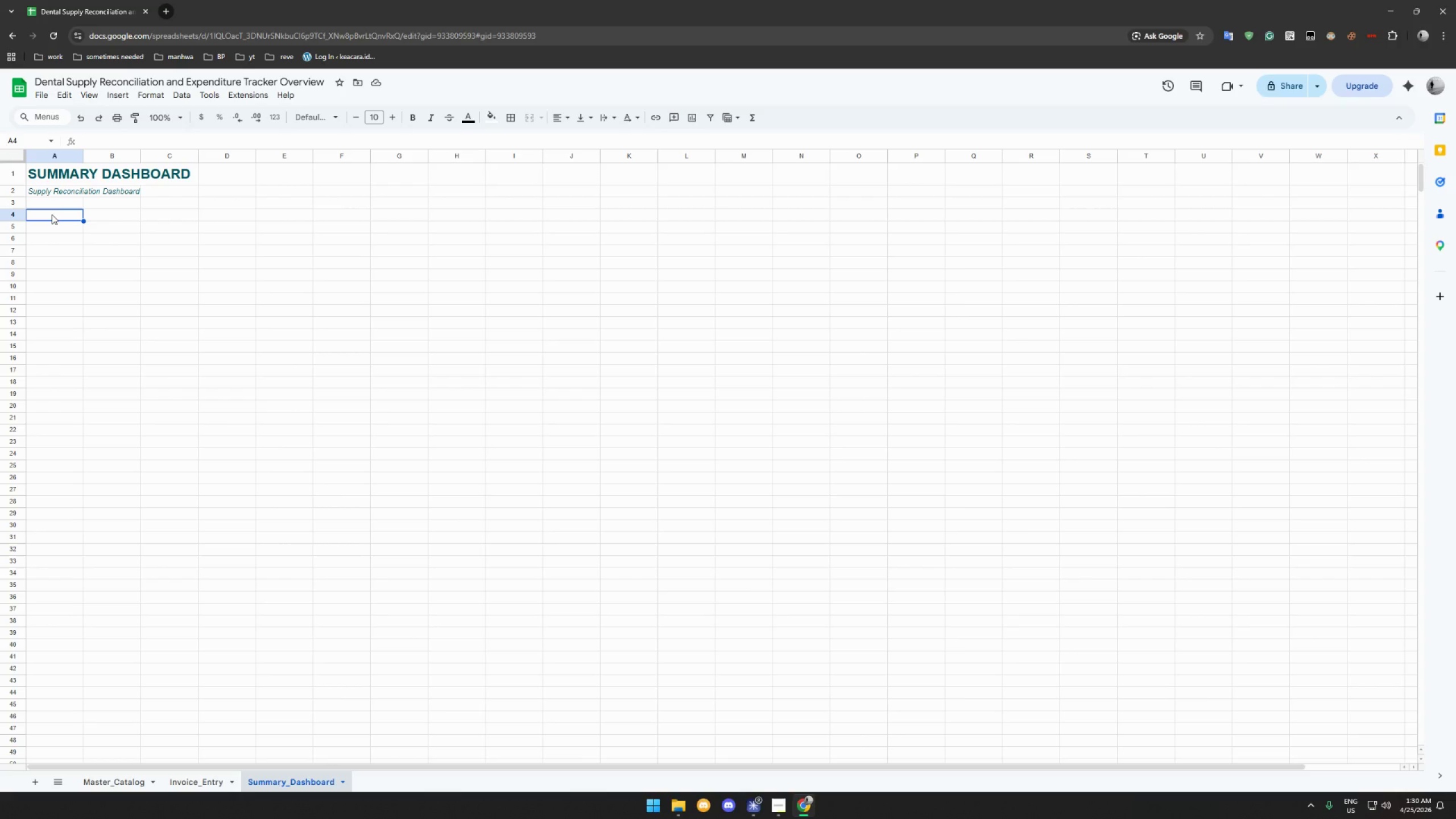 
left_click_drag(start_coordinate=[51, 219], to_coordinate=[270, 218])
 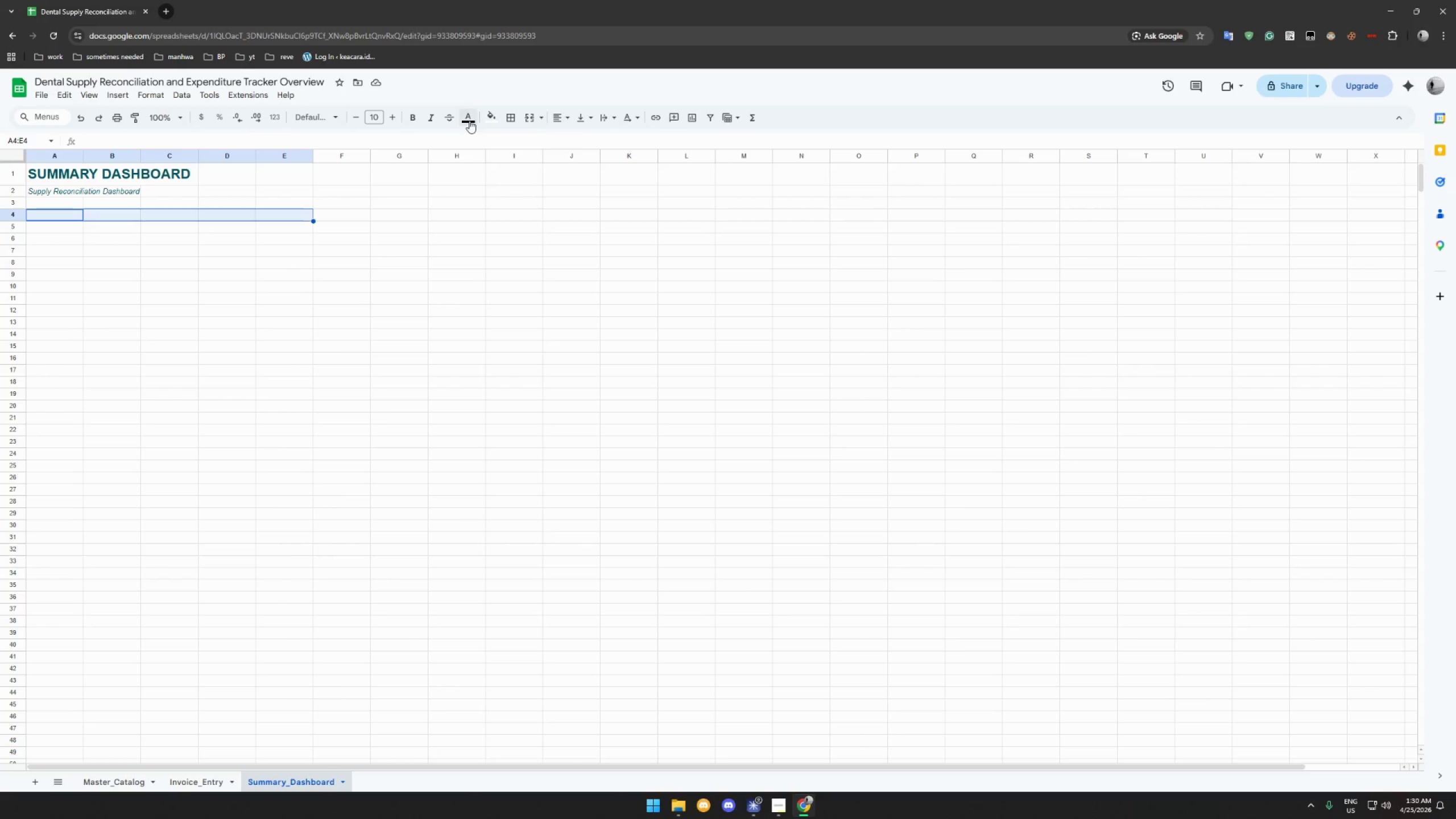 
left_click([497, 115])
 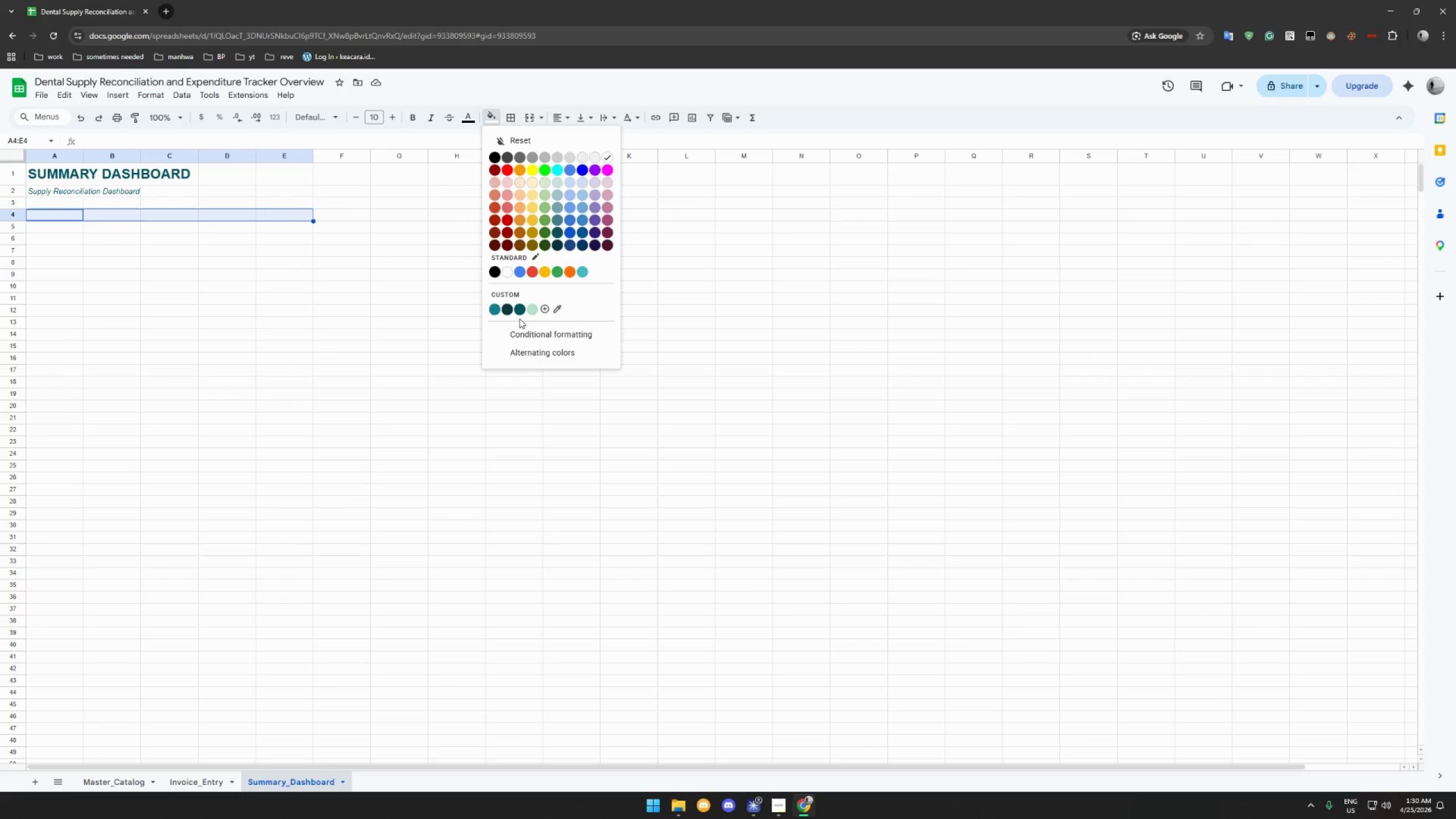 
left_click([518, 309])
 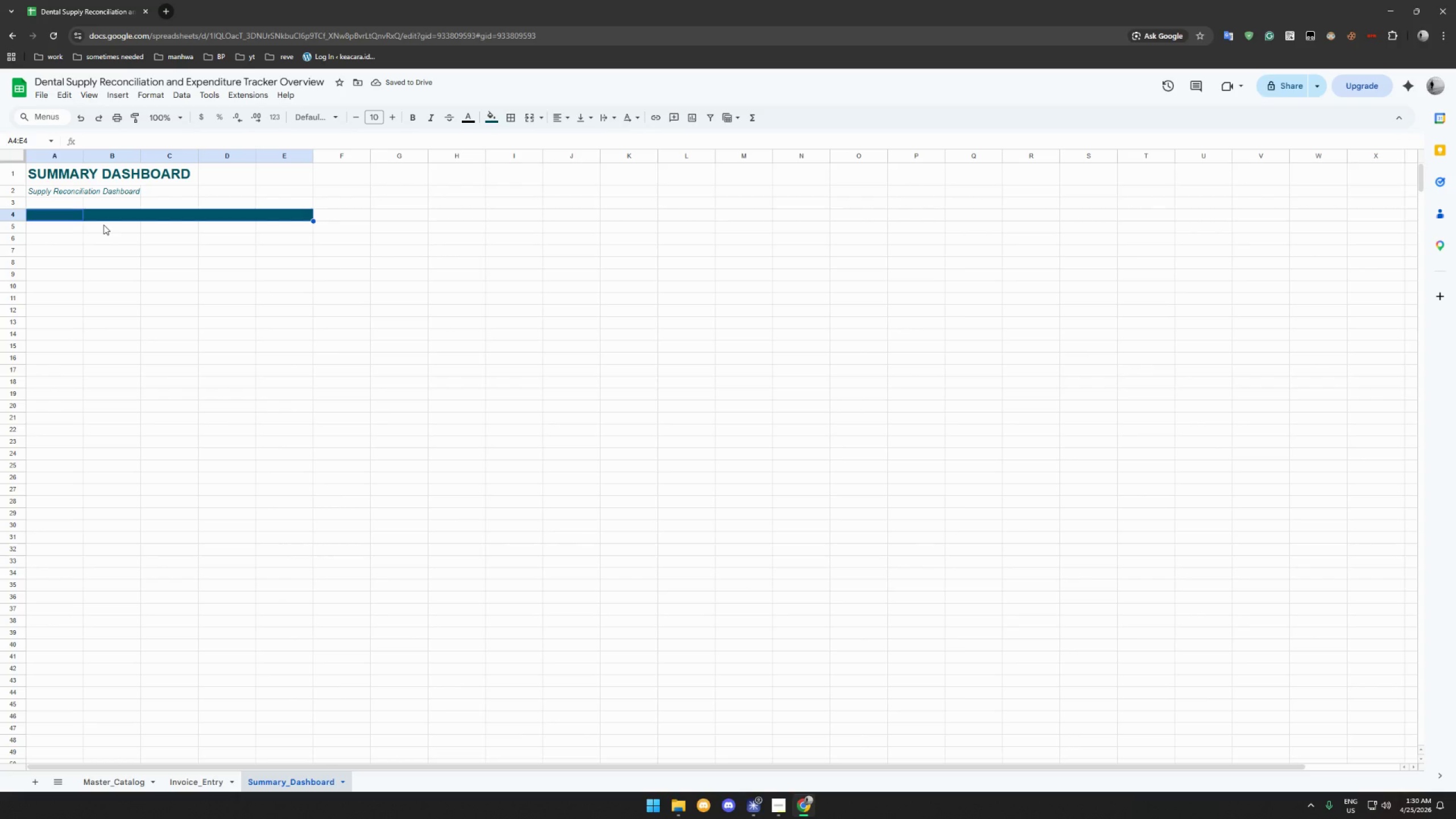 
wait(5.95)
 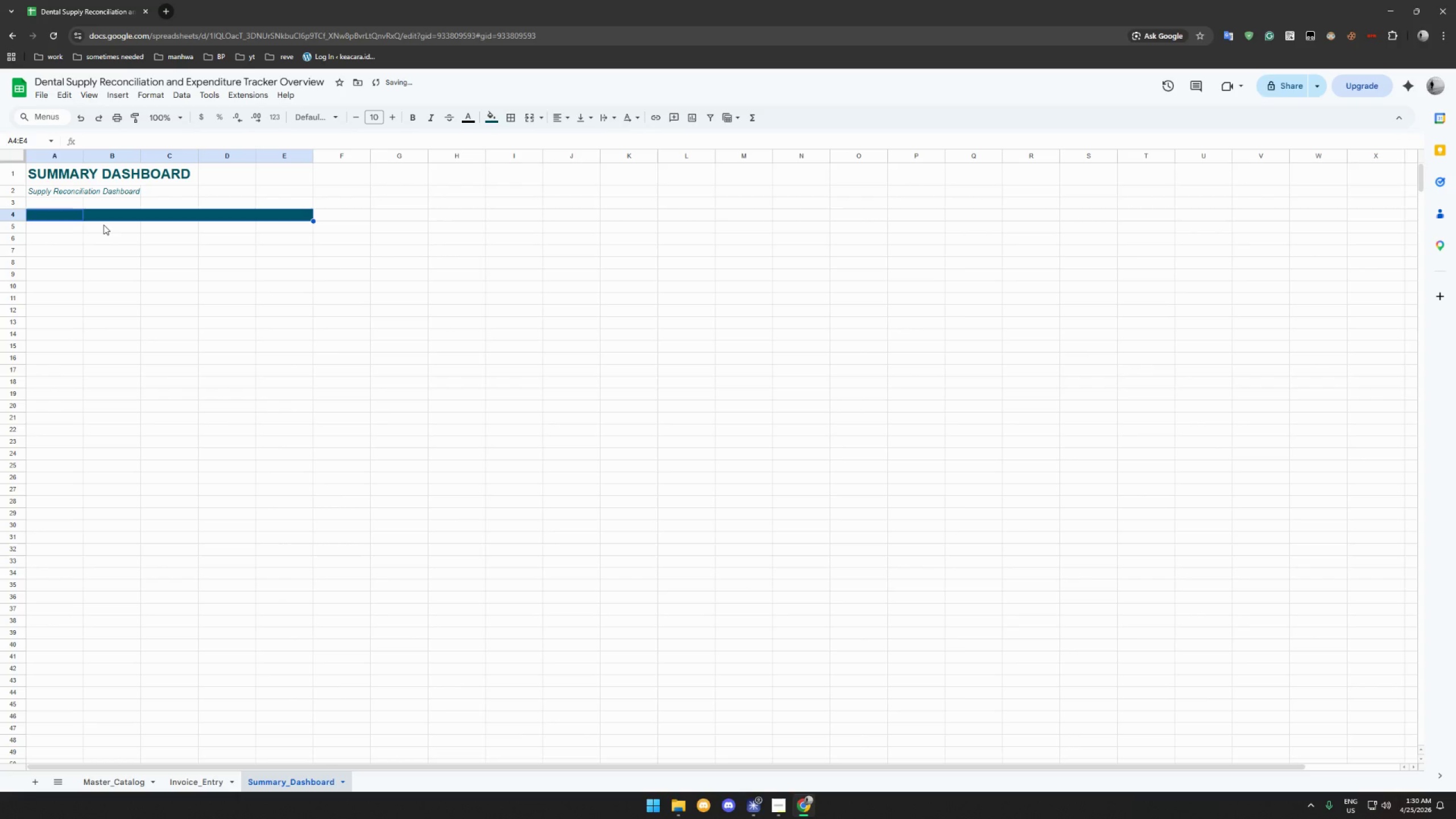 
left_click([46, 213])
 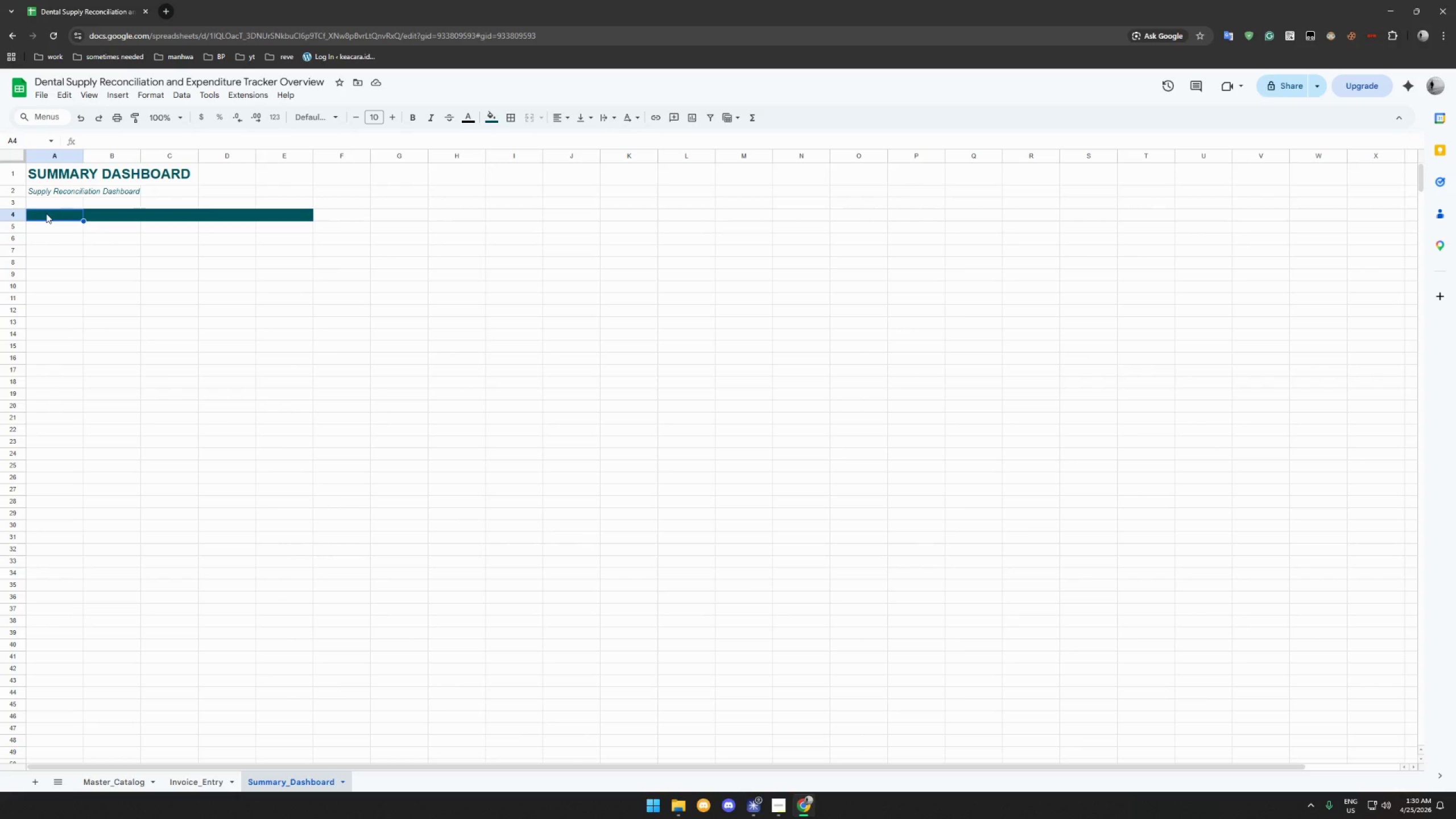 
type(EXPENDITURE SCOREBOARD)
key(Backspace)
key(Backspace)
key(Backspace)
key(Backspace)
key(Backspace)
type(CARD)
 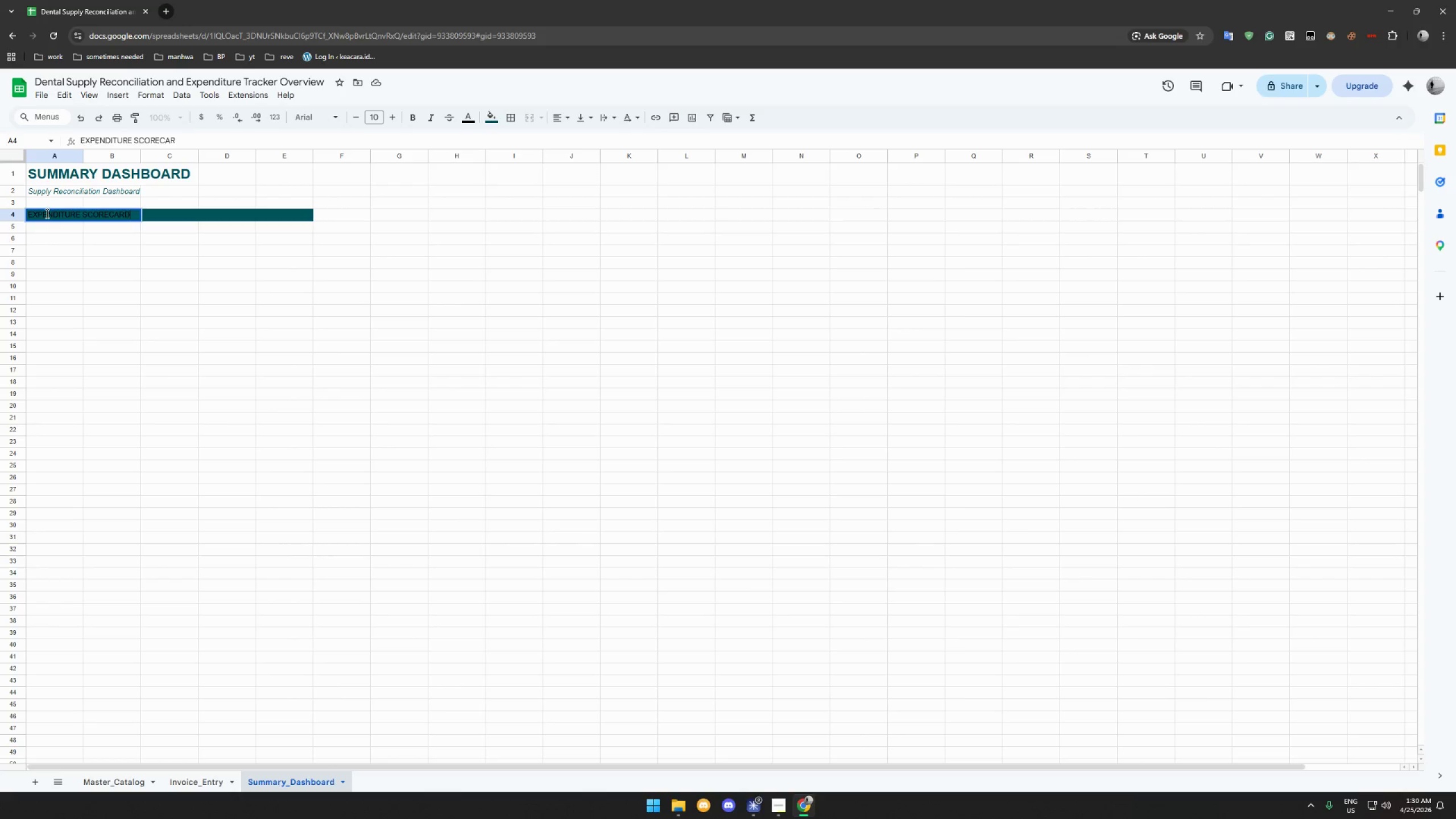 
key(Enter)
 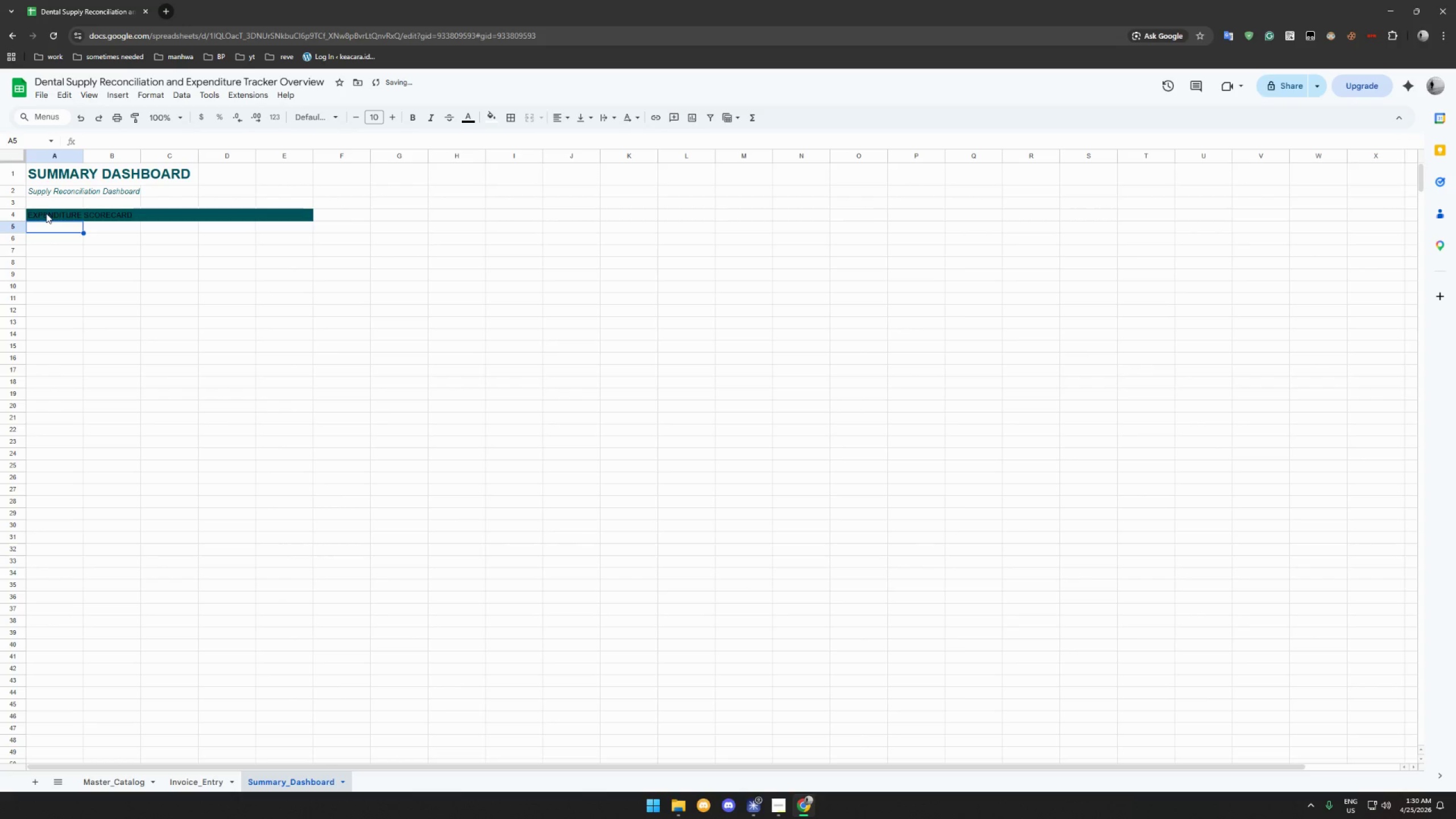 
left_click([46, 213])
 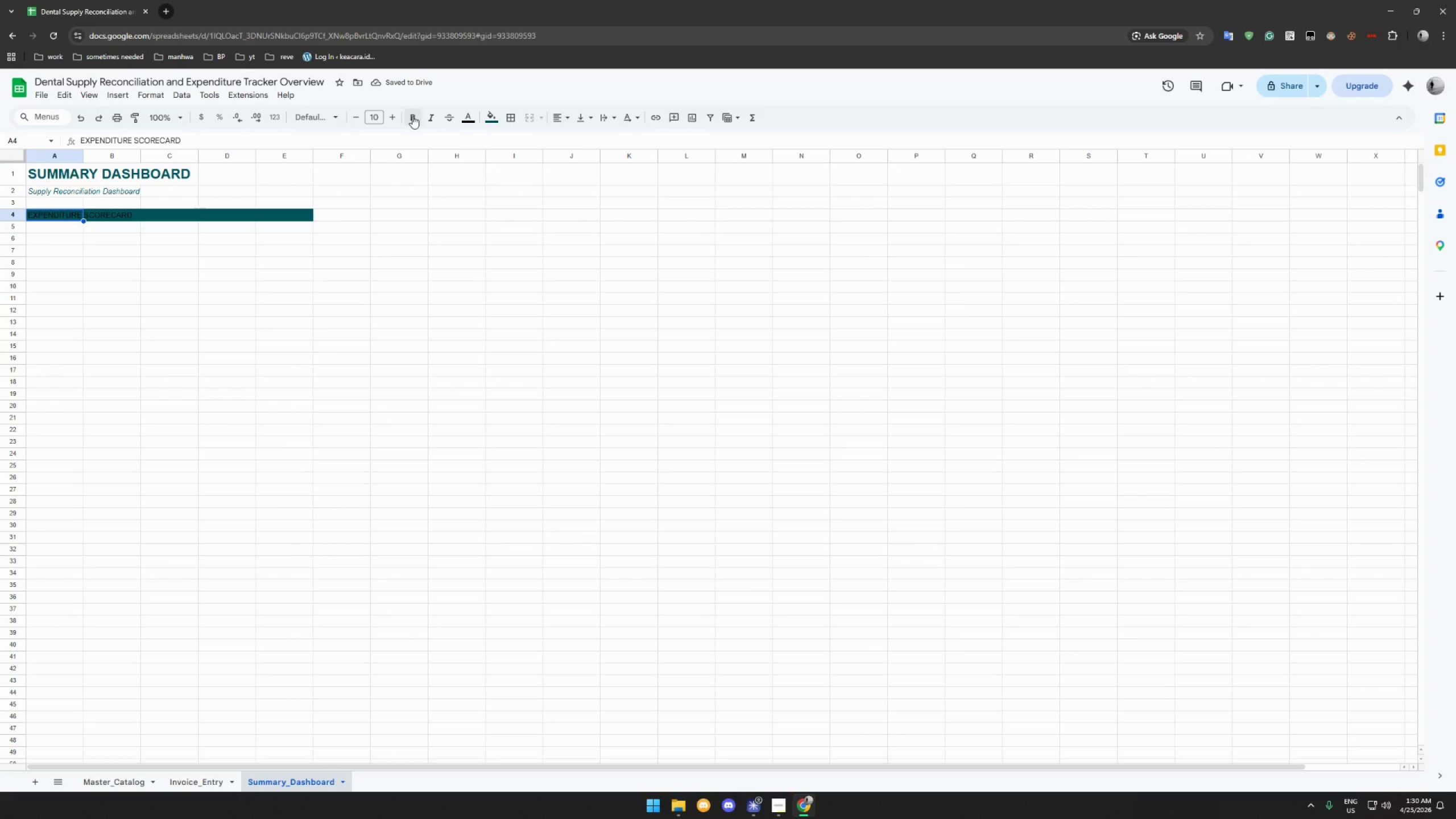 
double_click([465, 115])
 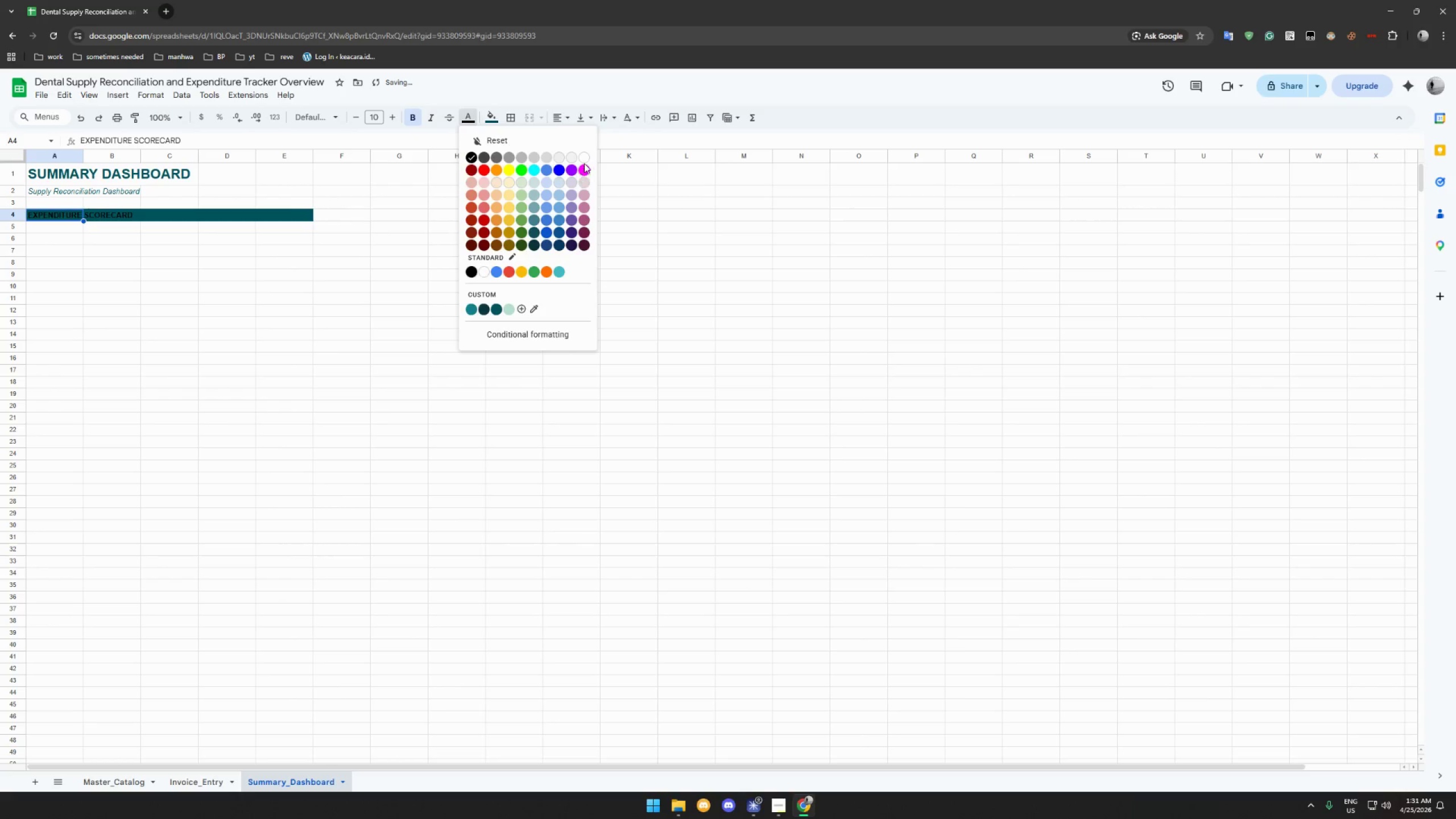 
left_click([585, 156])
 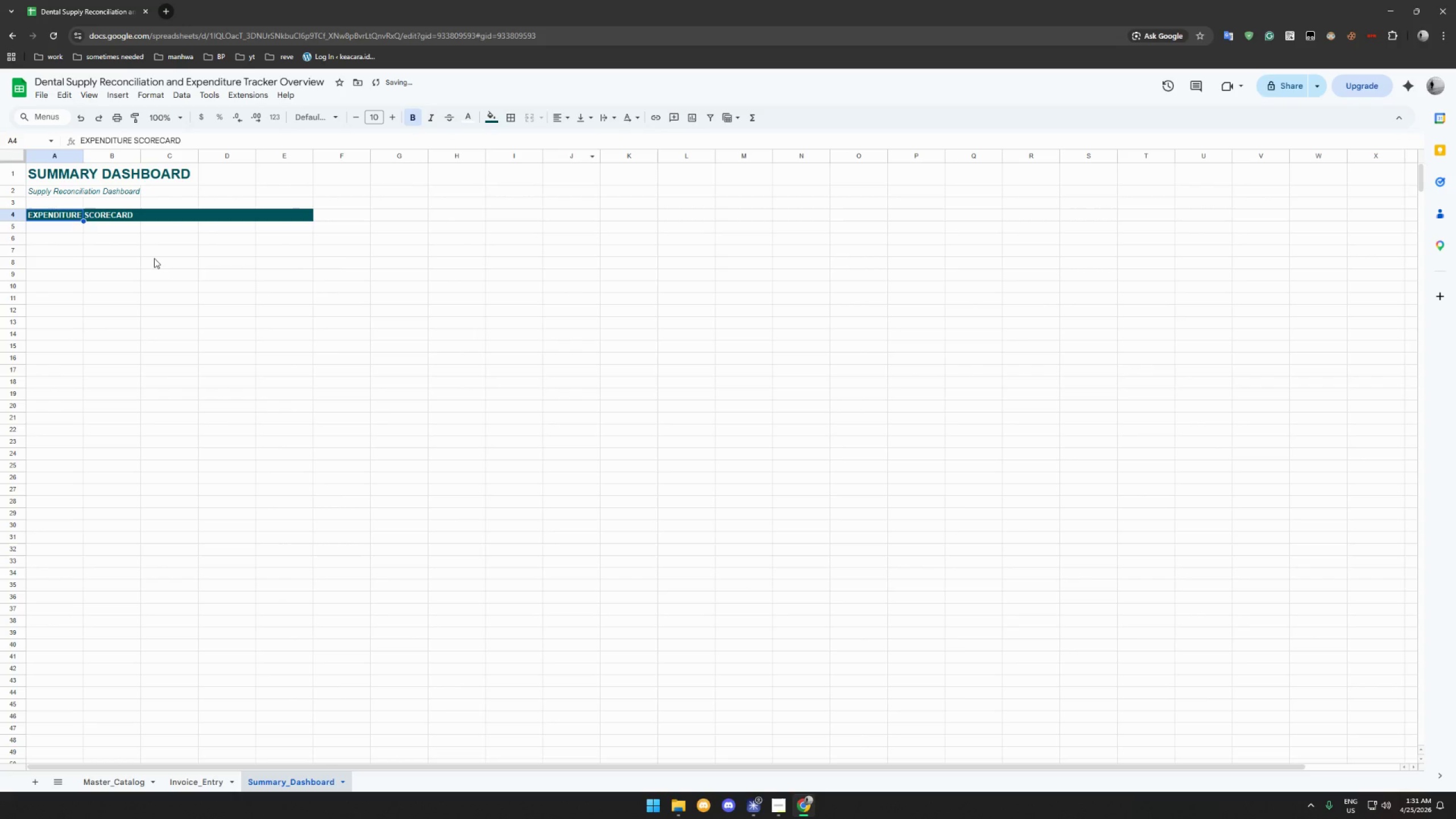 
left_click([154, 258])
 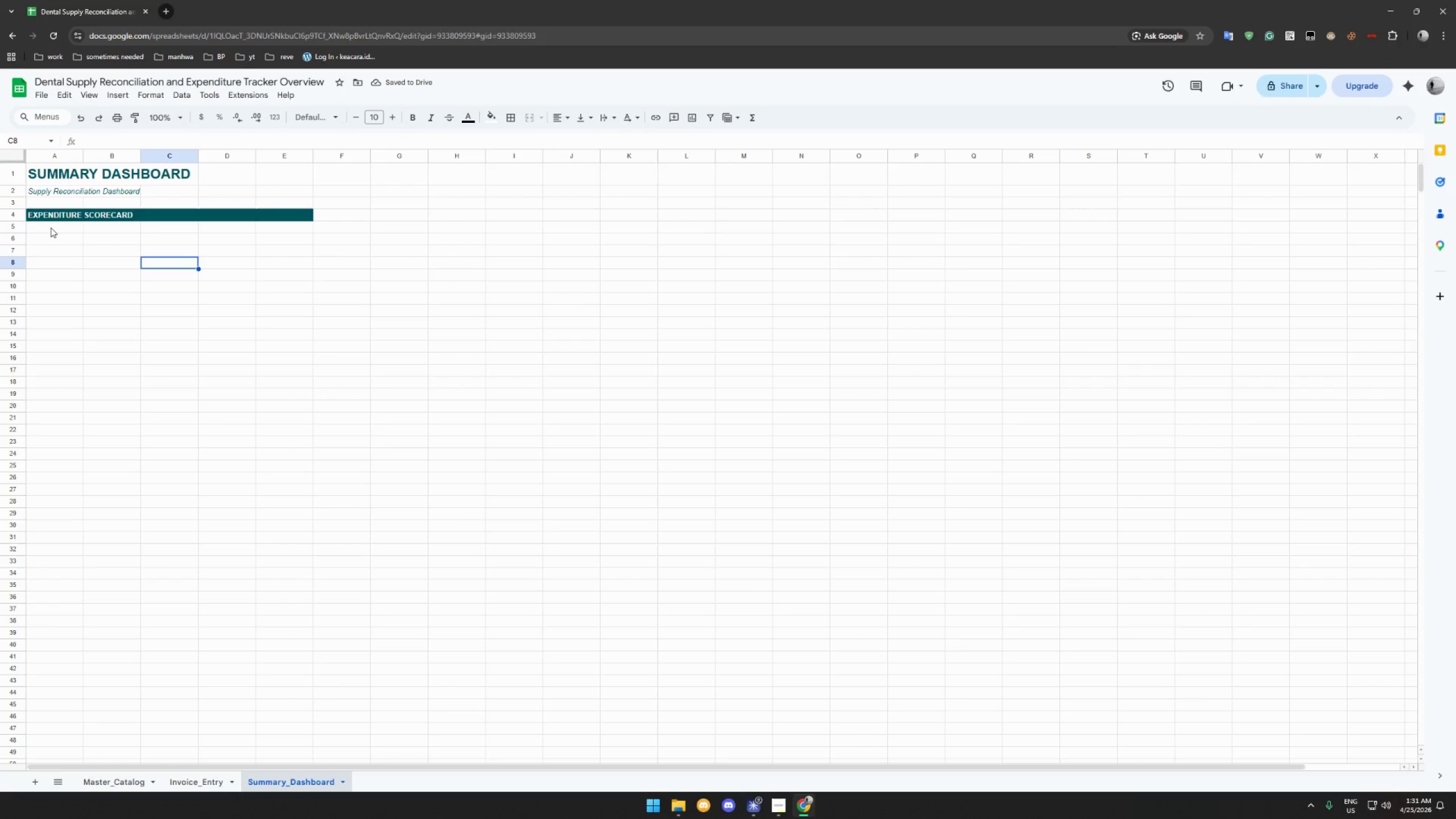 
left_click([51, 228])
 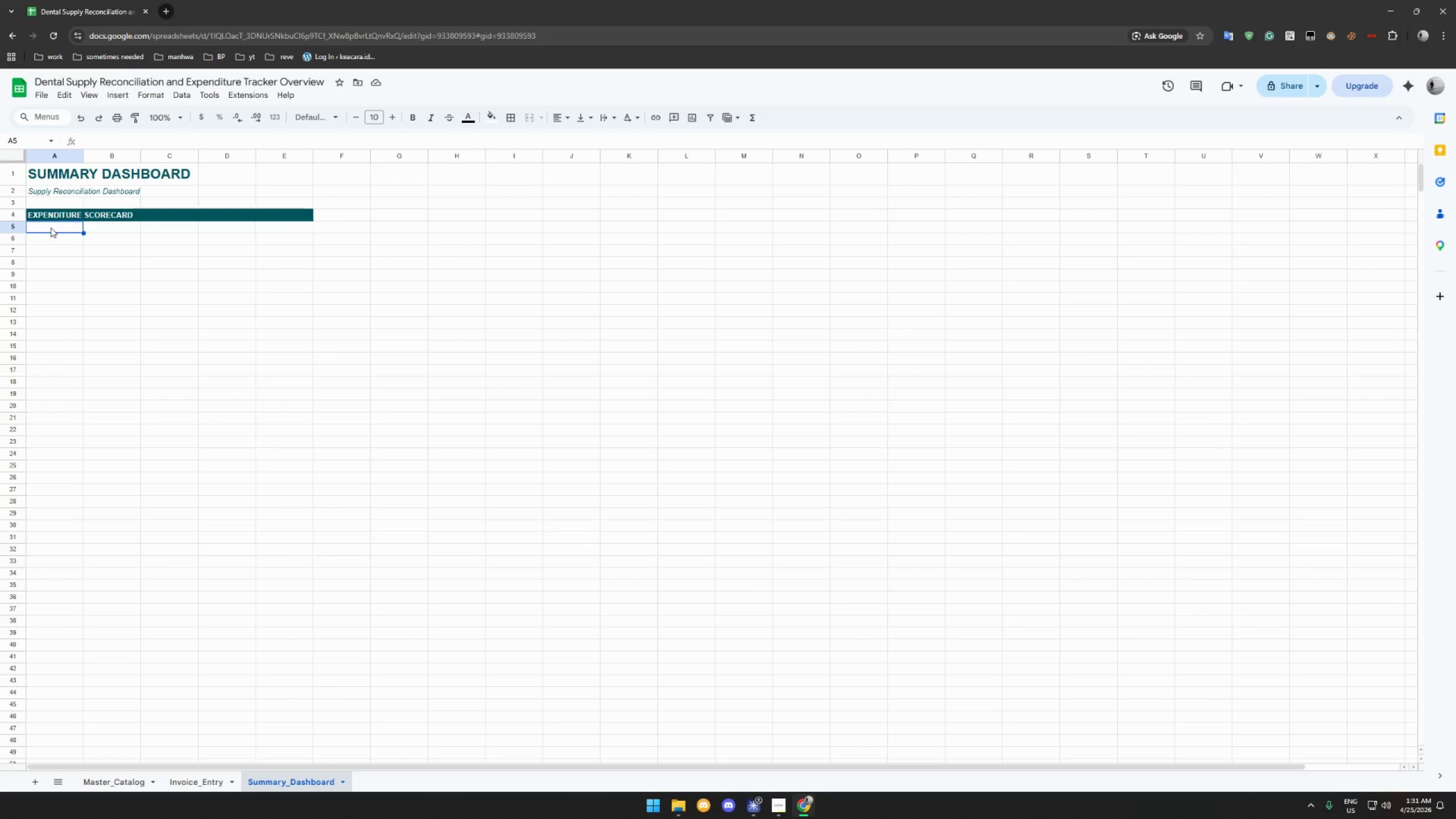 
type(Total Monthly Spend)
 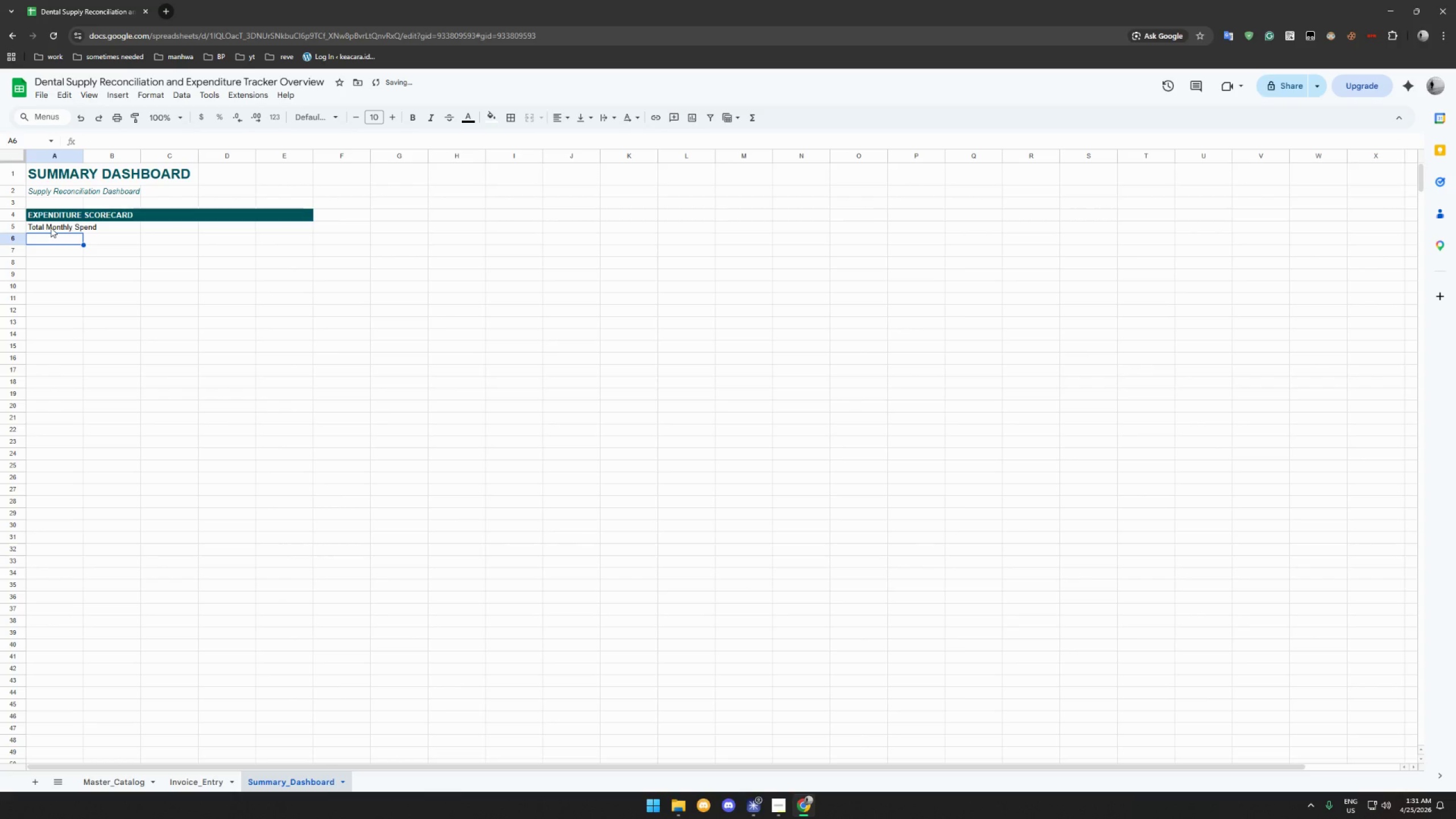 
 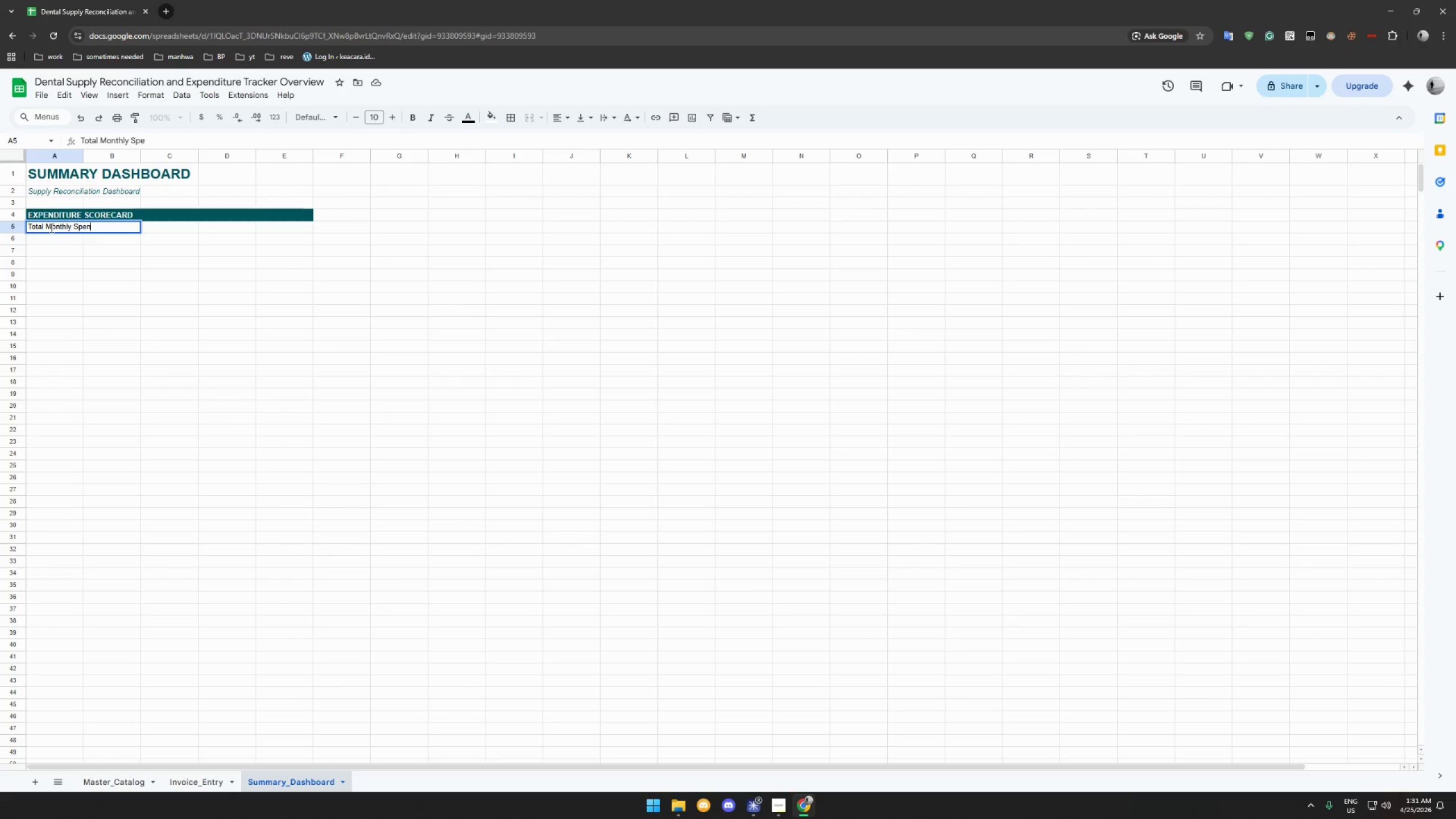 
key(Enter)
 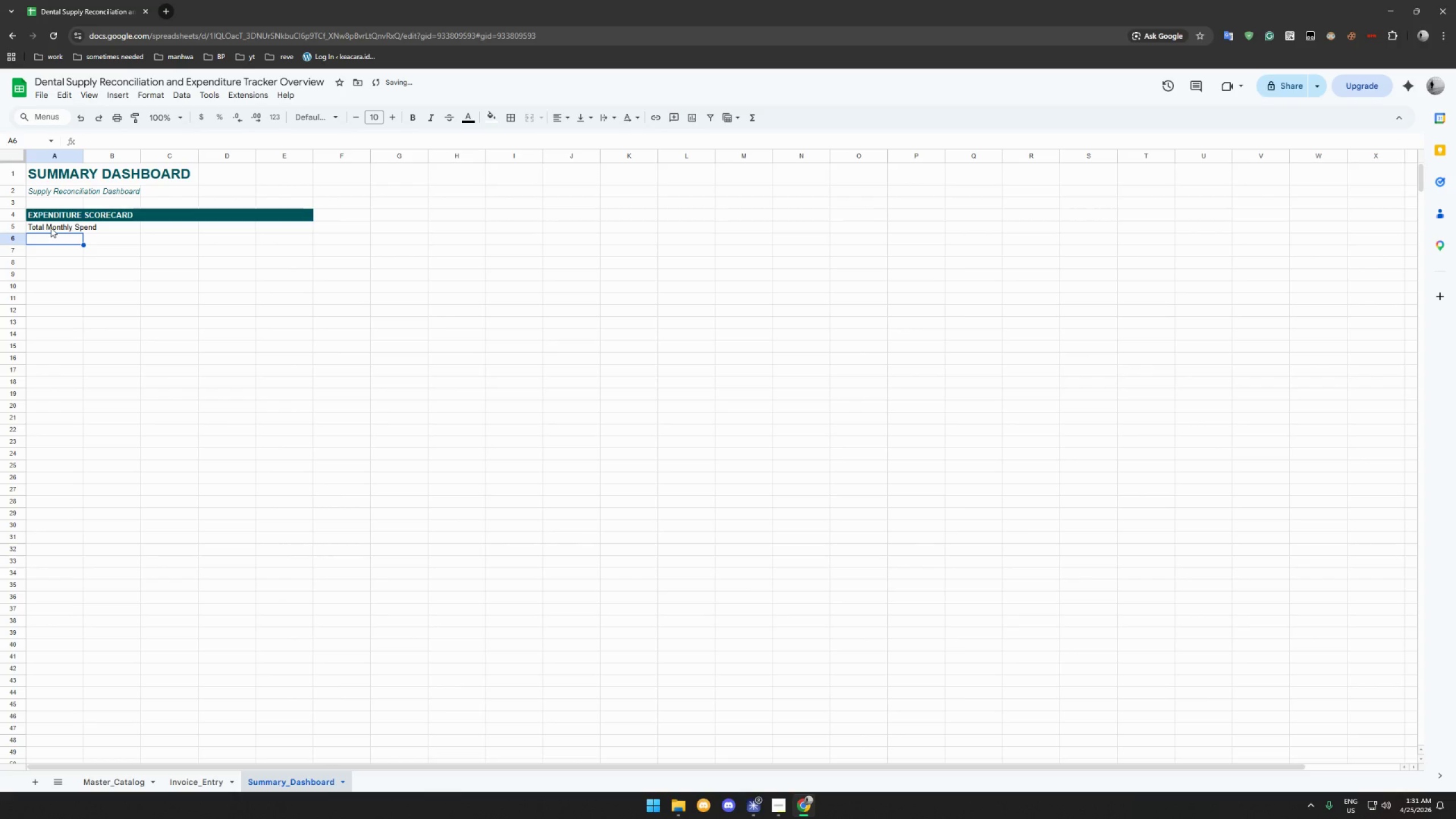 
type(Total Overcharge Recoverable)
 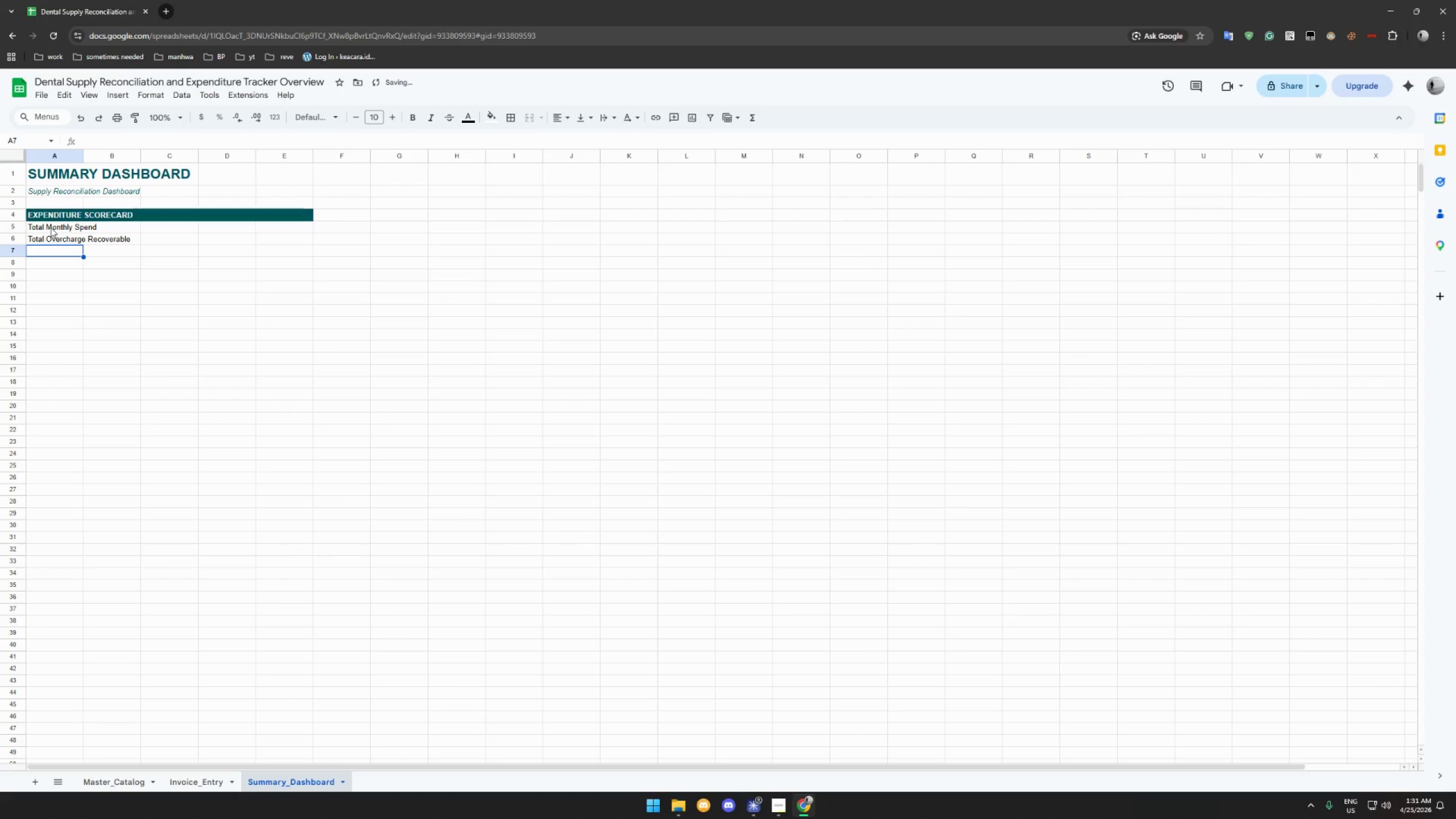 
 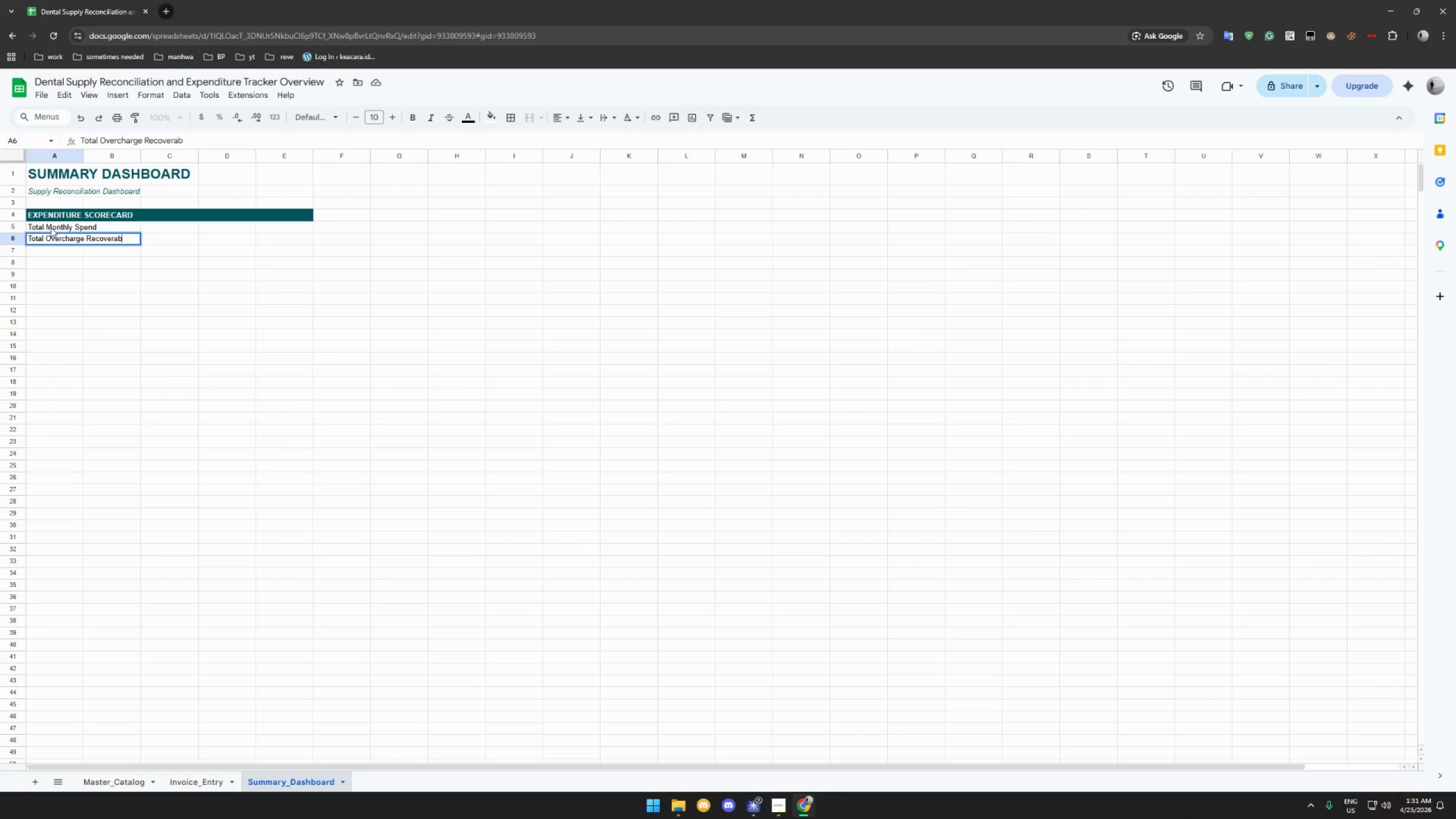 
key(Enter)
 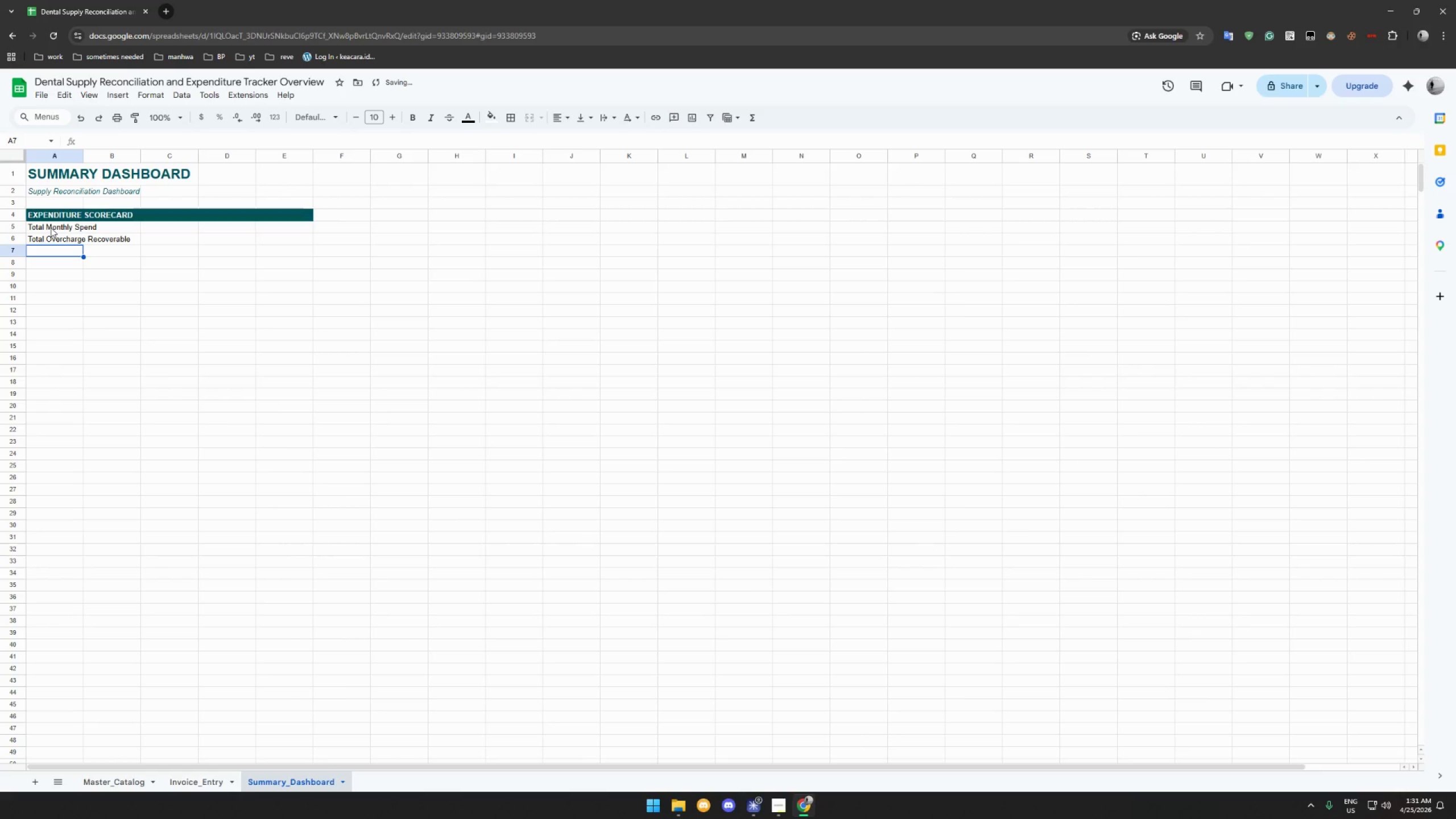 
type(Verrif)
key(Backspace)
key(Backspace)
key(Backspace)
type(ified Orders)
 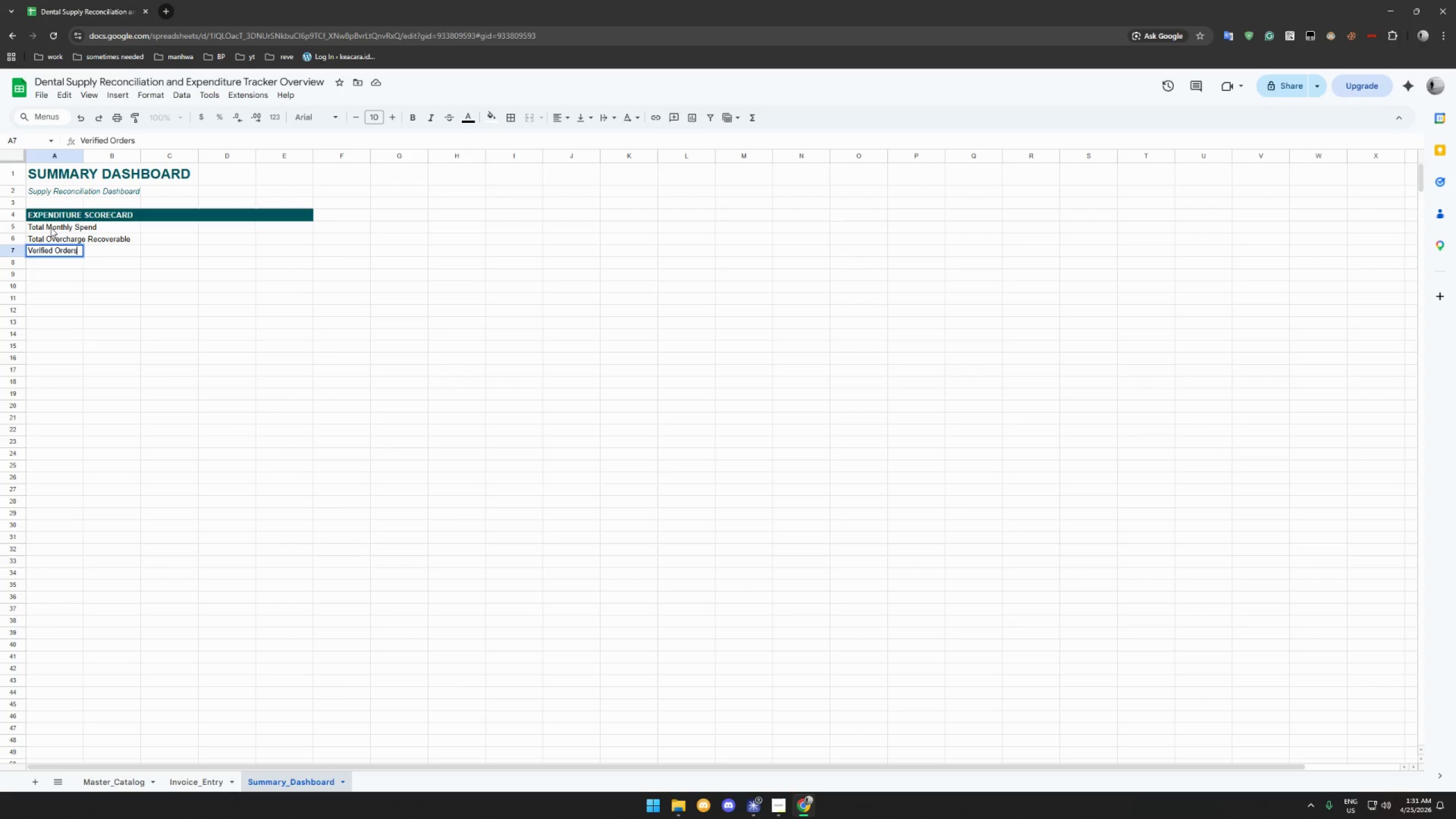 
key(Enter)
 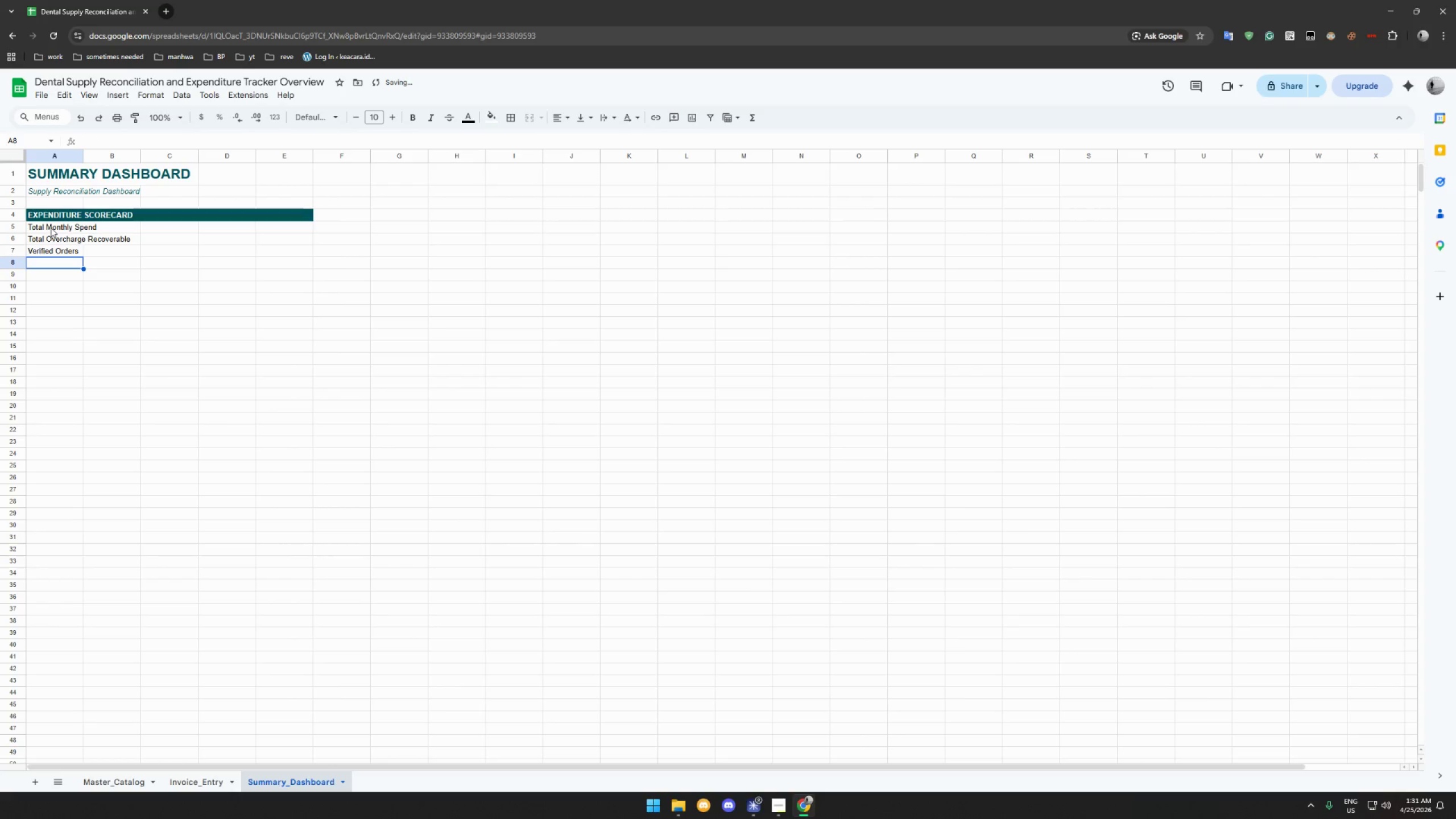 
type(Under Review)
 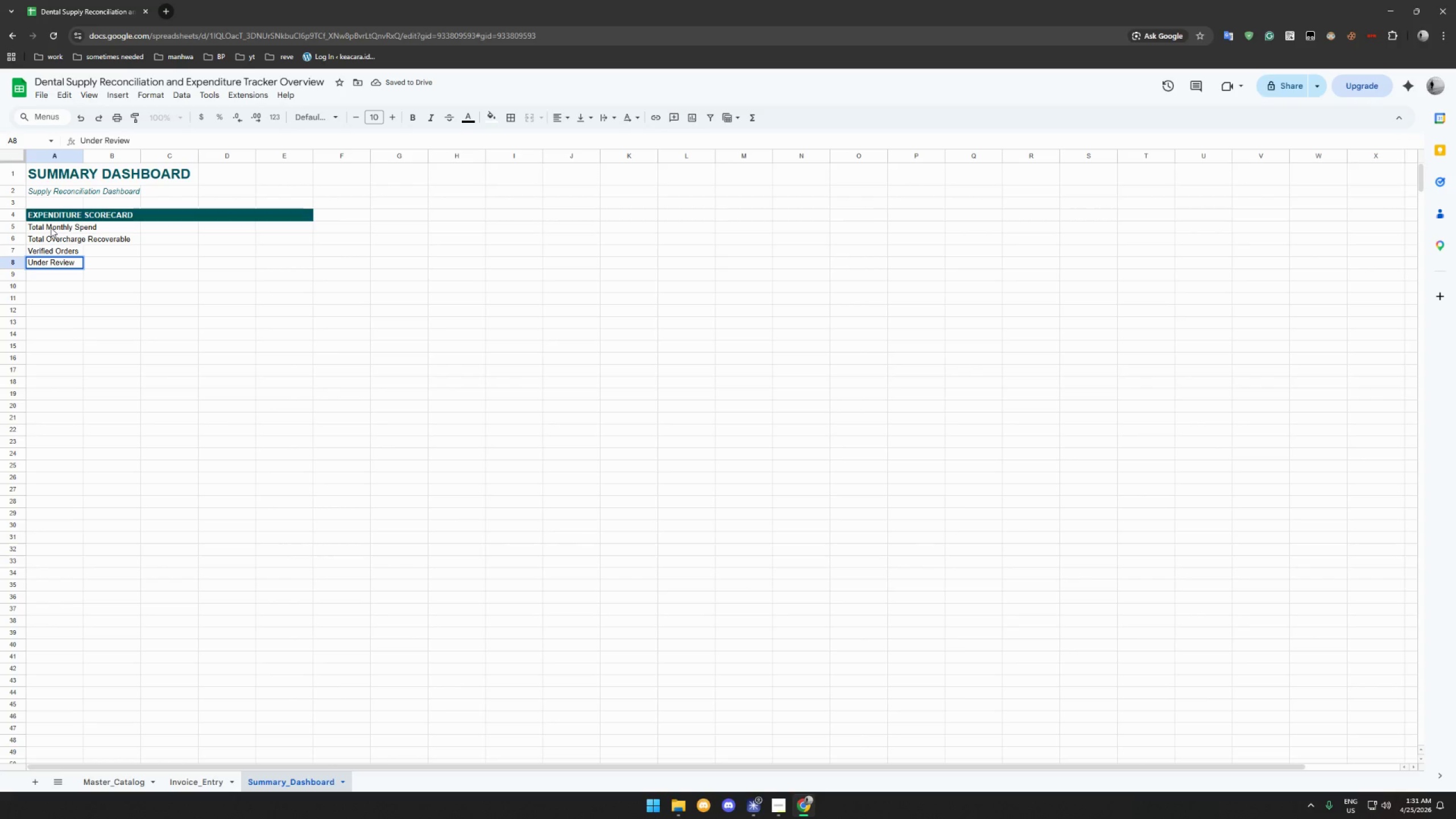 
key(Enter)
 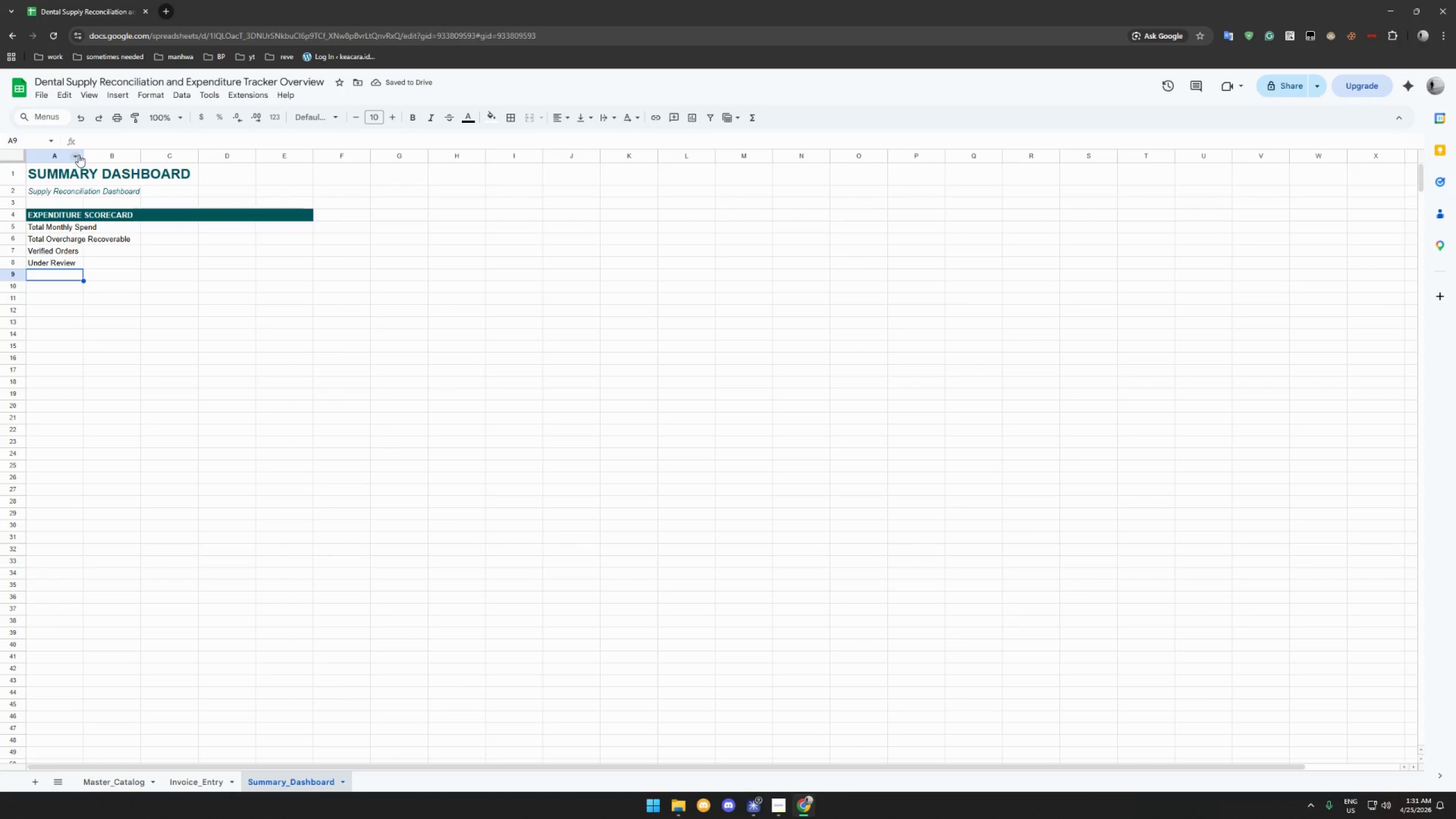 
double_click([82, 155])
 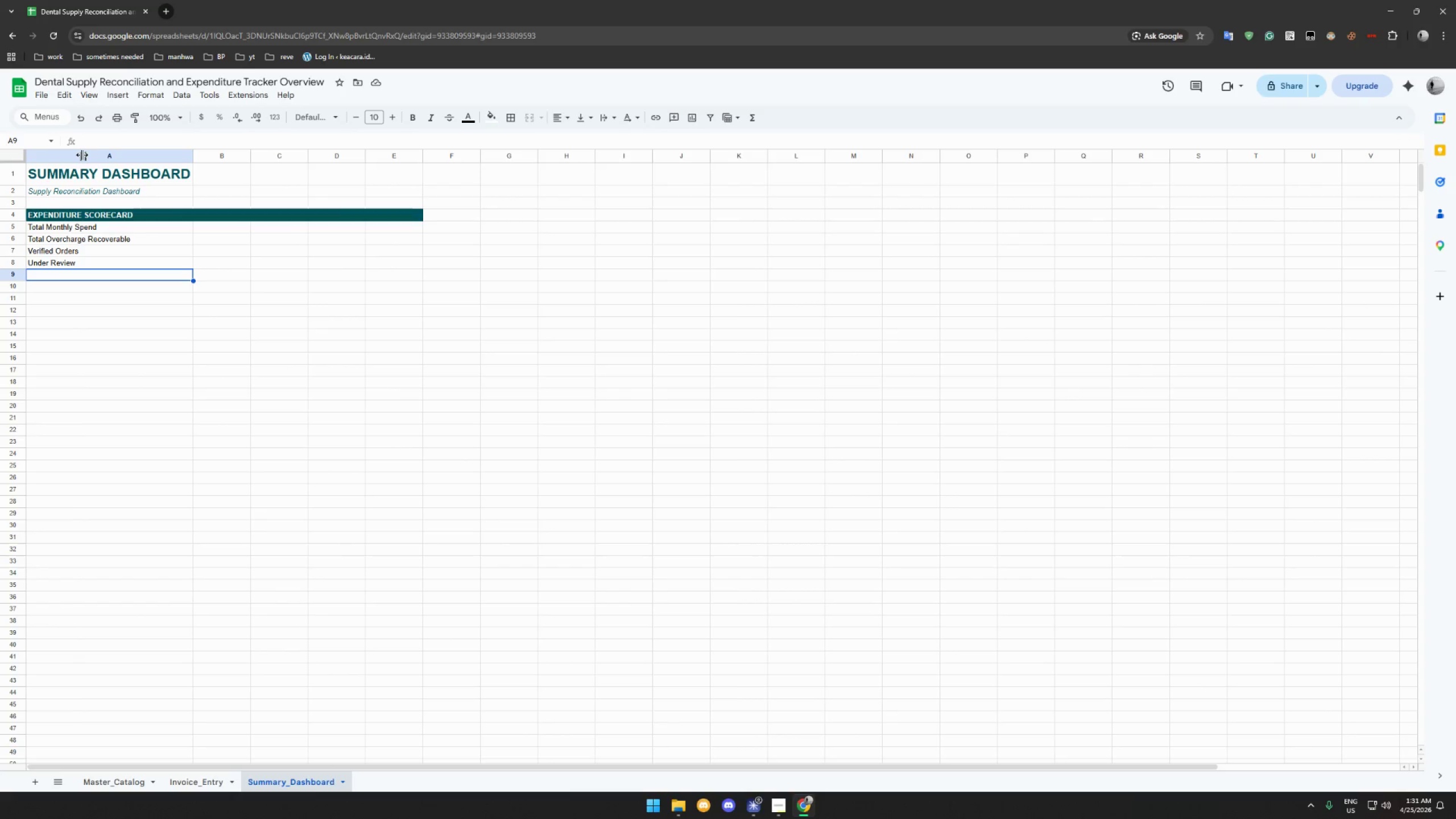 
wait(10.38)
 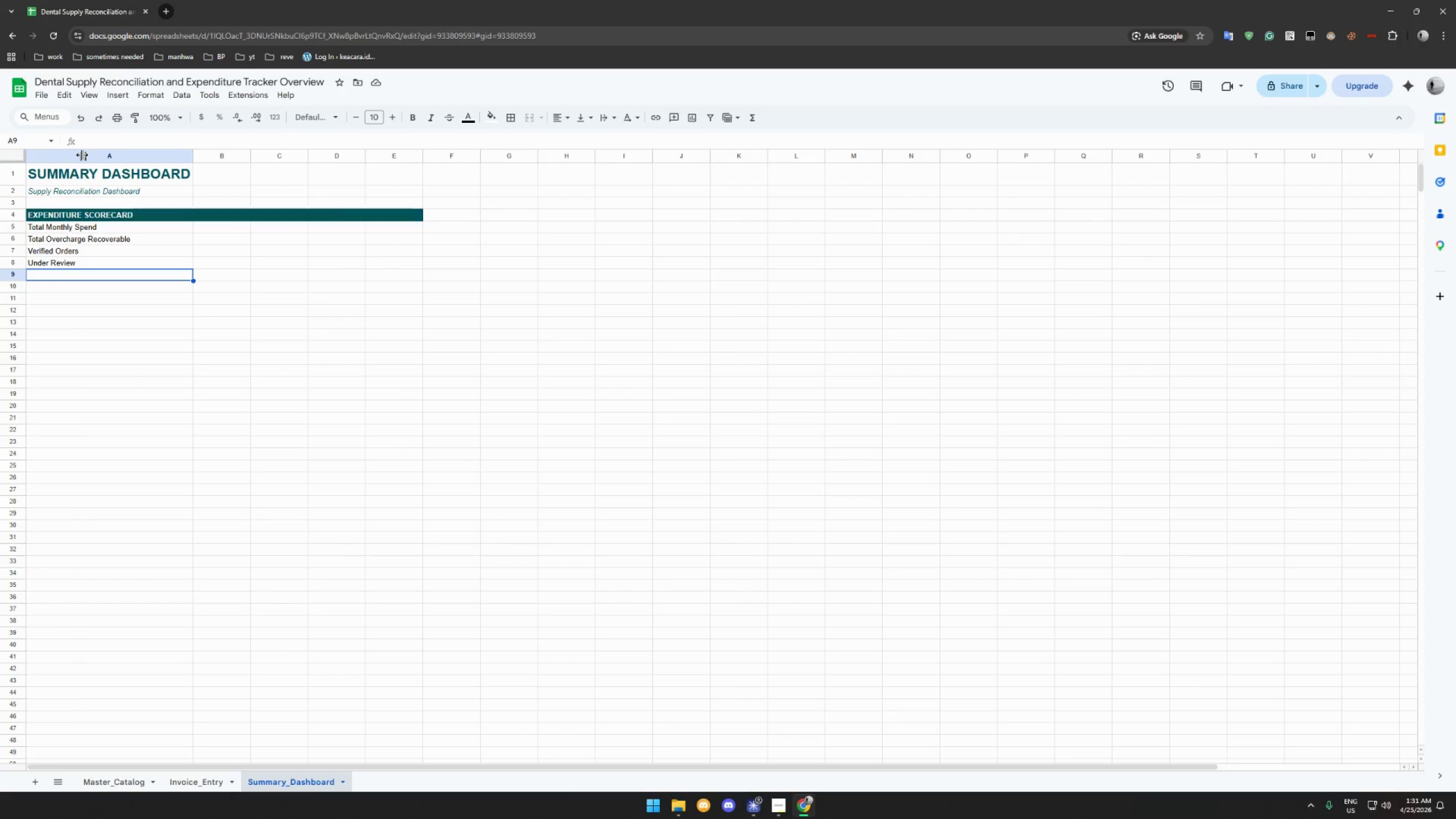 
left_click_drag(start_coordinate=[193, 155], to_coordinate=[122, 163])
 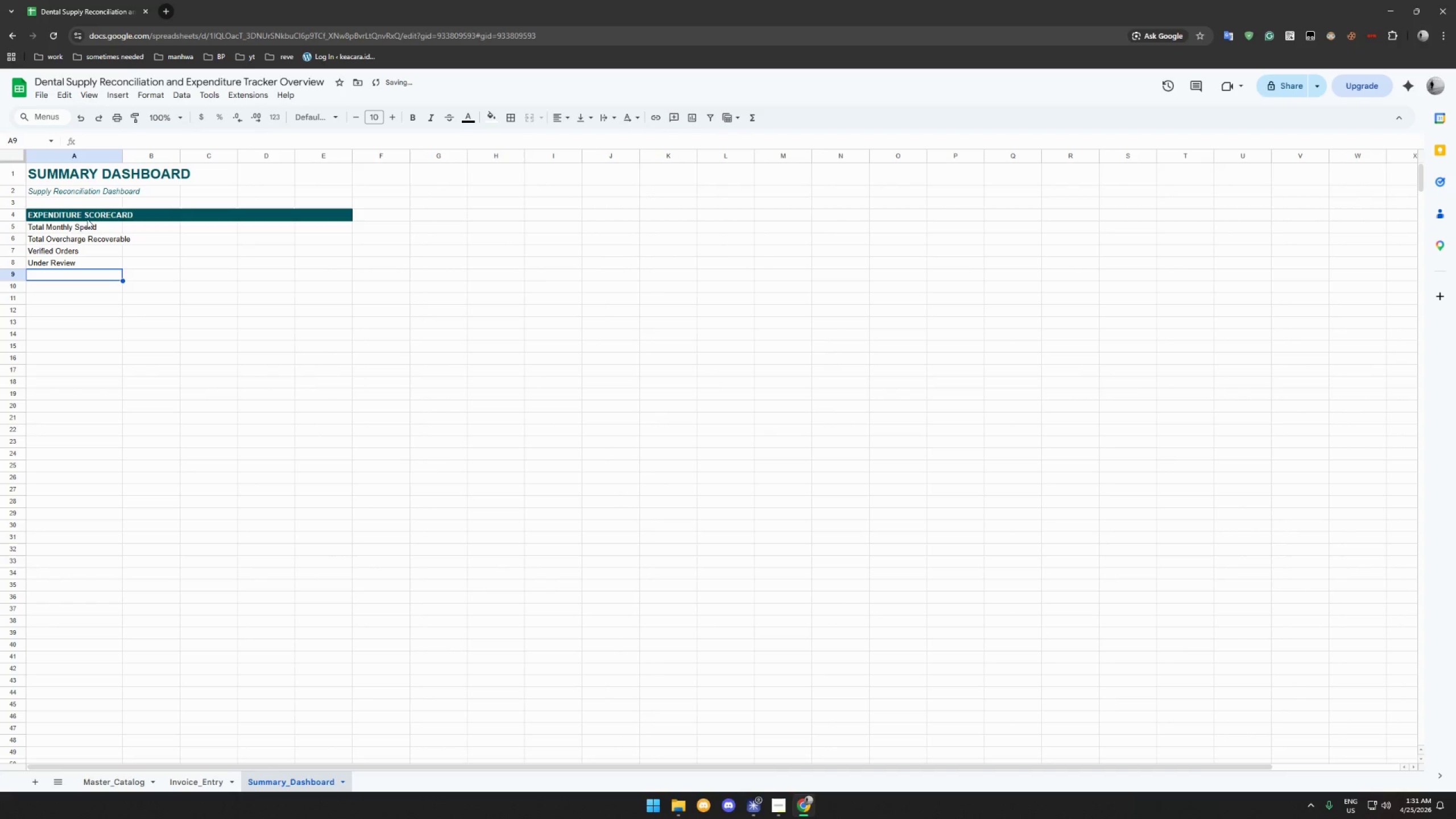 
left_click_drag(start_coordinate=[84, 225], to_coordinate=[90, 264])
 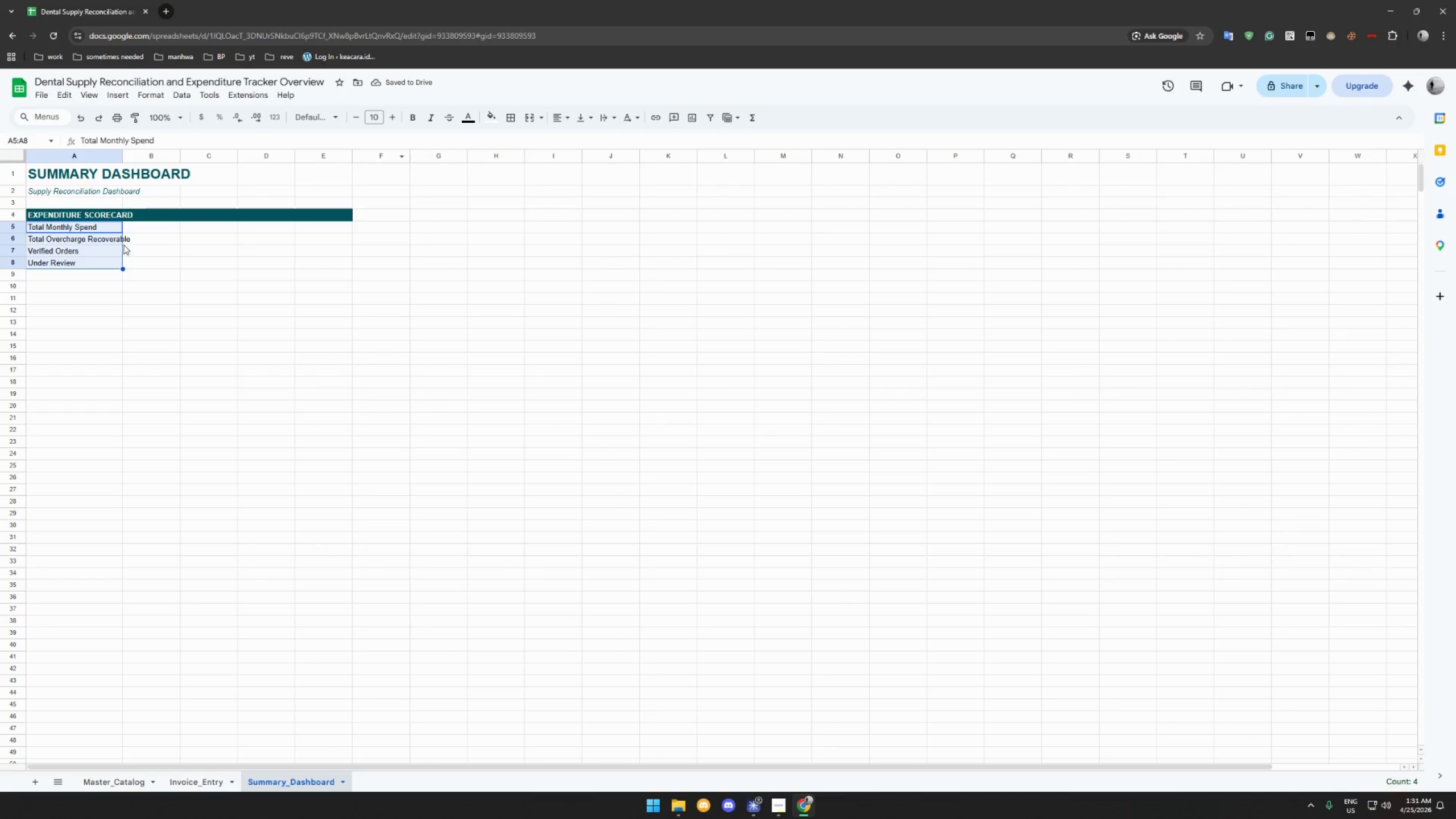 
left_click_drag(start_coordinate=[94, 225], to_coordinate=[312, 258])
 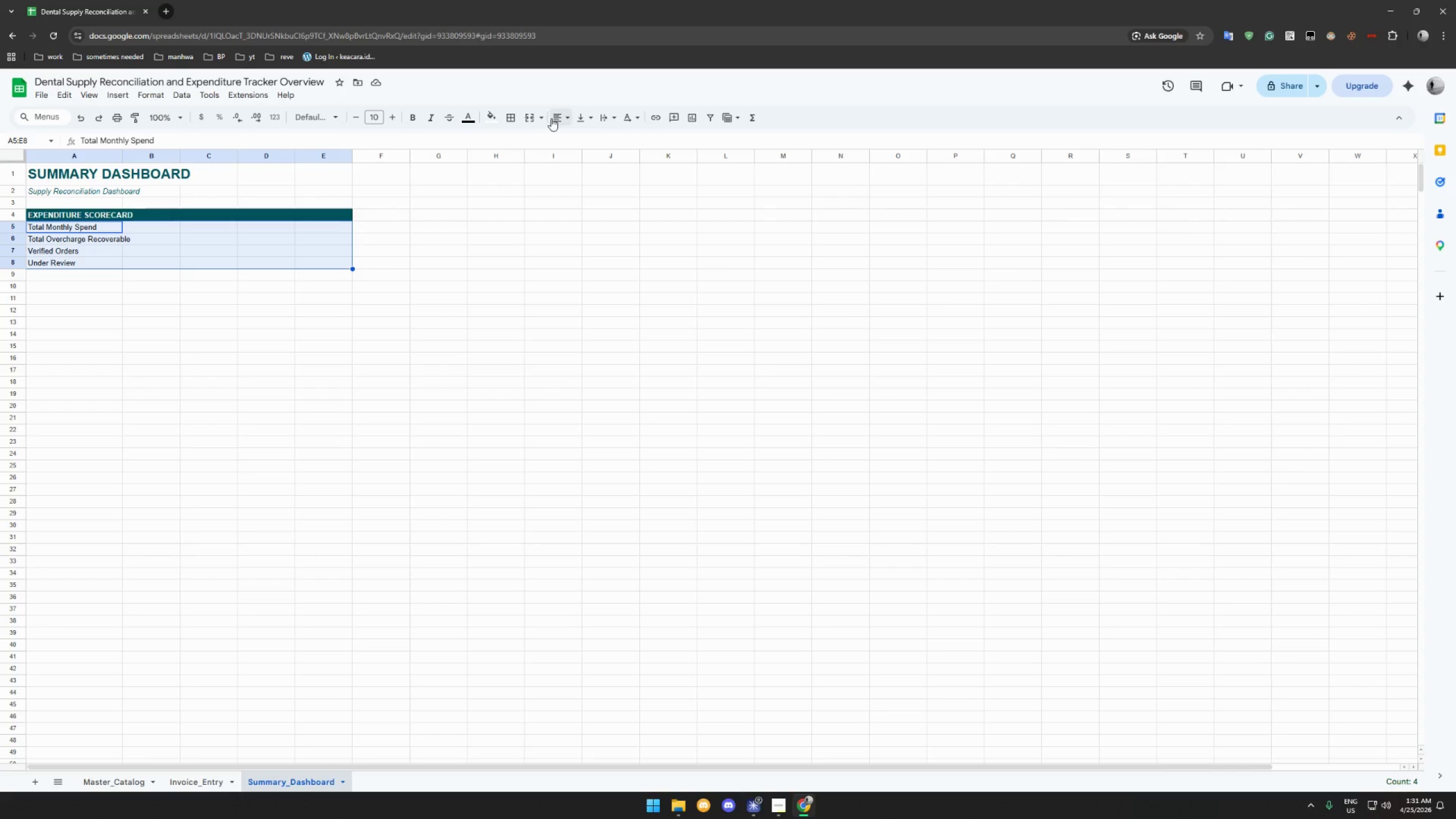 
left_click([564, 116])
 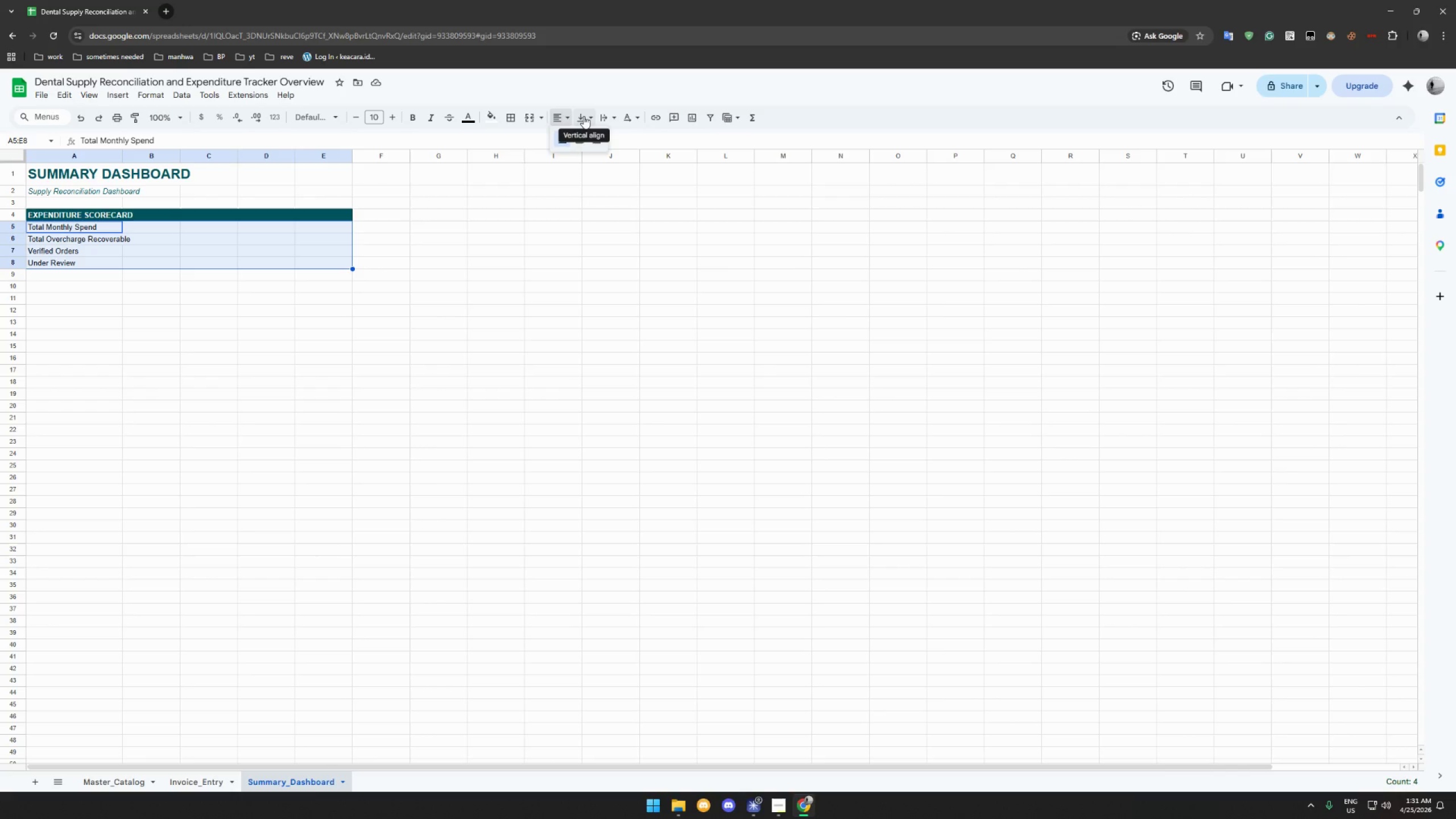 
left_click([584, 116])
 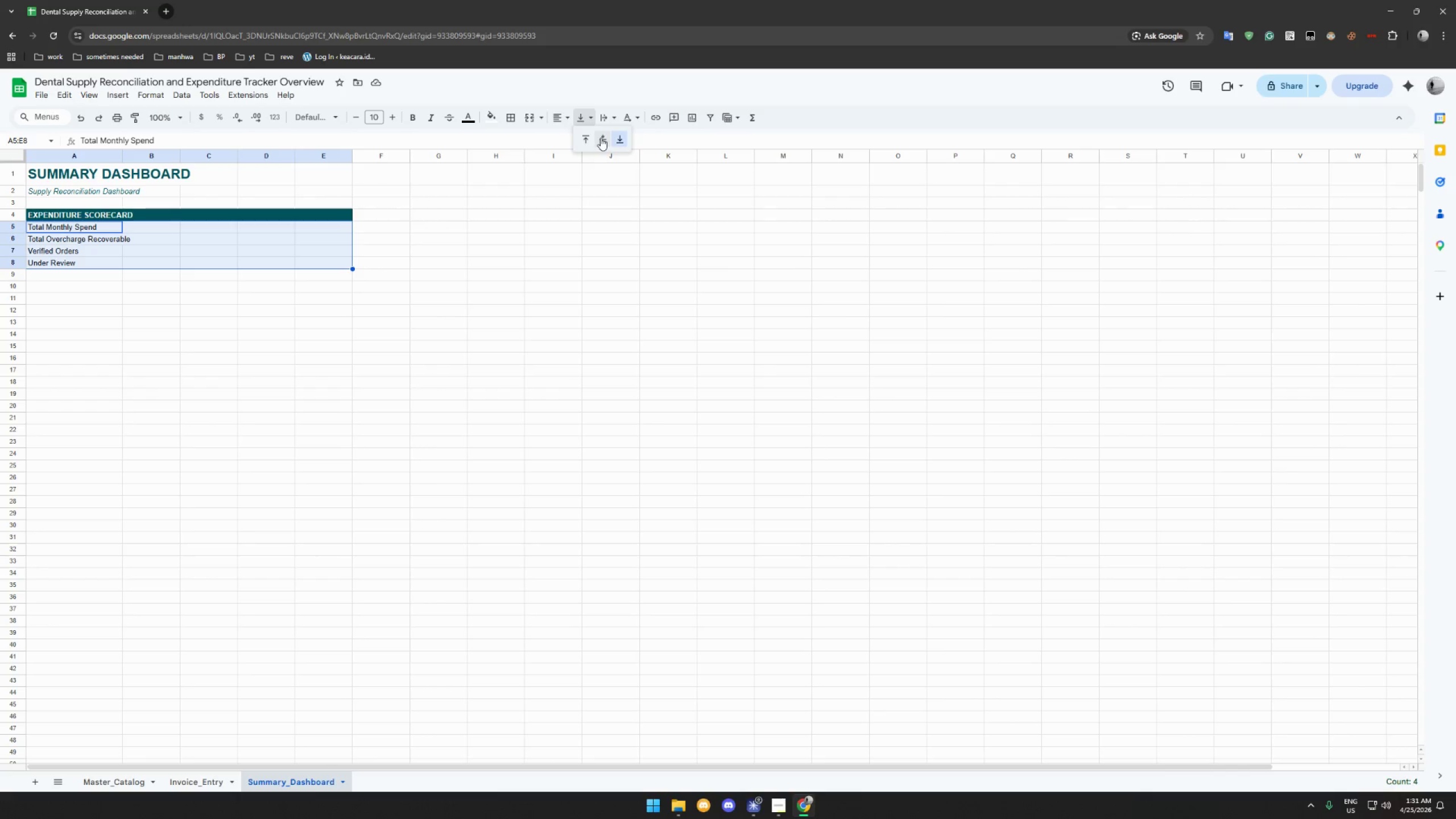 
left_click([601, 138])
 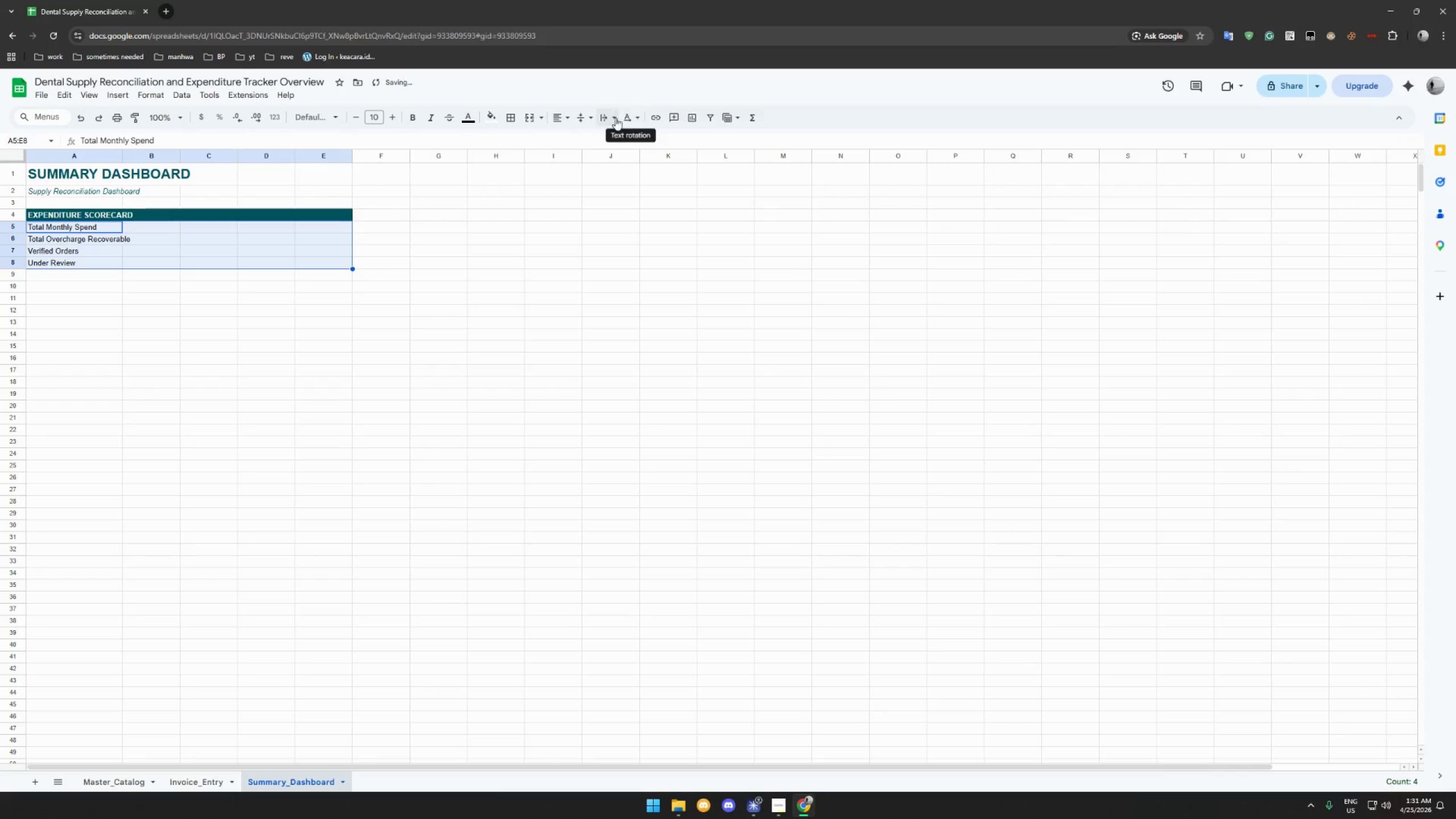 
left_click([611, 119])
 